 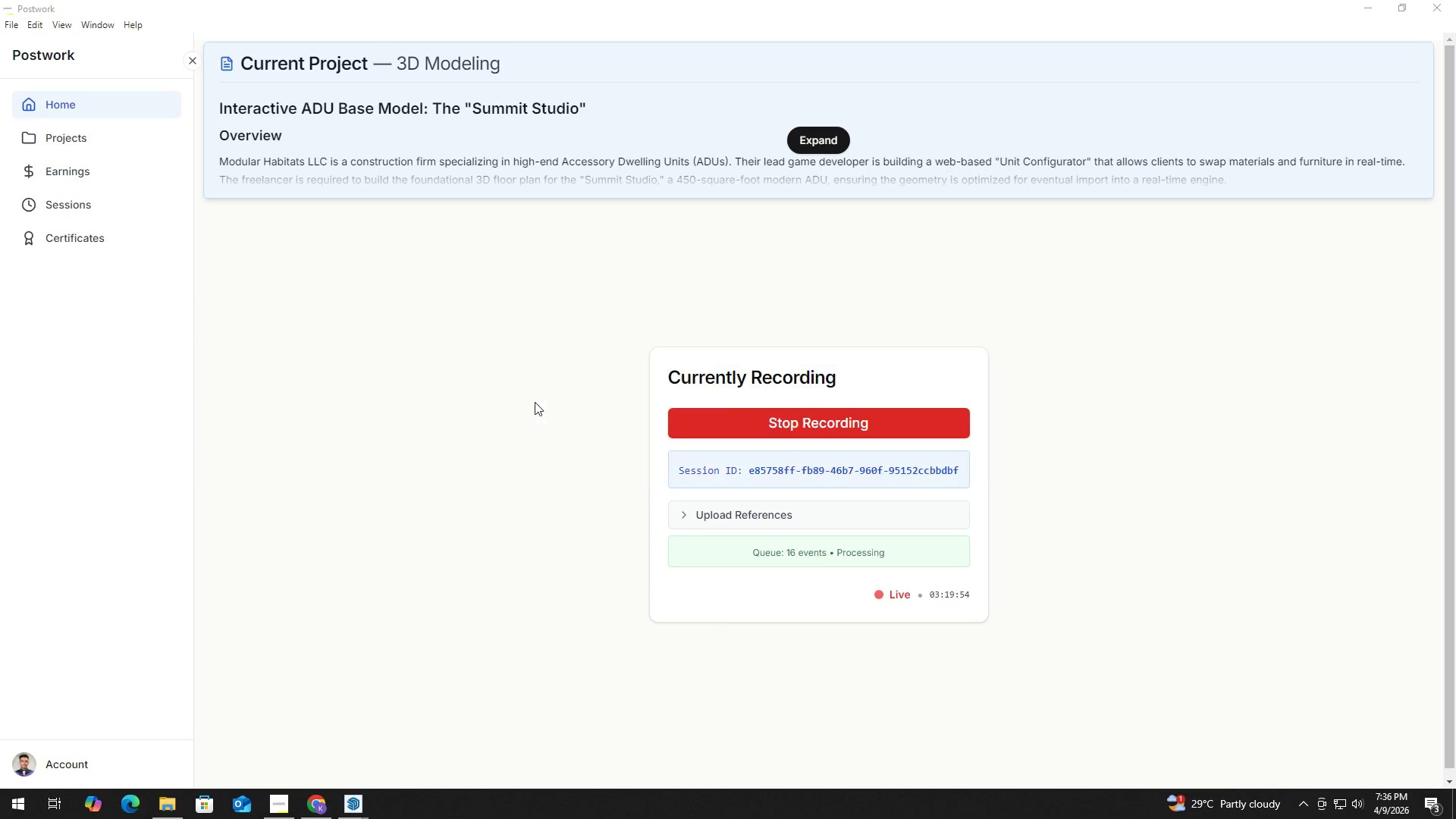 
key(Alt+Tab)
 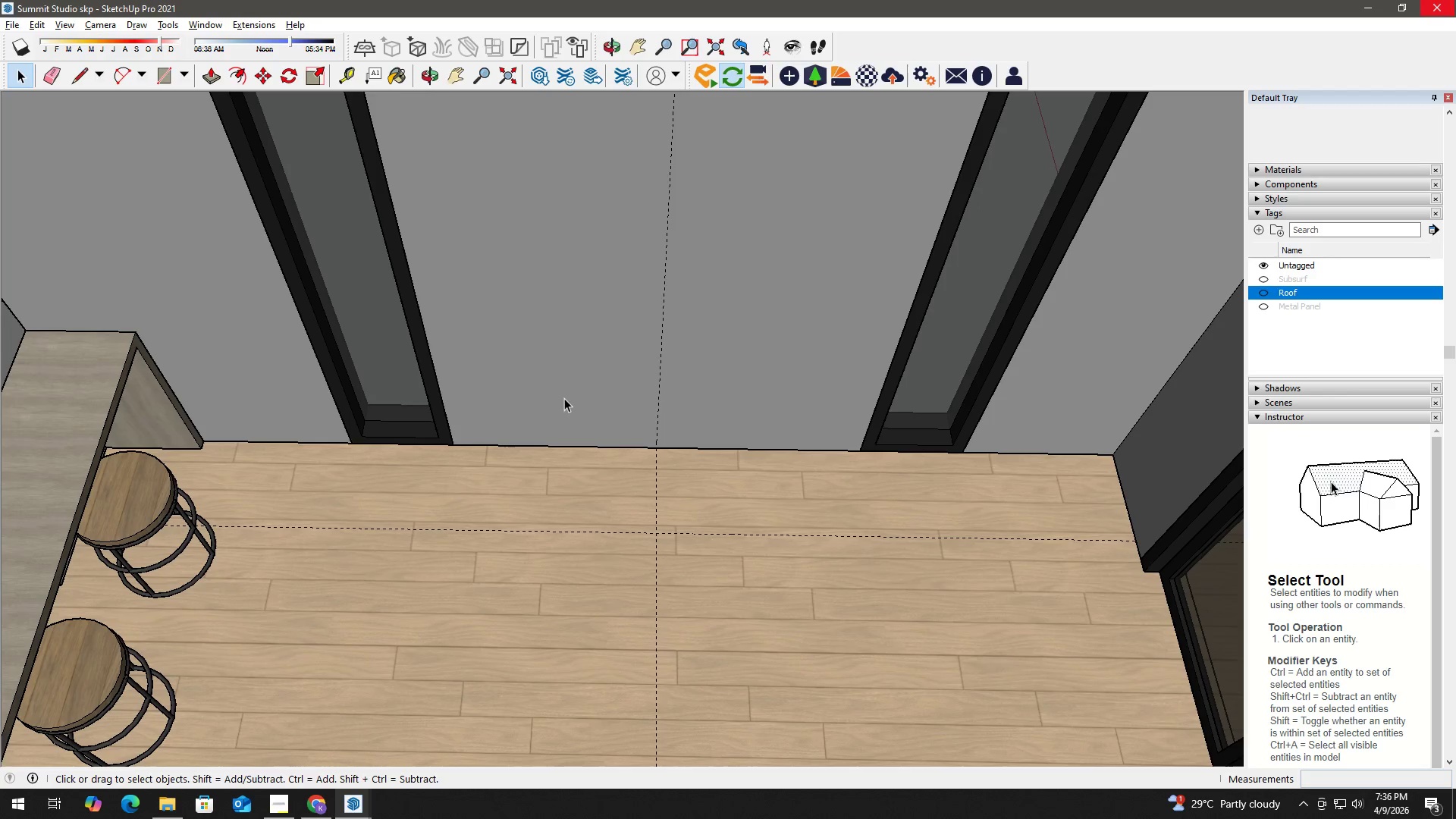 
scroll: coordinate [688, 507], scroll_direction: none, amount: 0.0
 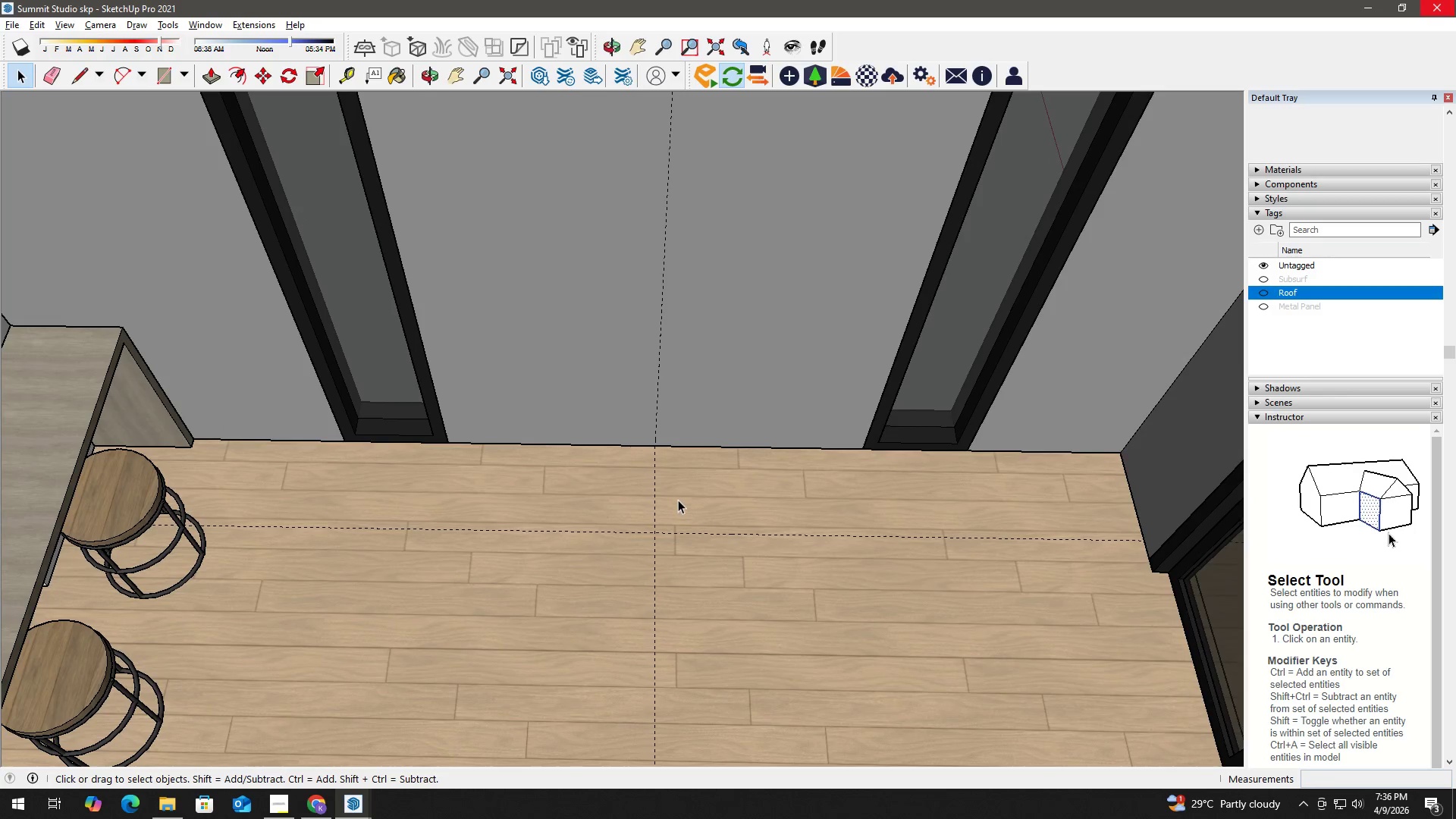 
scroll: coordinate [678, 500], scroll_direction: down, amount: 1.0
 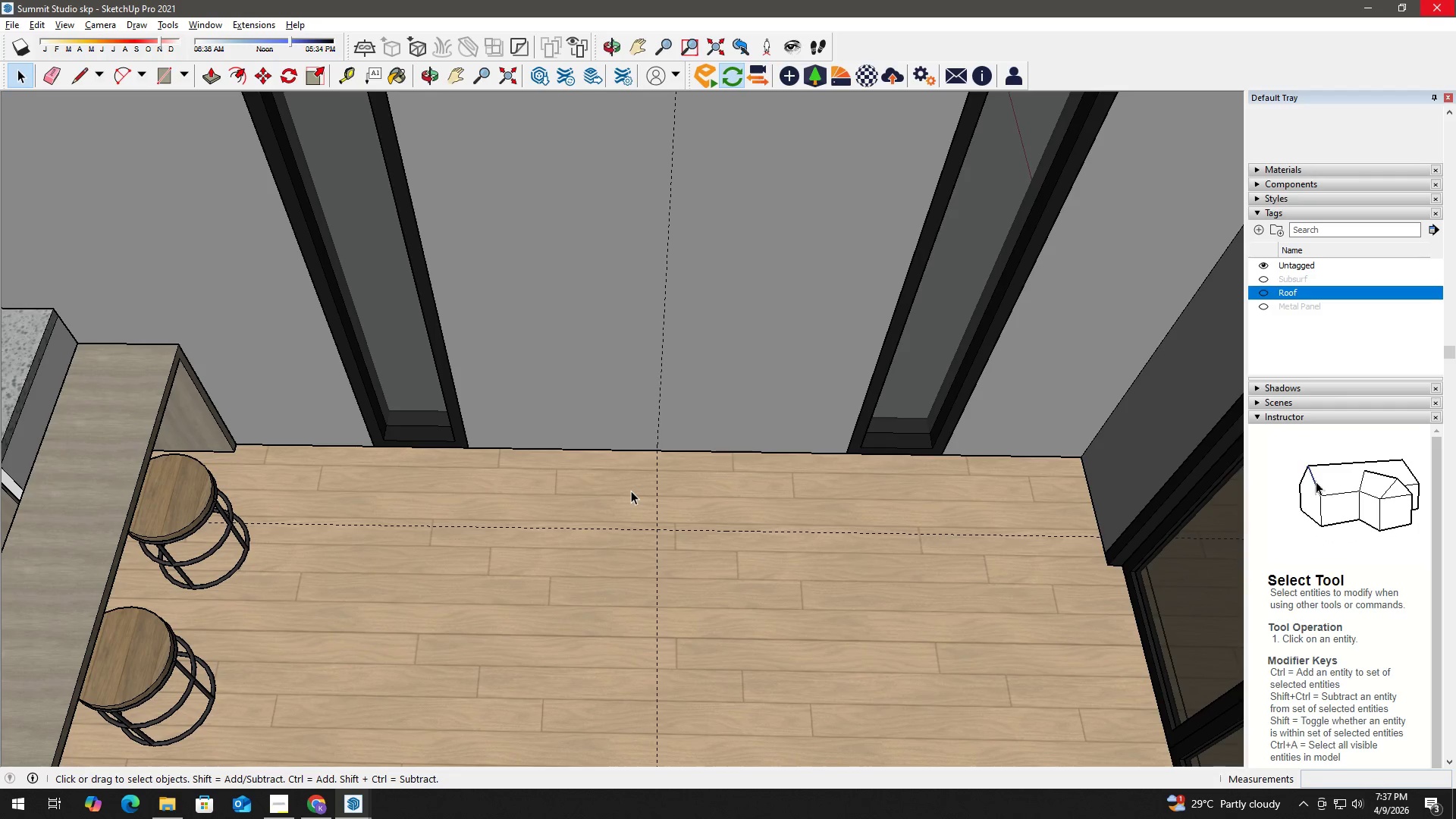 
wait(40.52)
 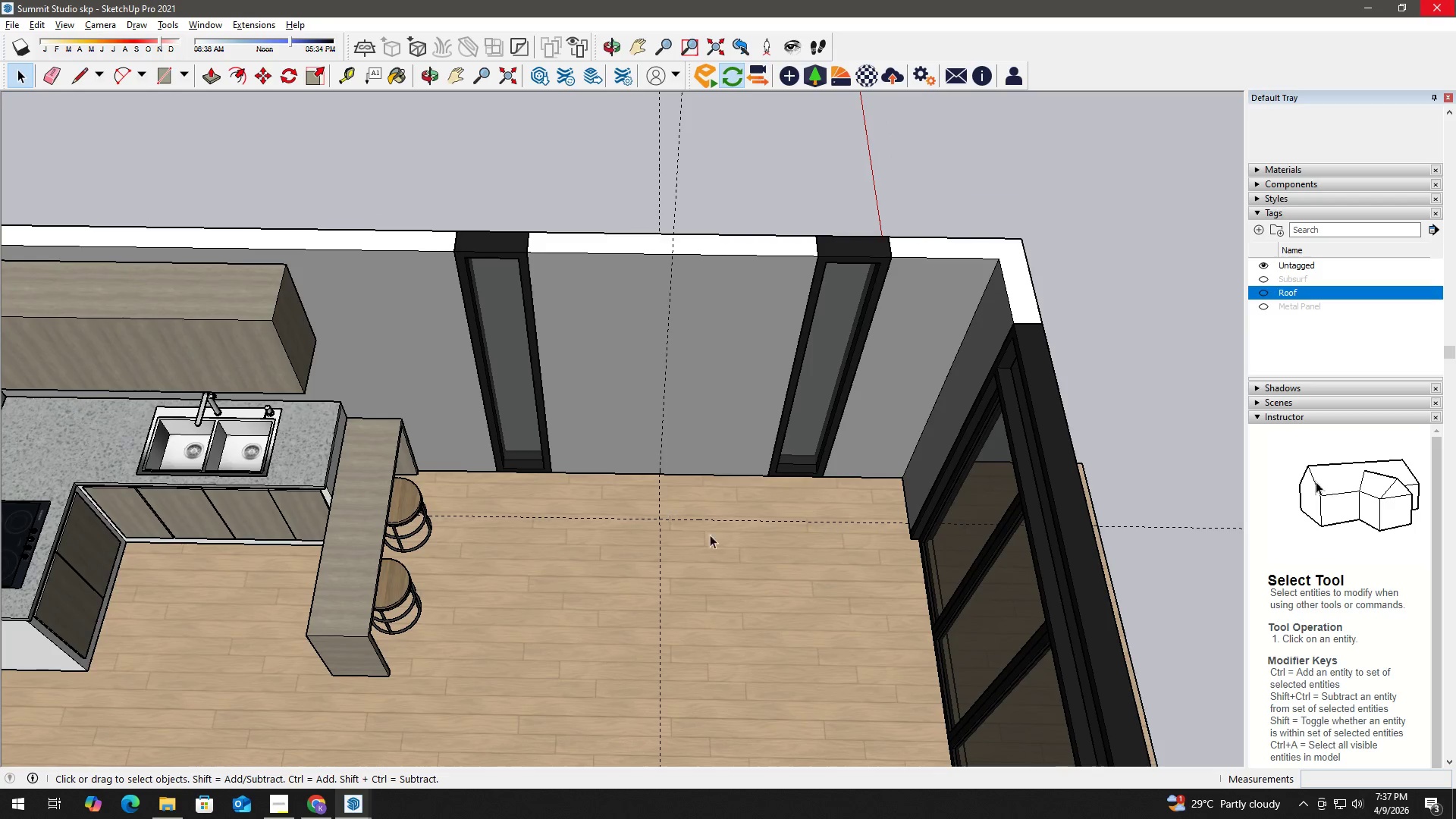 
left_click_drag(start_coordinate=[671, 533], to_coordinate=[679, 366])
 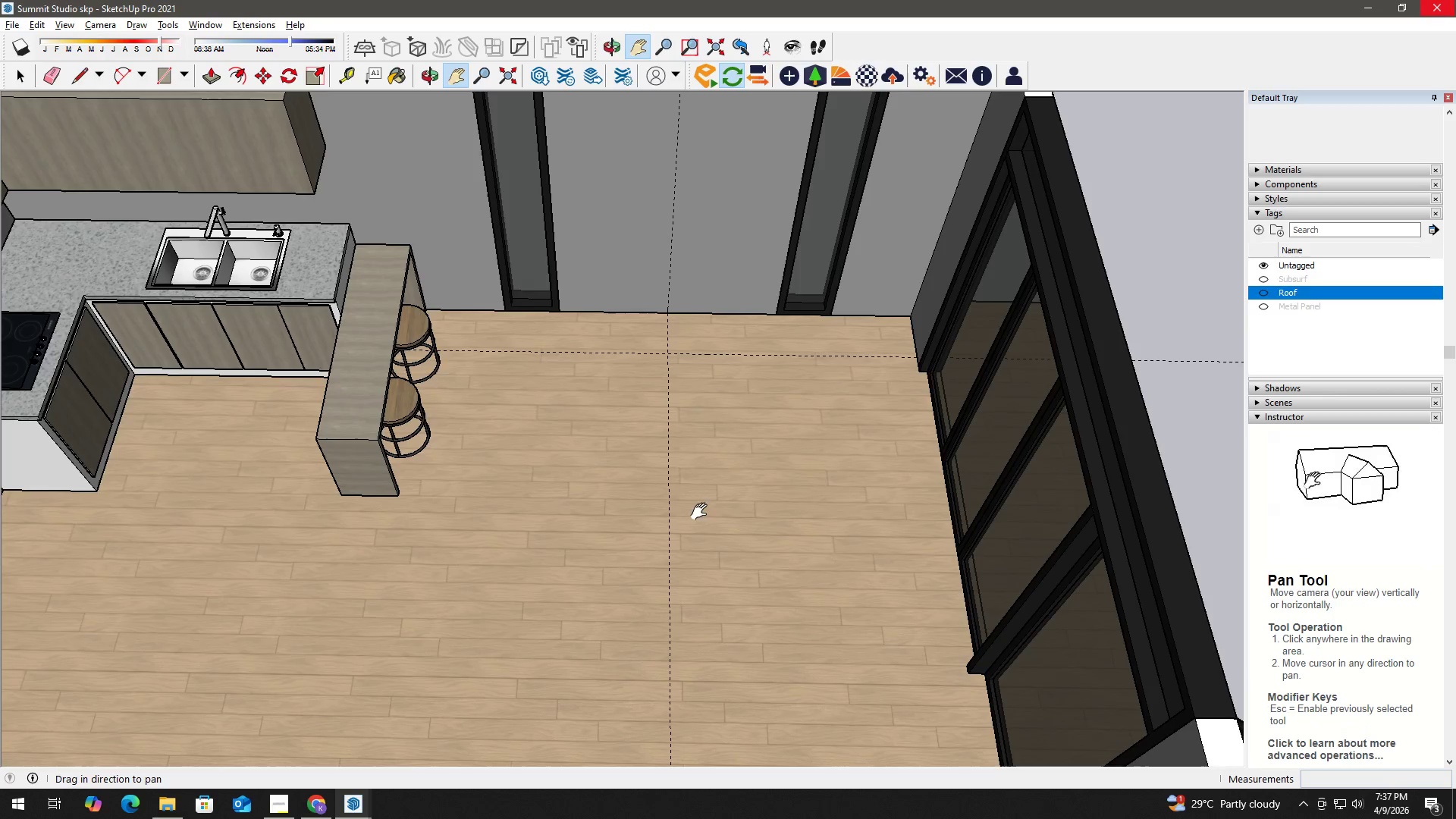 
scroll: coordinate [667, 508], scroll_direction: down, amount: 6.0
 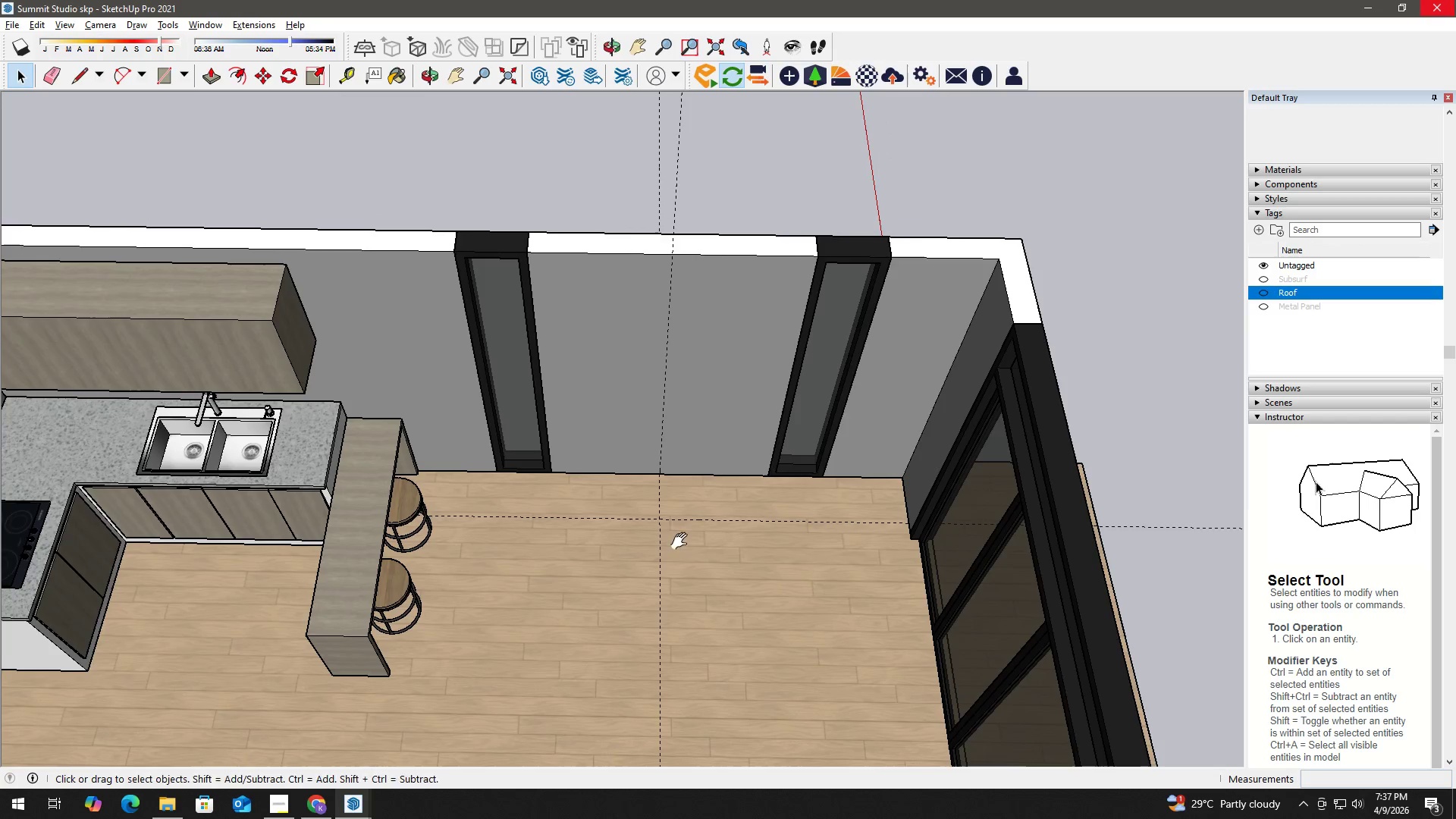 
left_click_drag(start_coordinate=[702, 512], to_coordinate=[686, 424])
 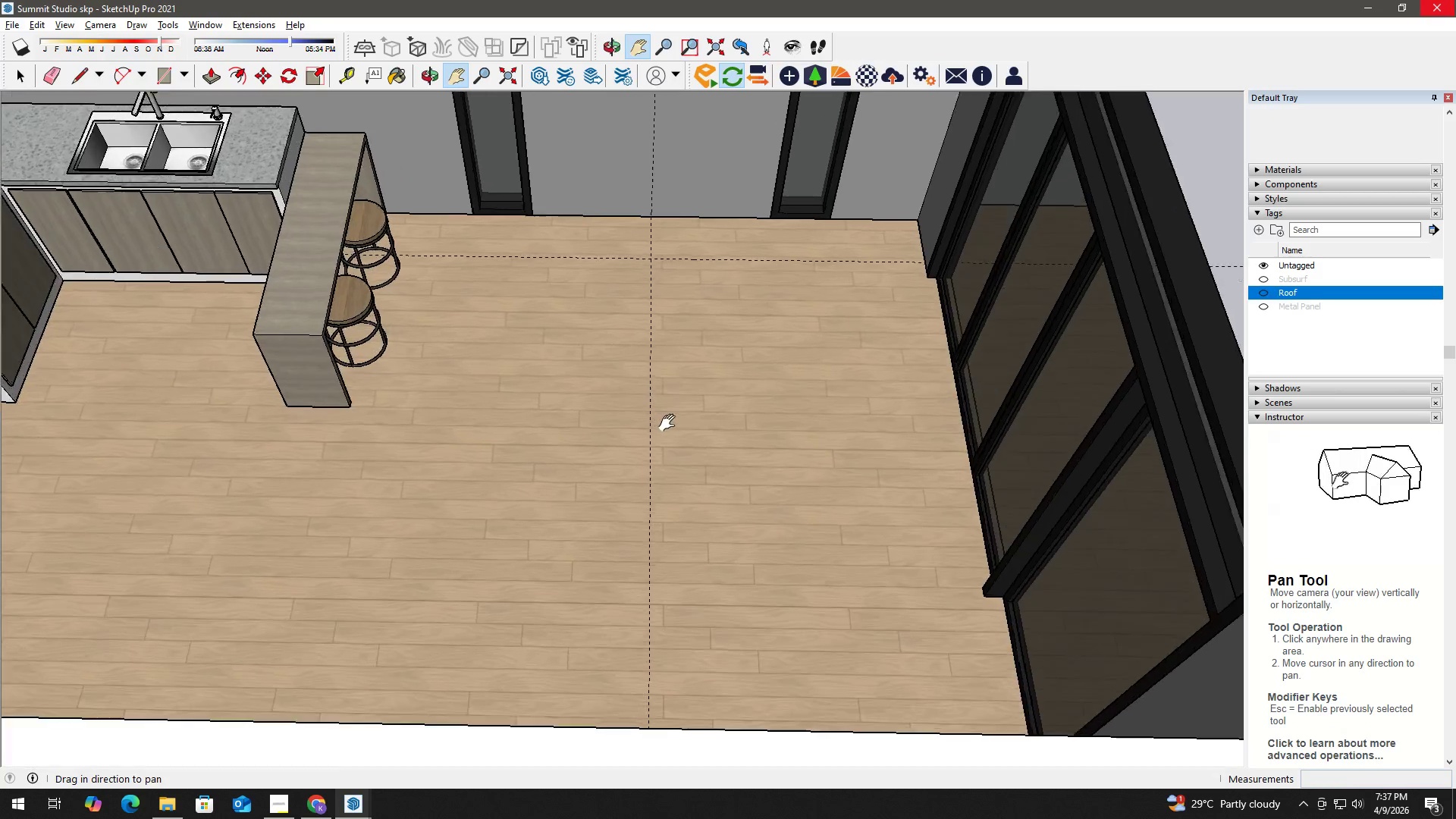 
scroll: coordinate [670, 422], scroll_direction: up, amount: 3.0
 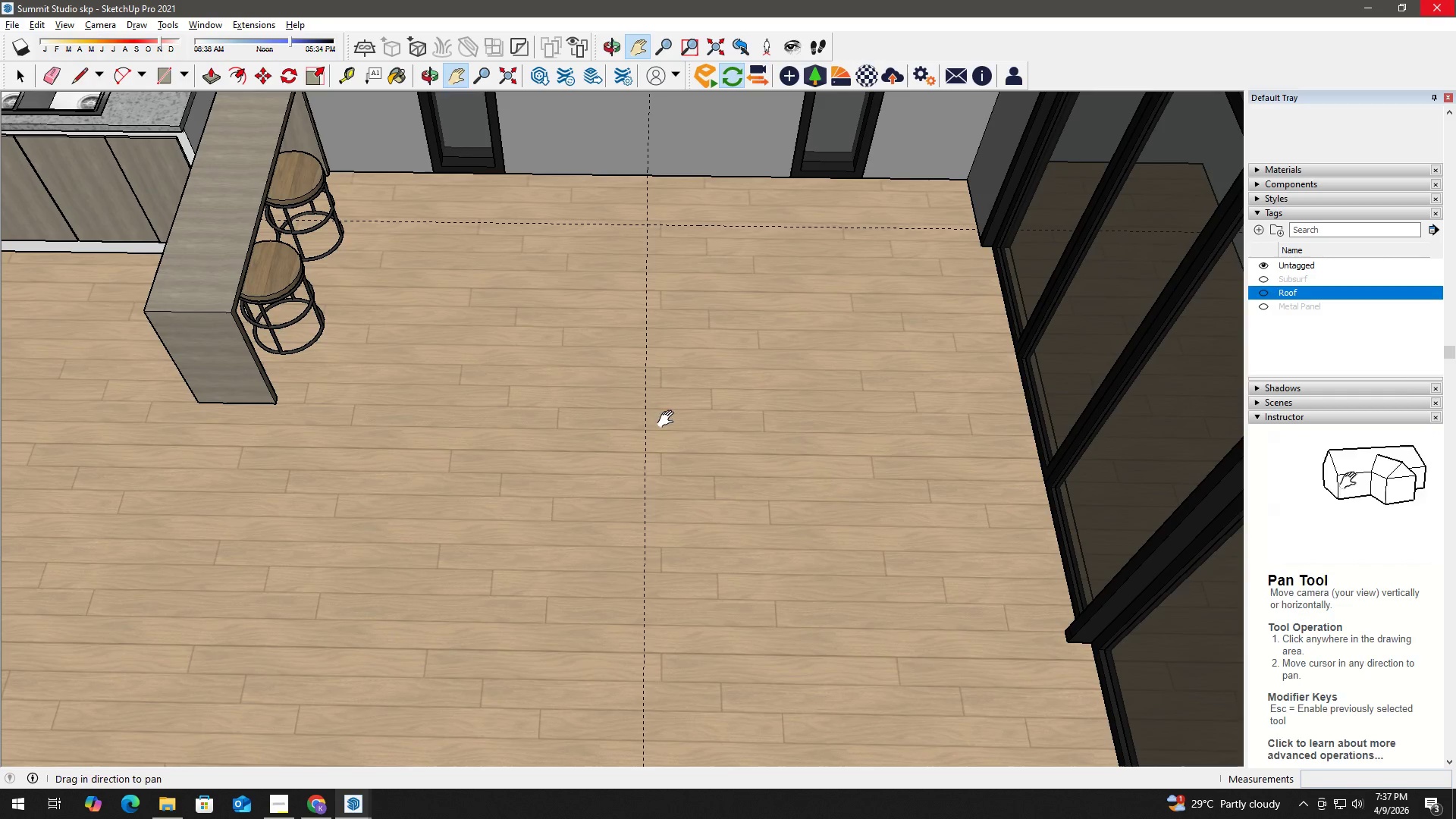 
key(Space)
 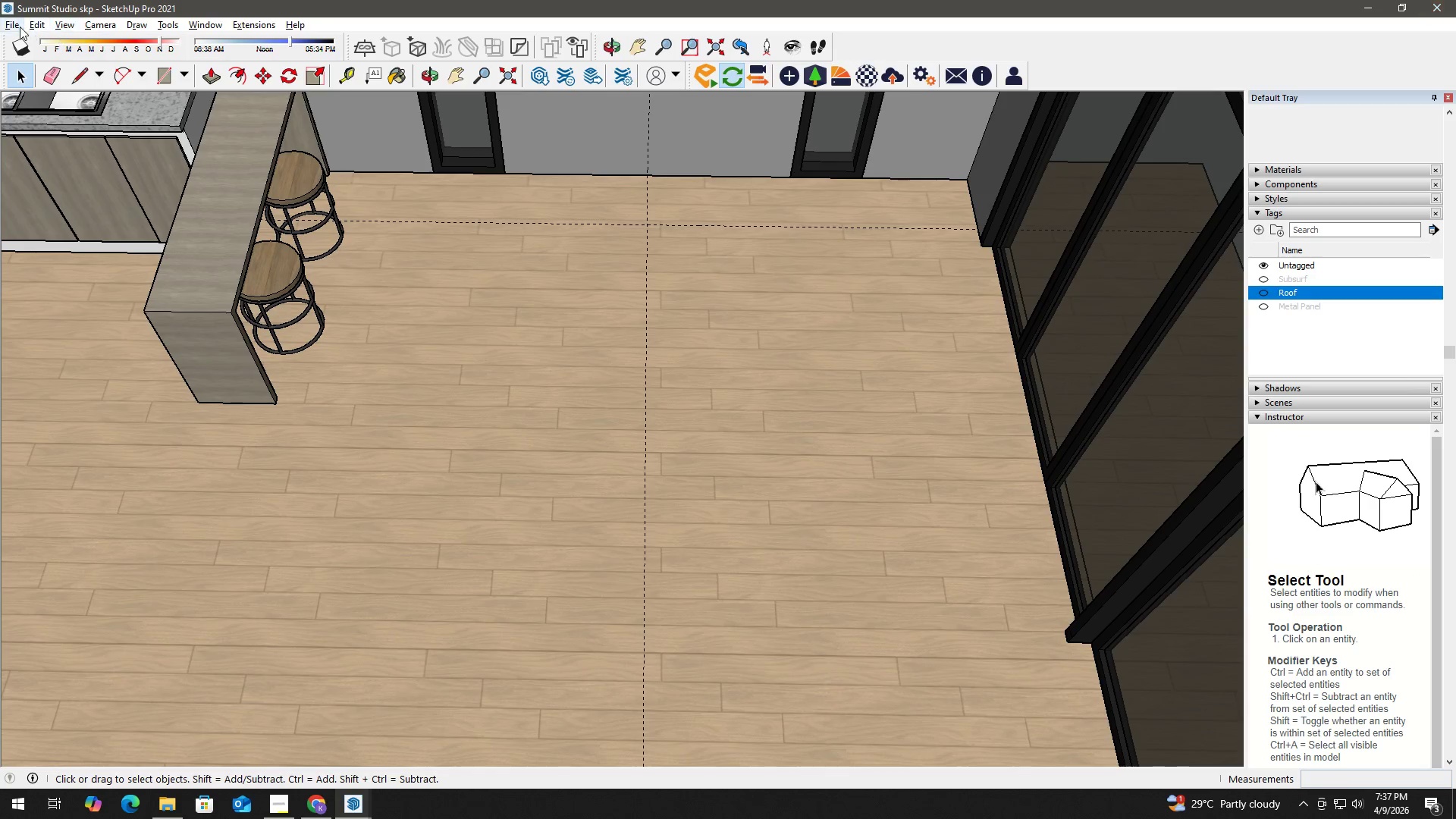 
left_click([18, 26])
 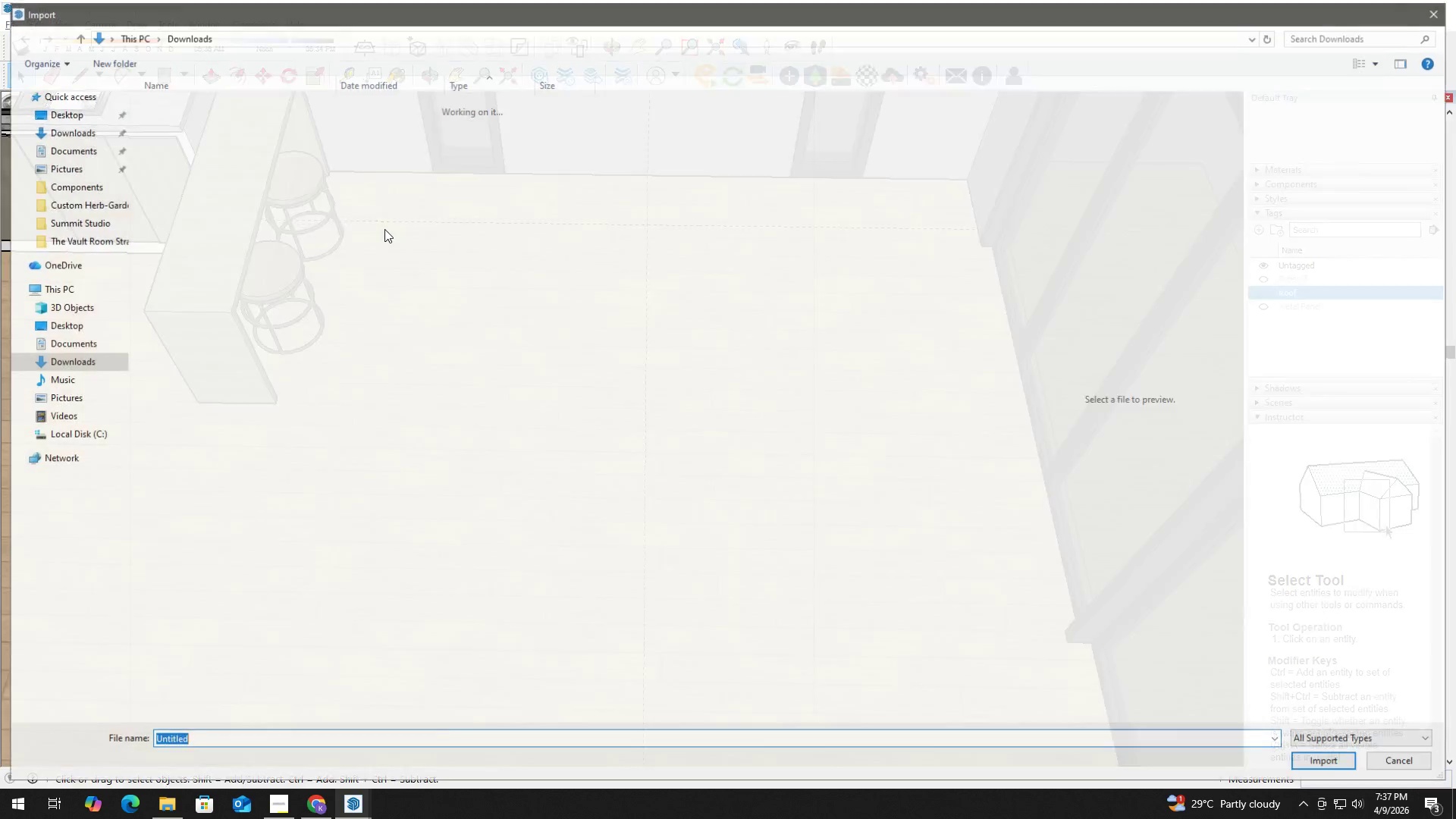 
scroll: coordinate [321, 285], scroll_direction: down, amount: 2.0
 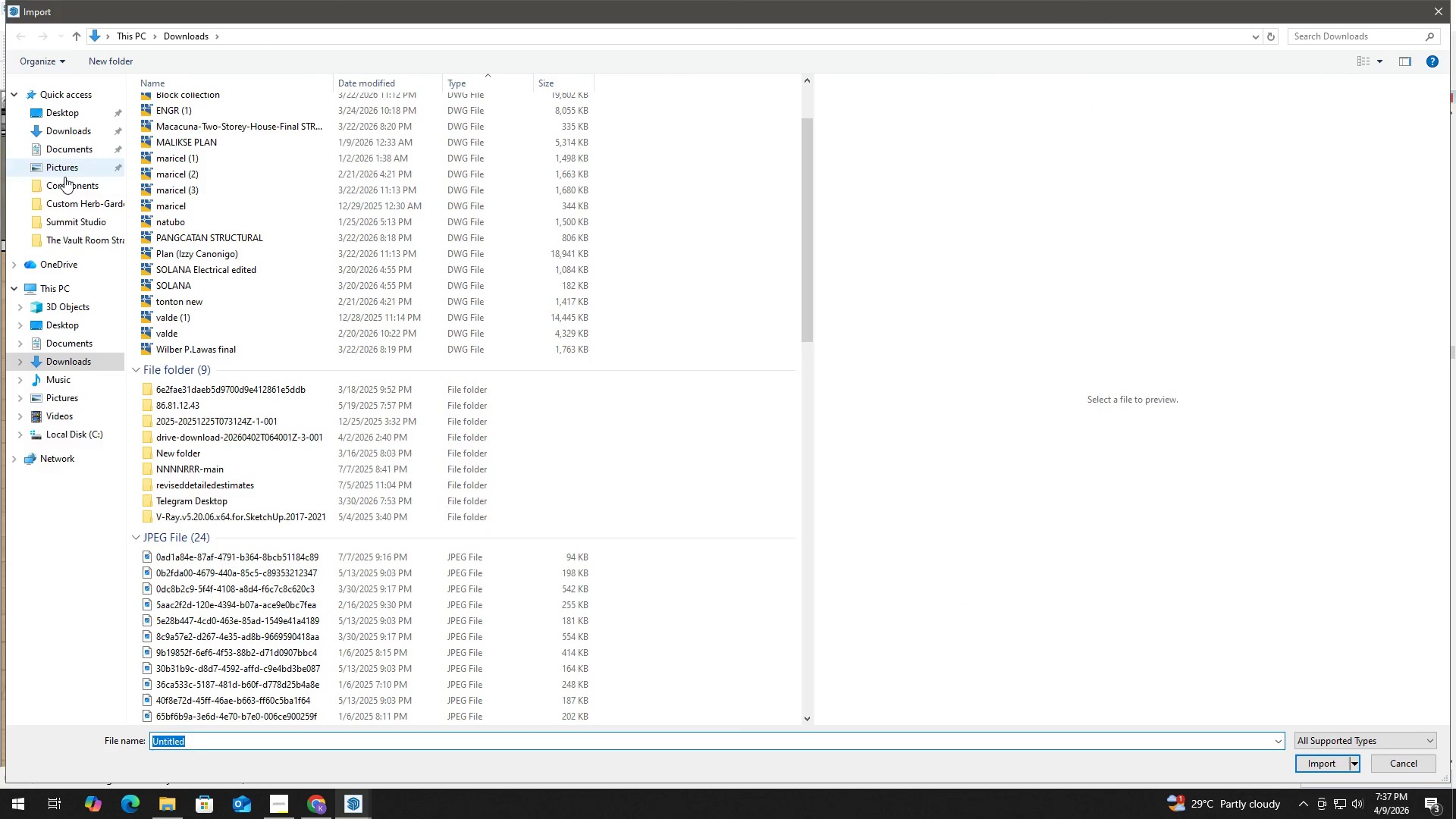 
left_click([65, 190])
 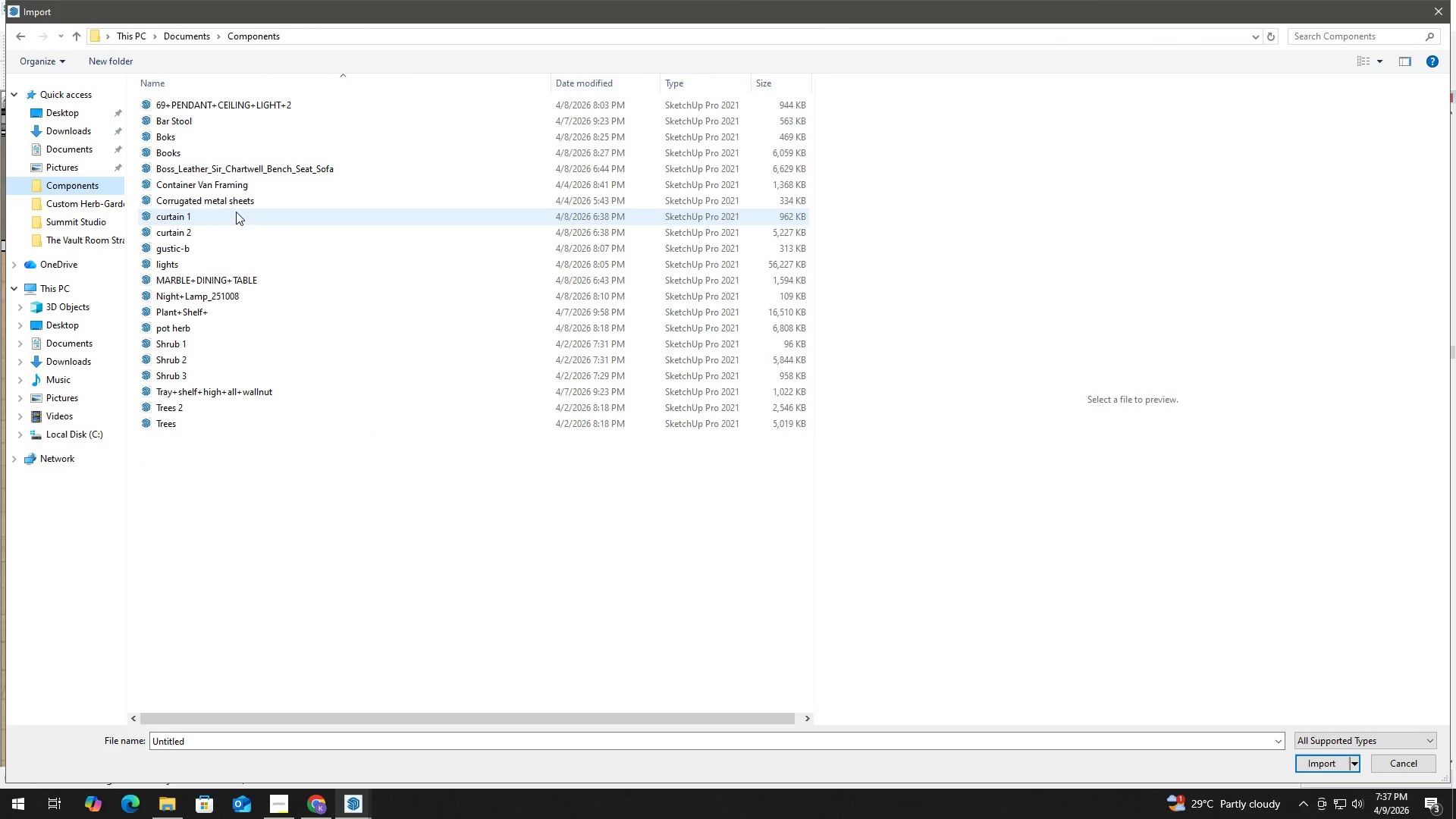 
left_click([240, 199])
 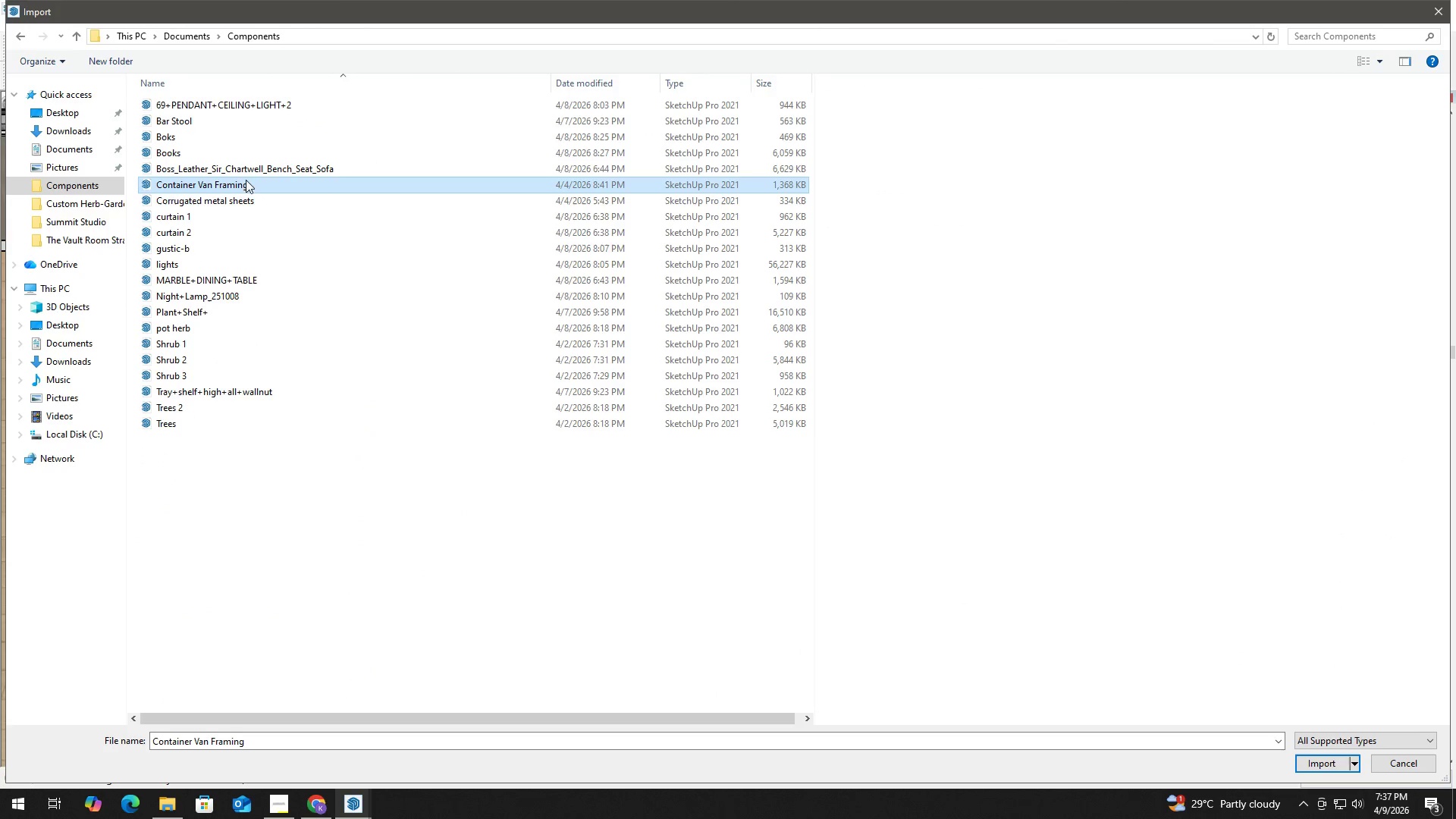 
triple_click([248, 155])
 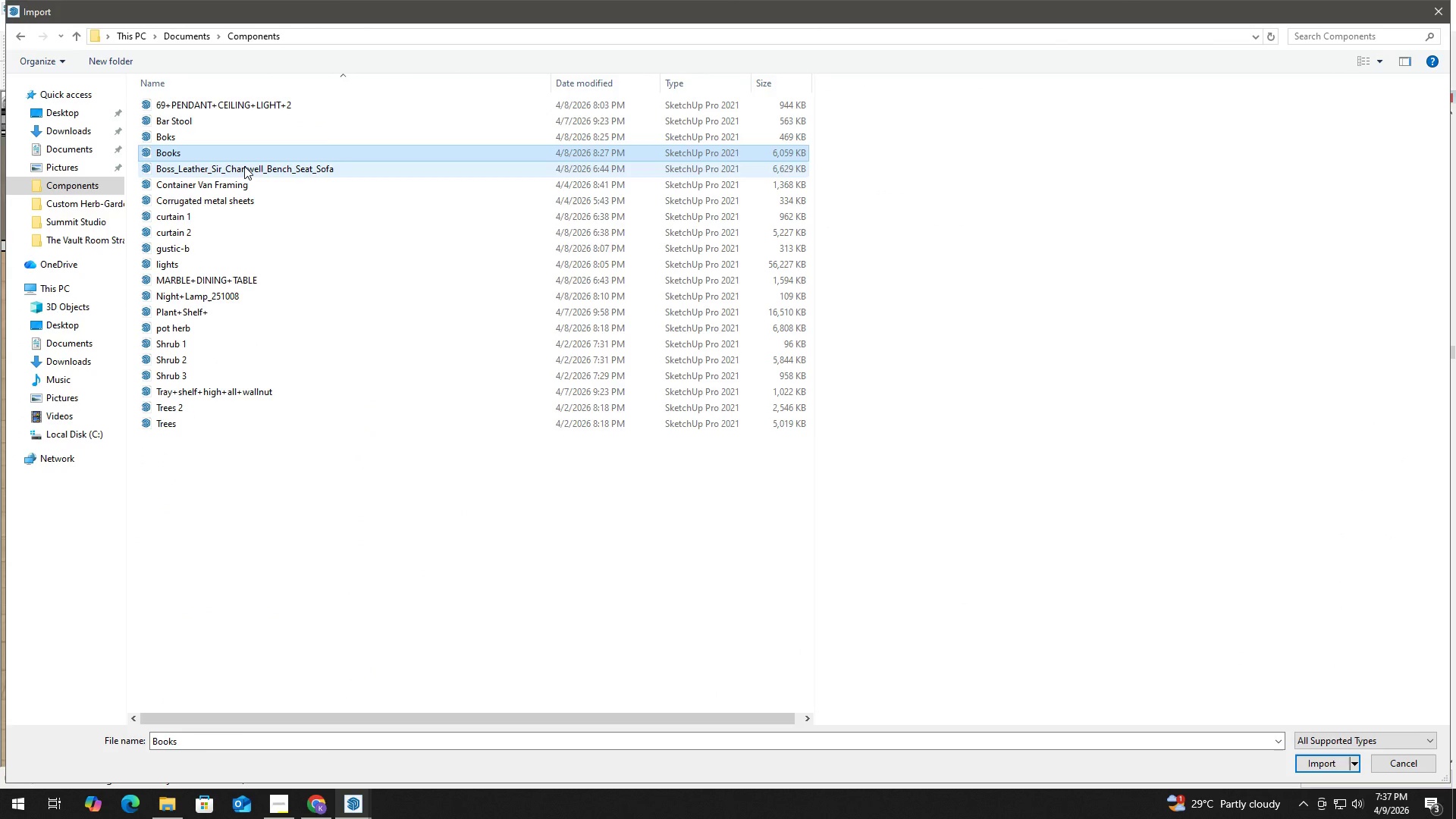 
left_click([244, 166])
 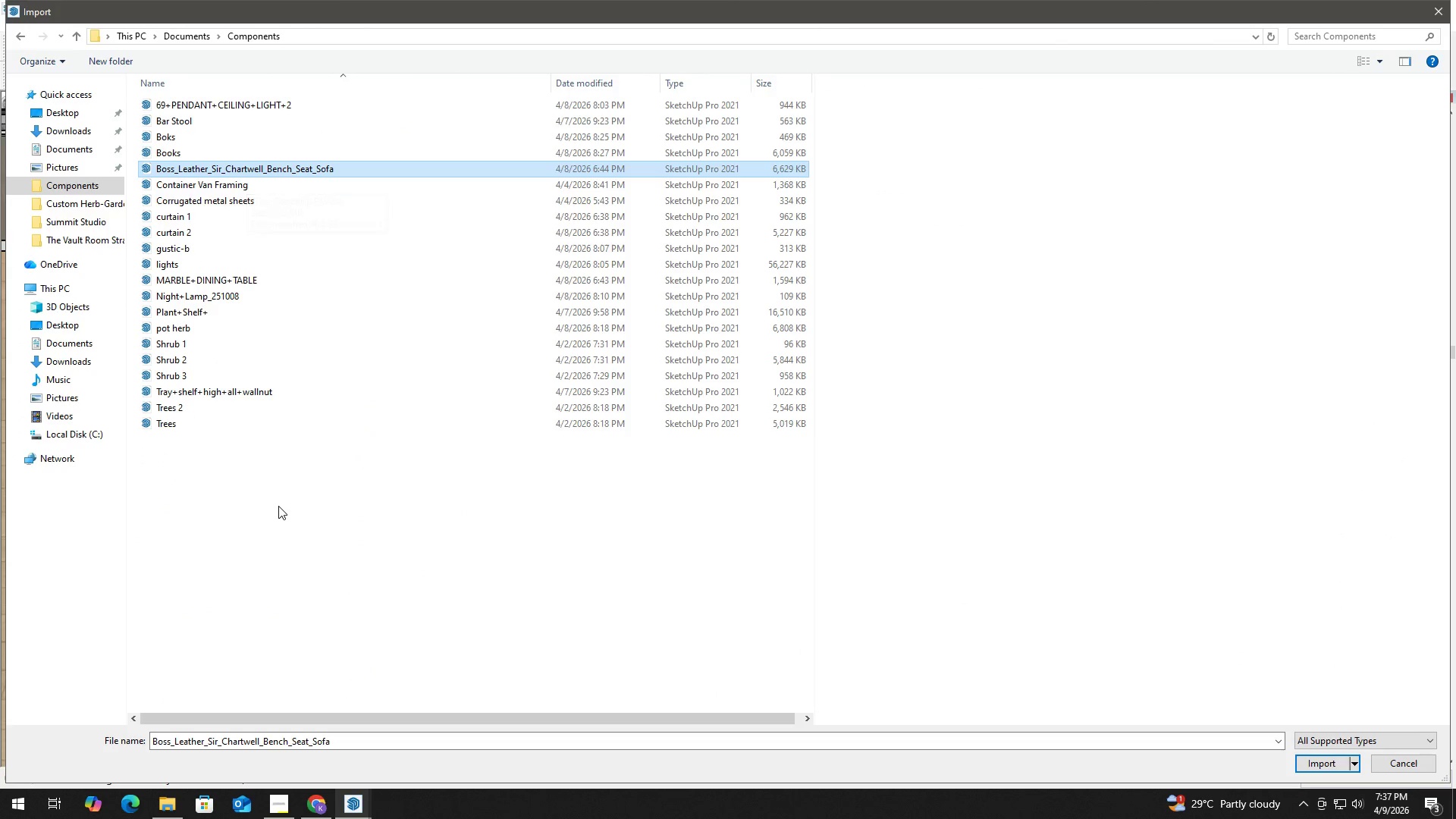 
key(Alt+Tab)
 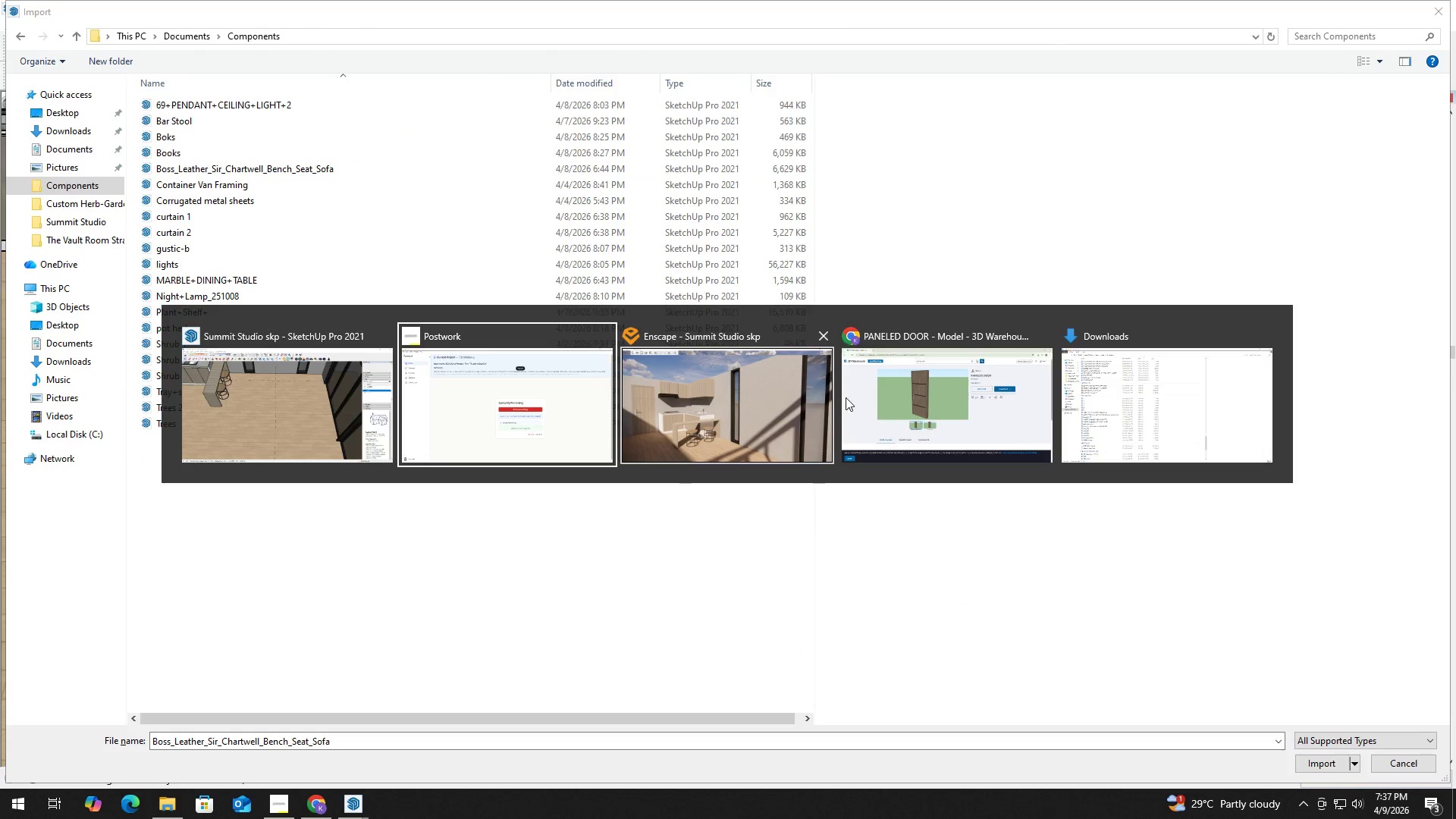 
left_click([878, 398])
 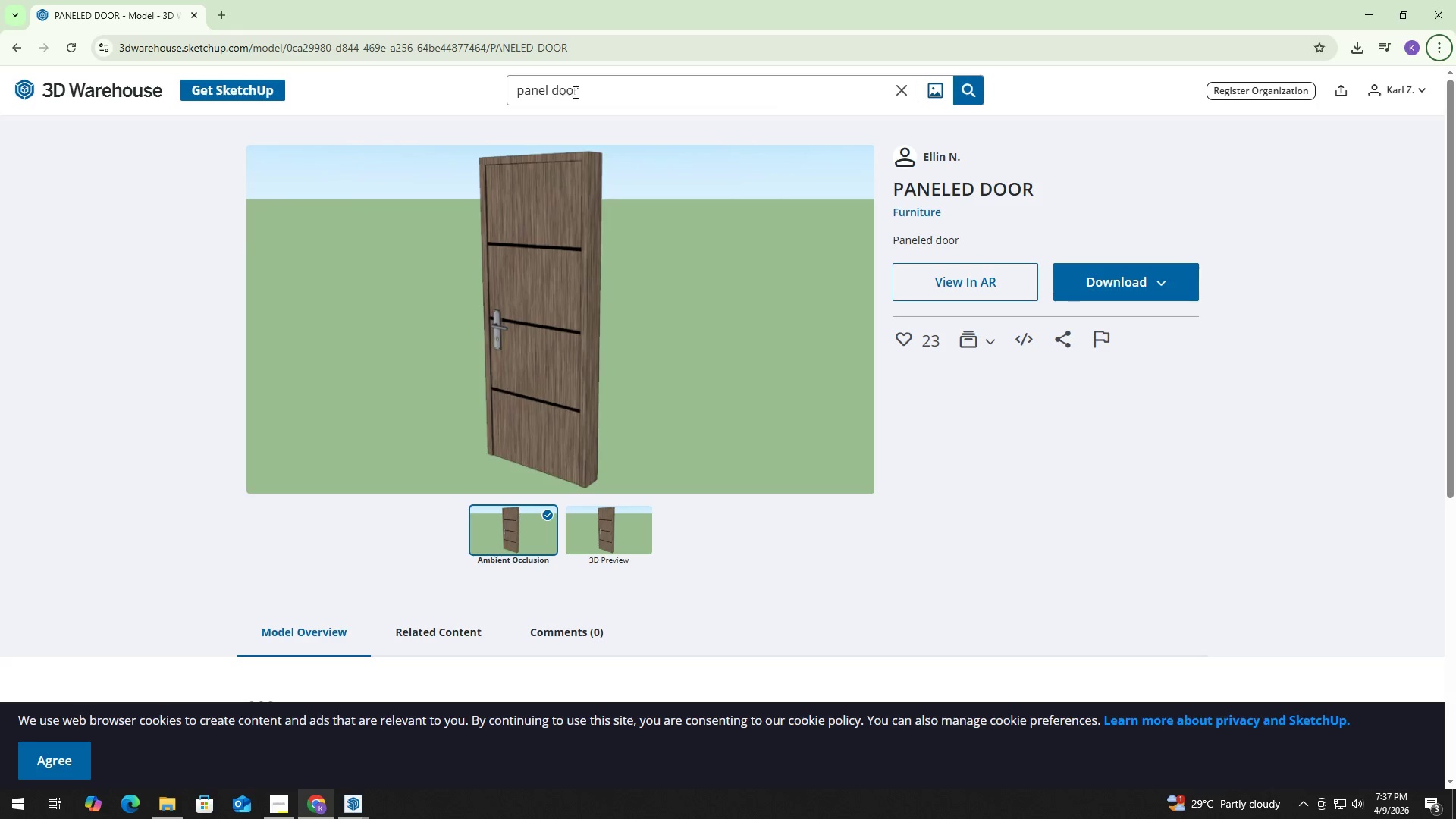 
key(Control+ControlLeft)
 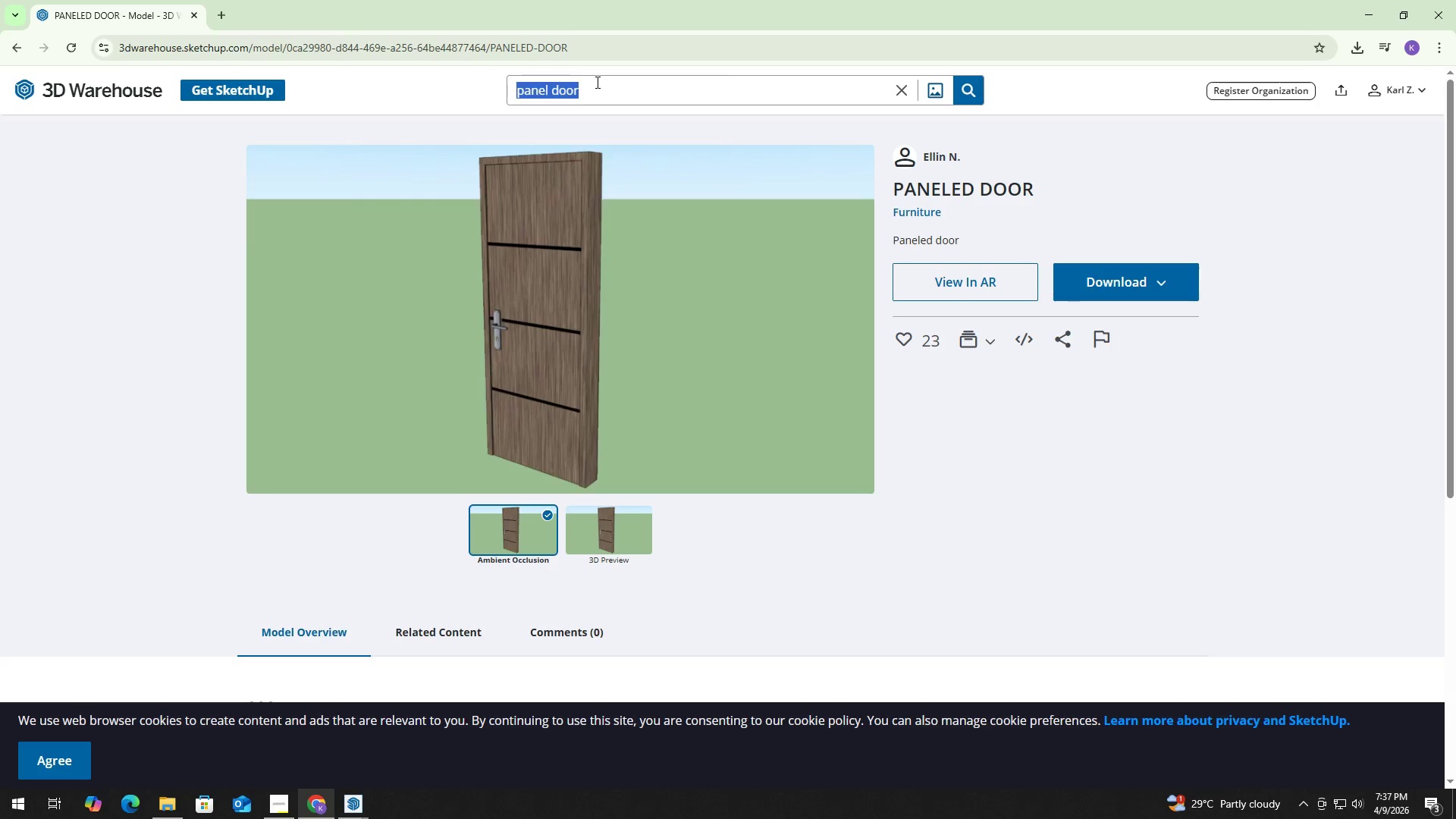 
key(Control+A)
 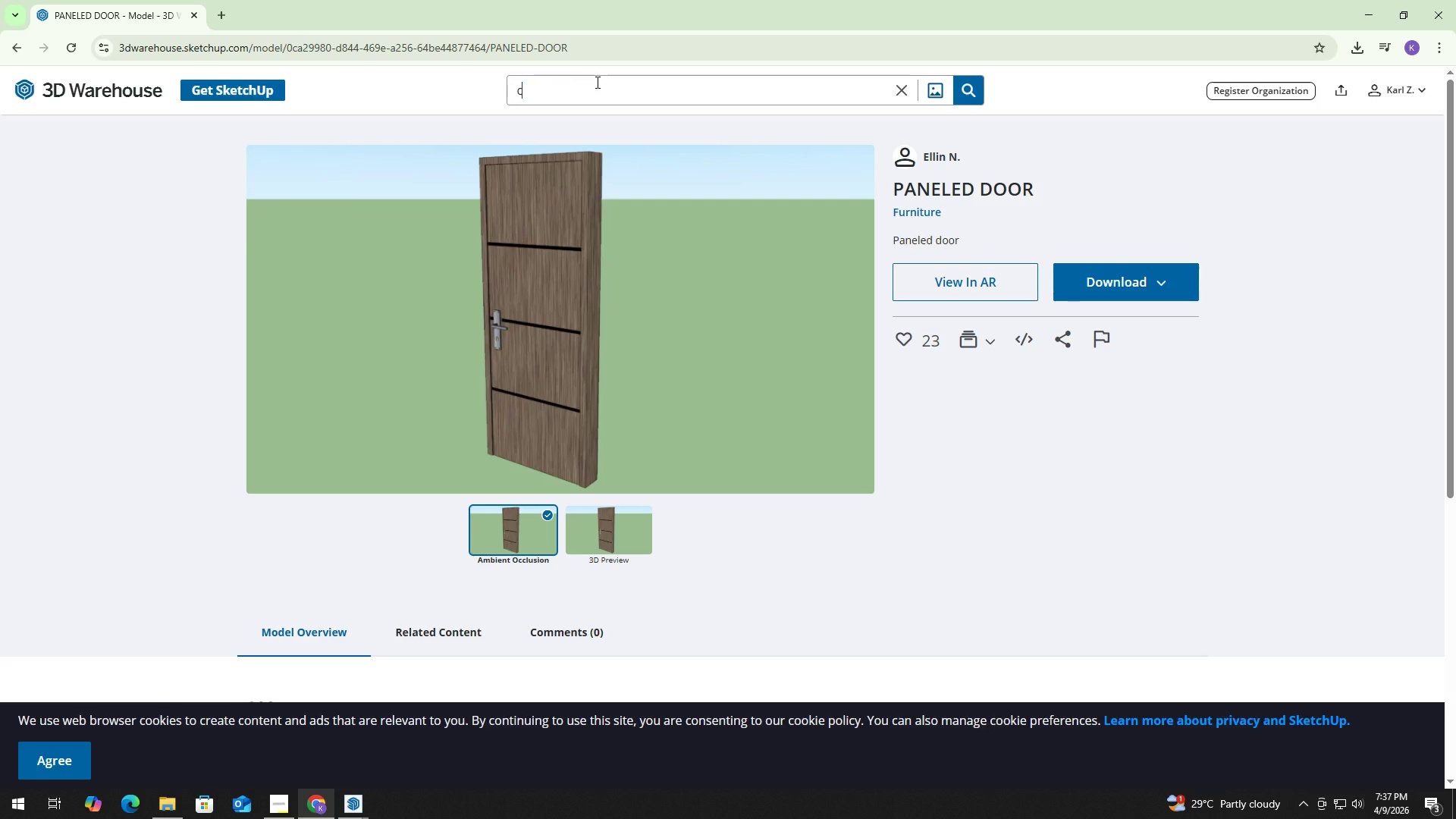 
type(cem)
key(Backspace)
type(nter table)
 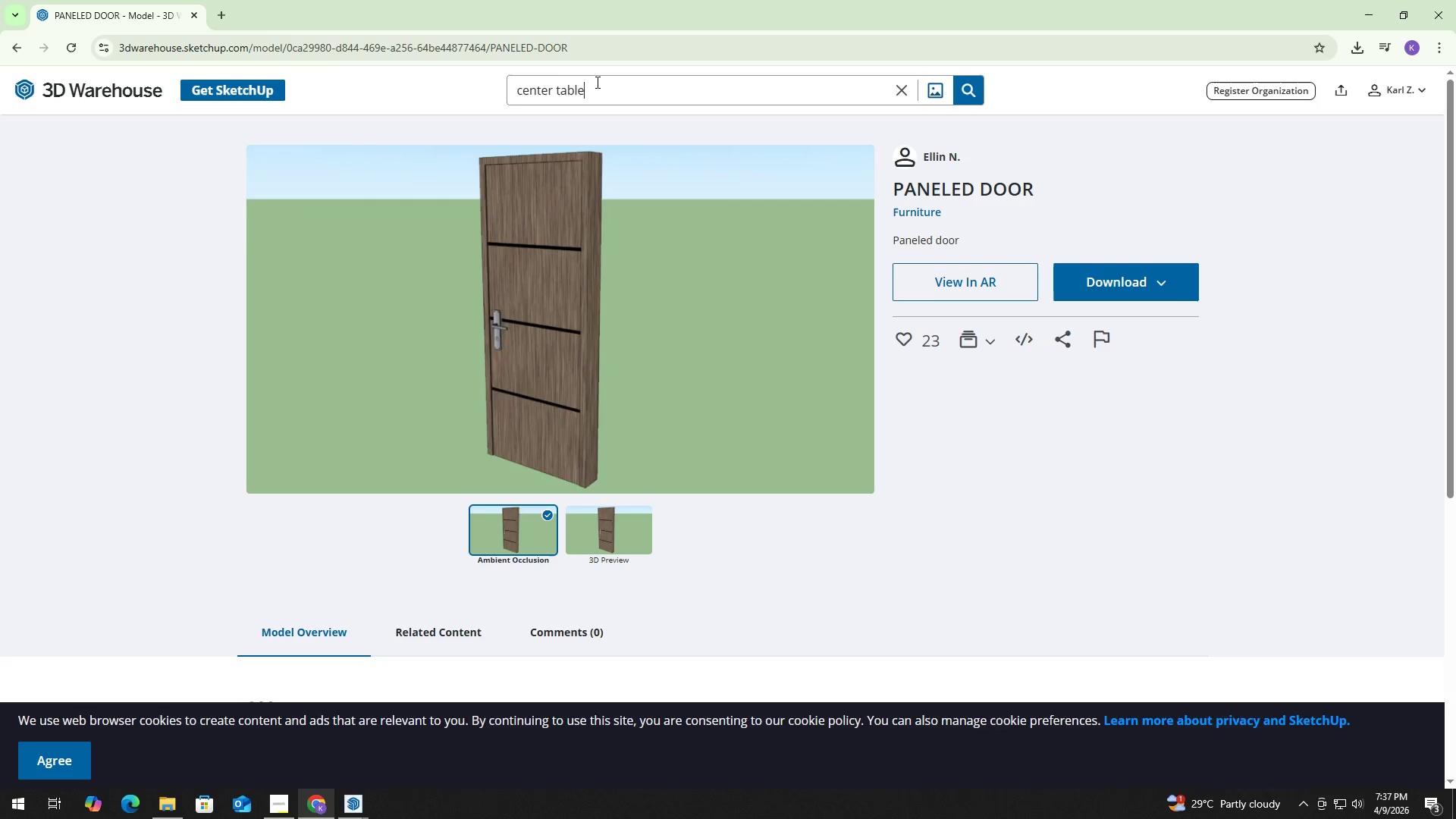 
key(Enter)
 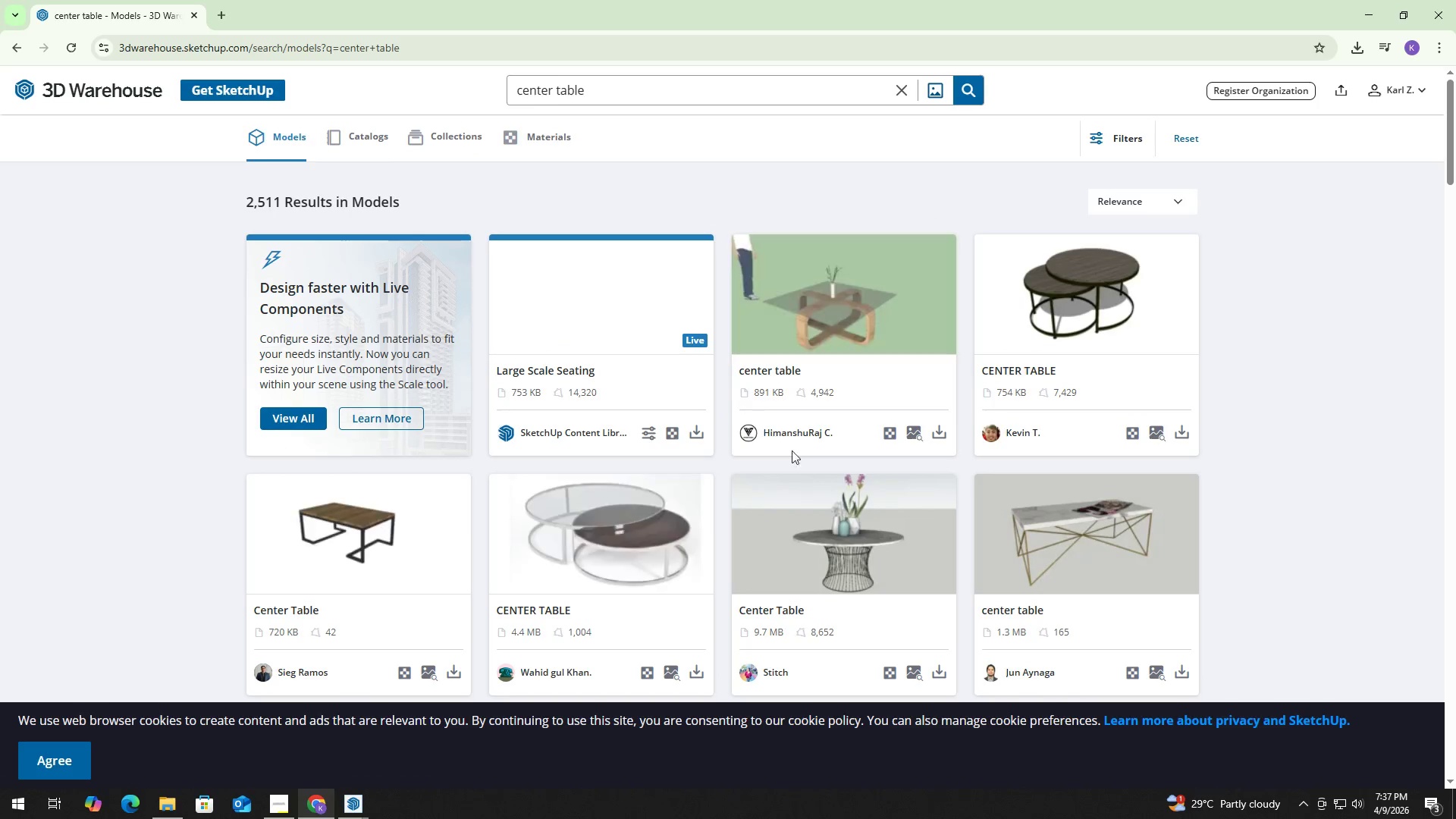 
scroll: coordinate [616, 423], scroll_direction: down, amount: 12.0
 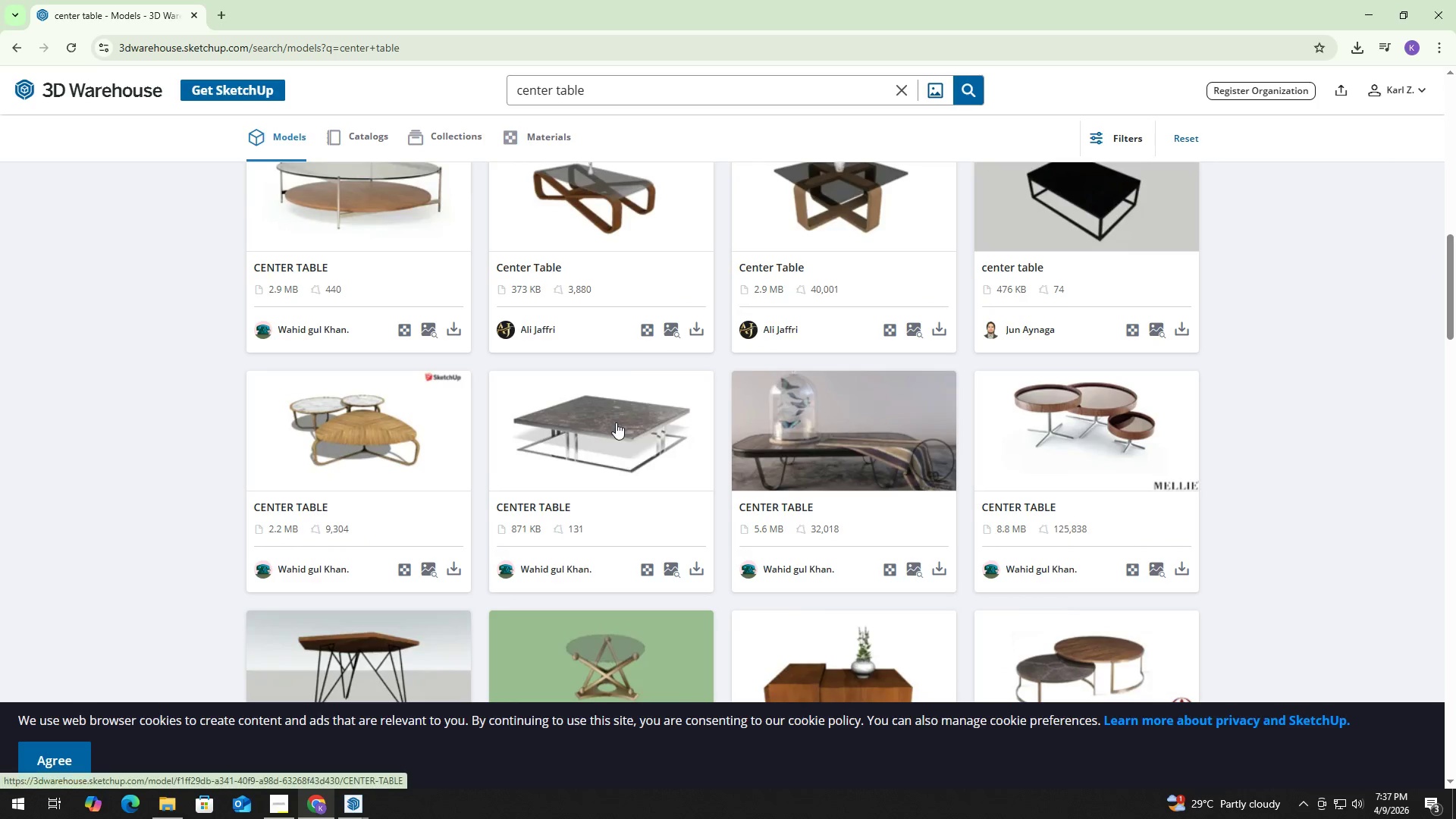 
scroll: coordinate [799, 383], scroll_direction: down, amount: 13.0
 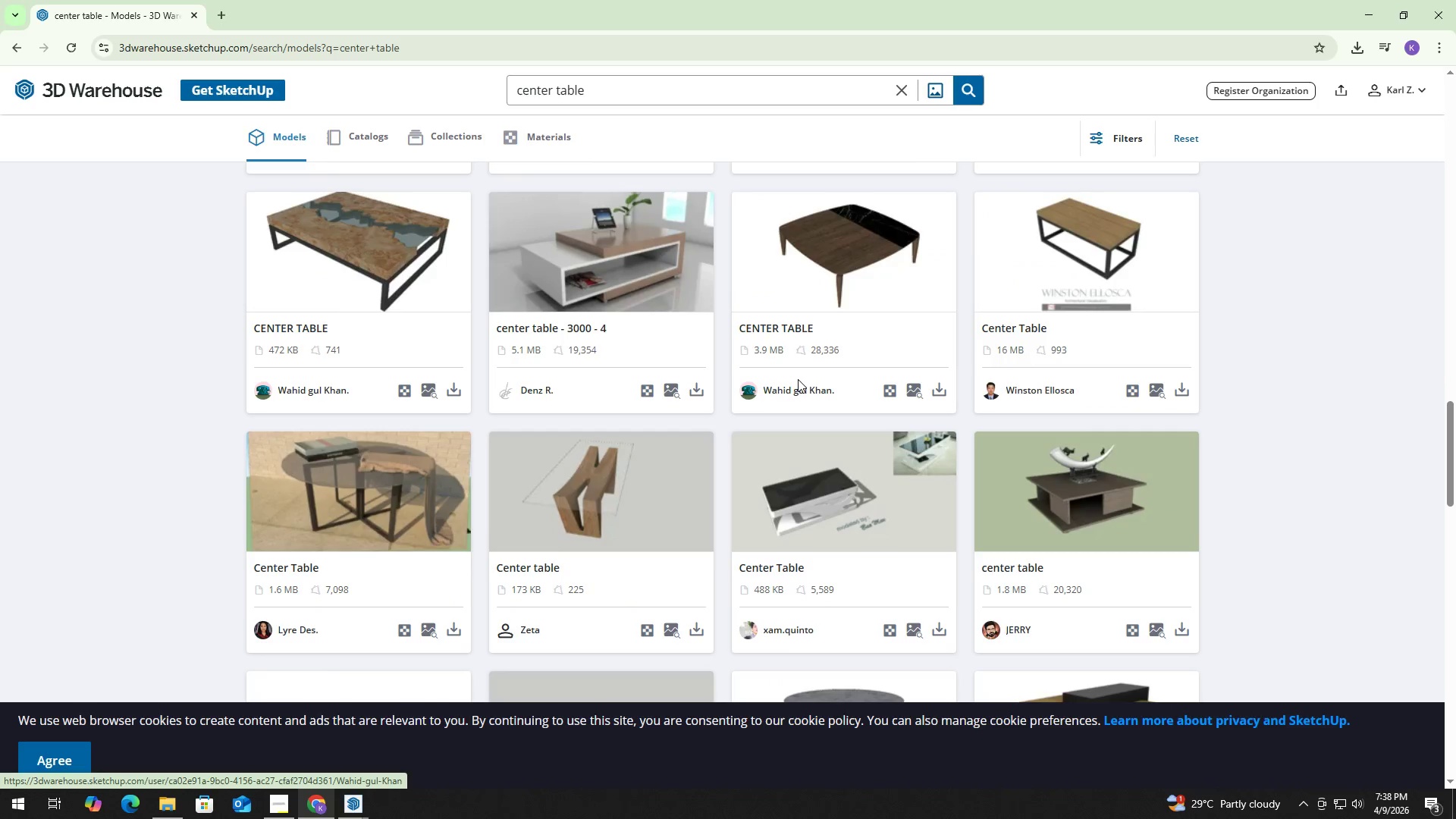 
scroll: coordinate [837, 394], scroll_direction: up, amount: 26.0
 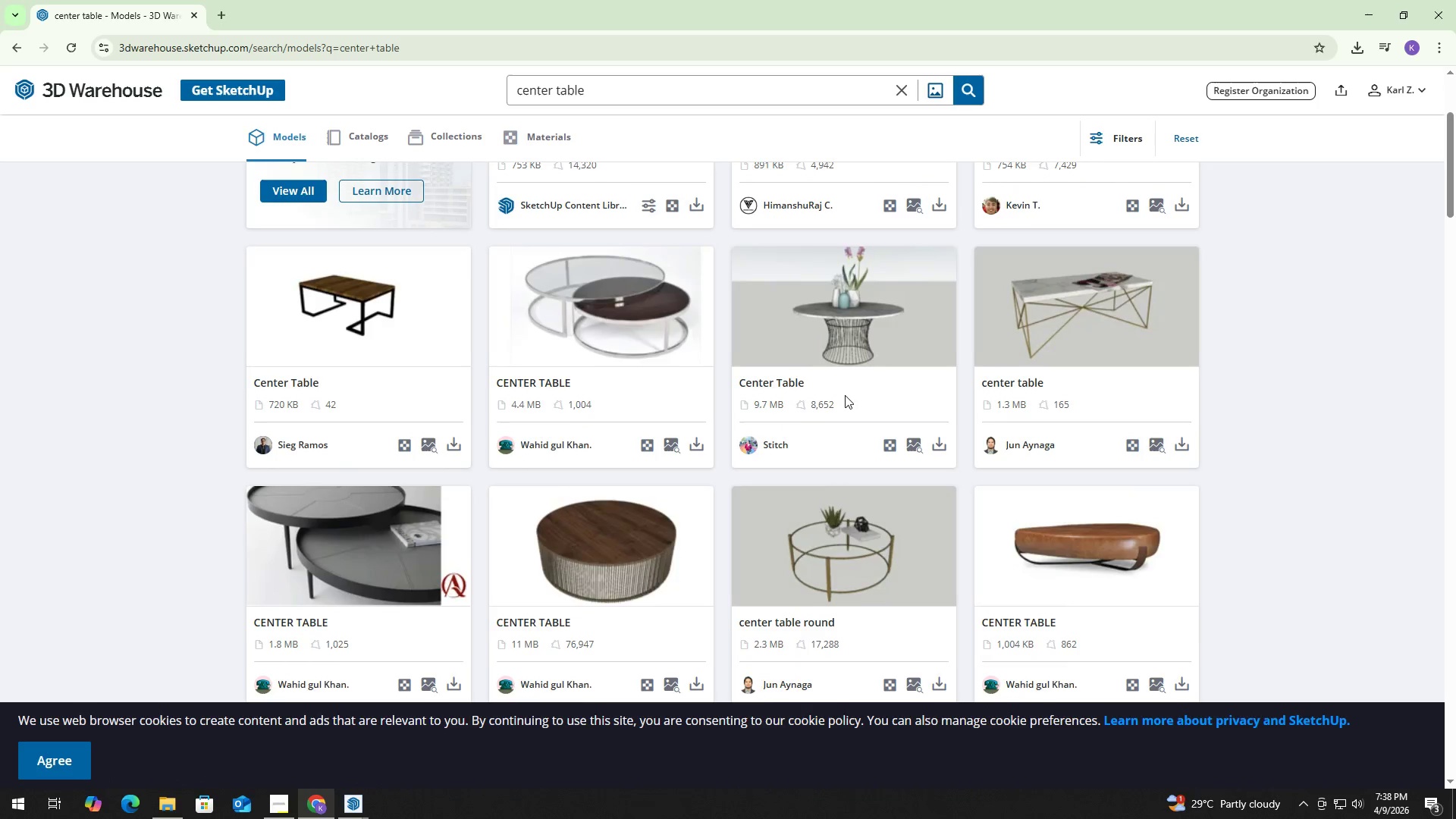 
scroll: coordinate [682, 425], scroll_direction: up, amount: 4.0
 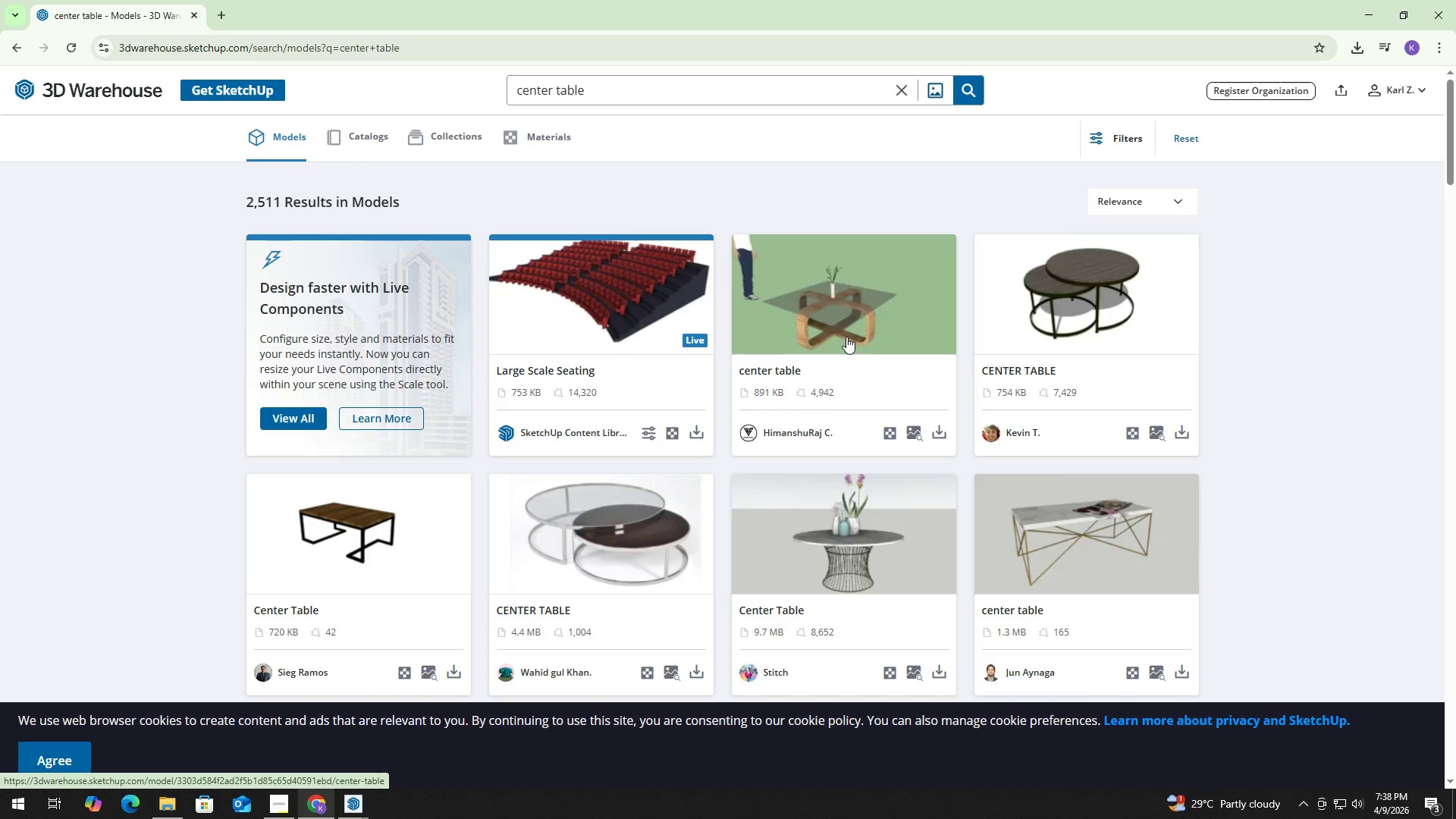 
scroll: coordinate [852, 474], scroll_direction: down, amount: 37.0
 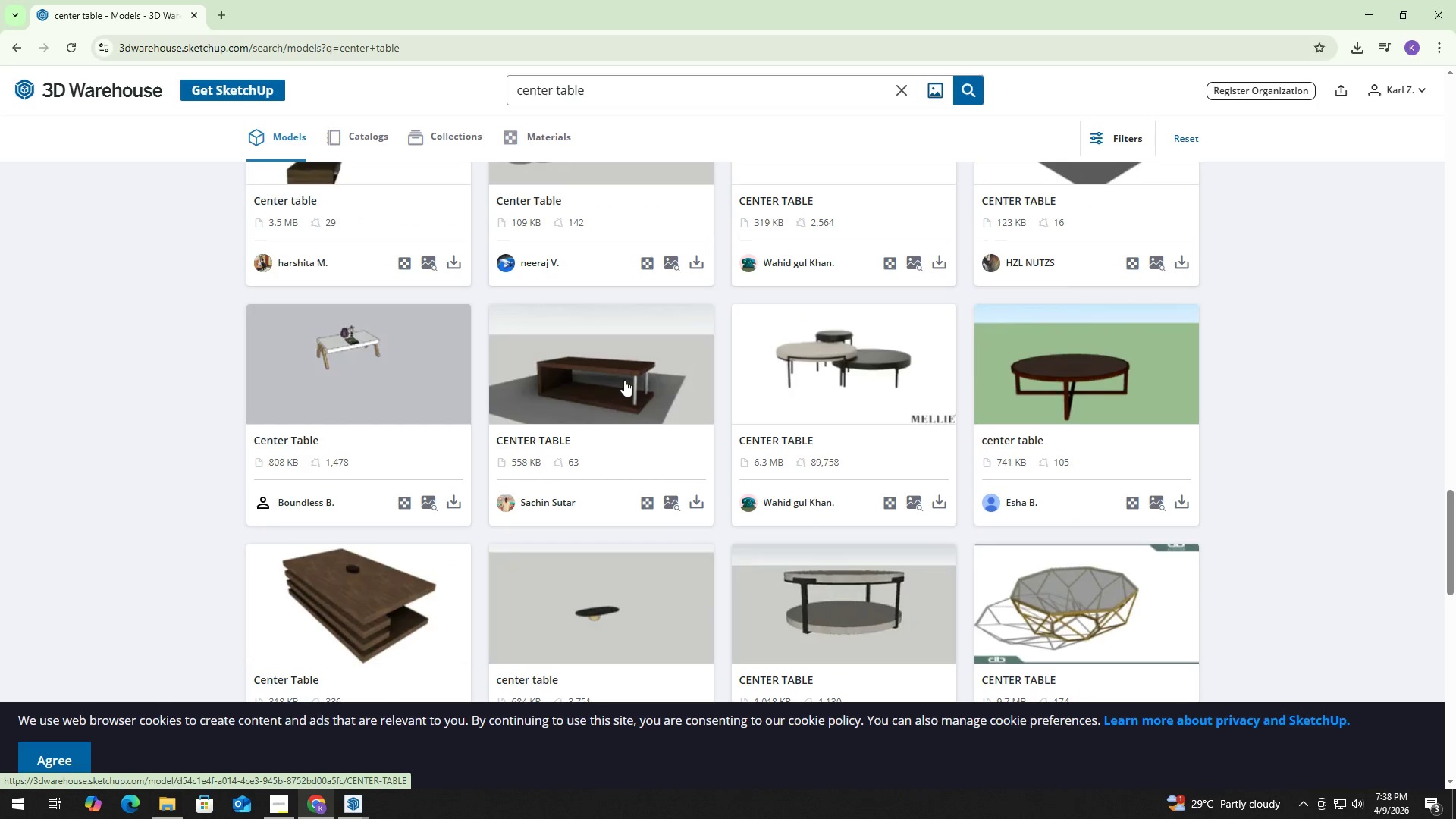 
left_click([600, 383])
 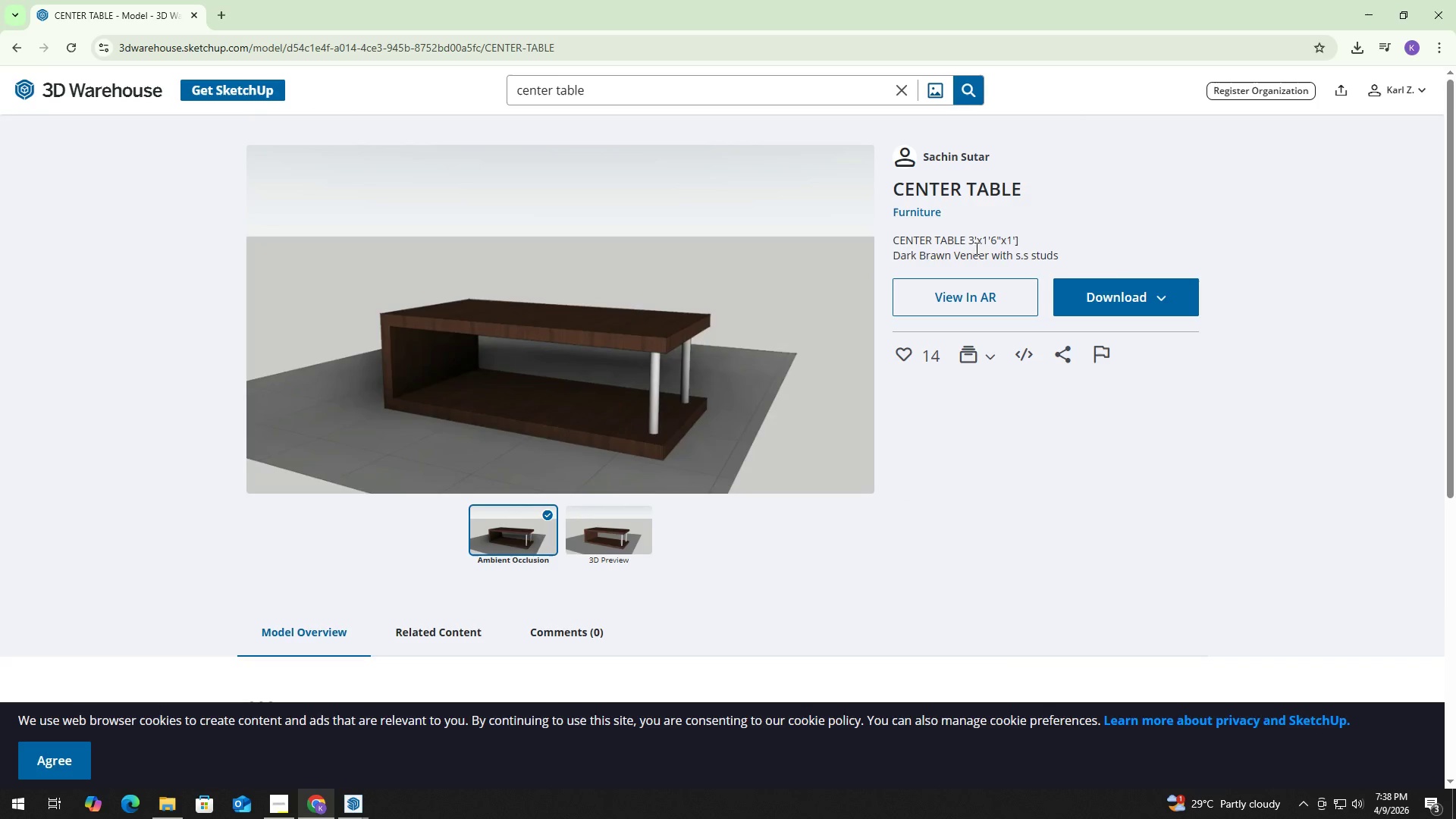 
left_click([1132, 290])
 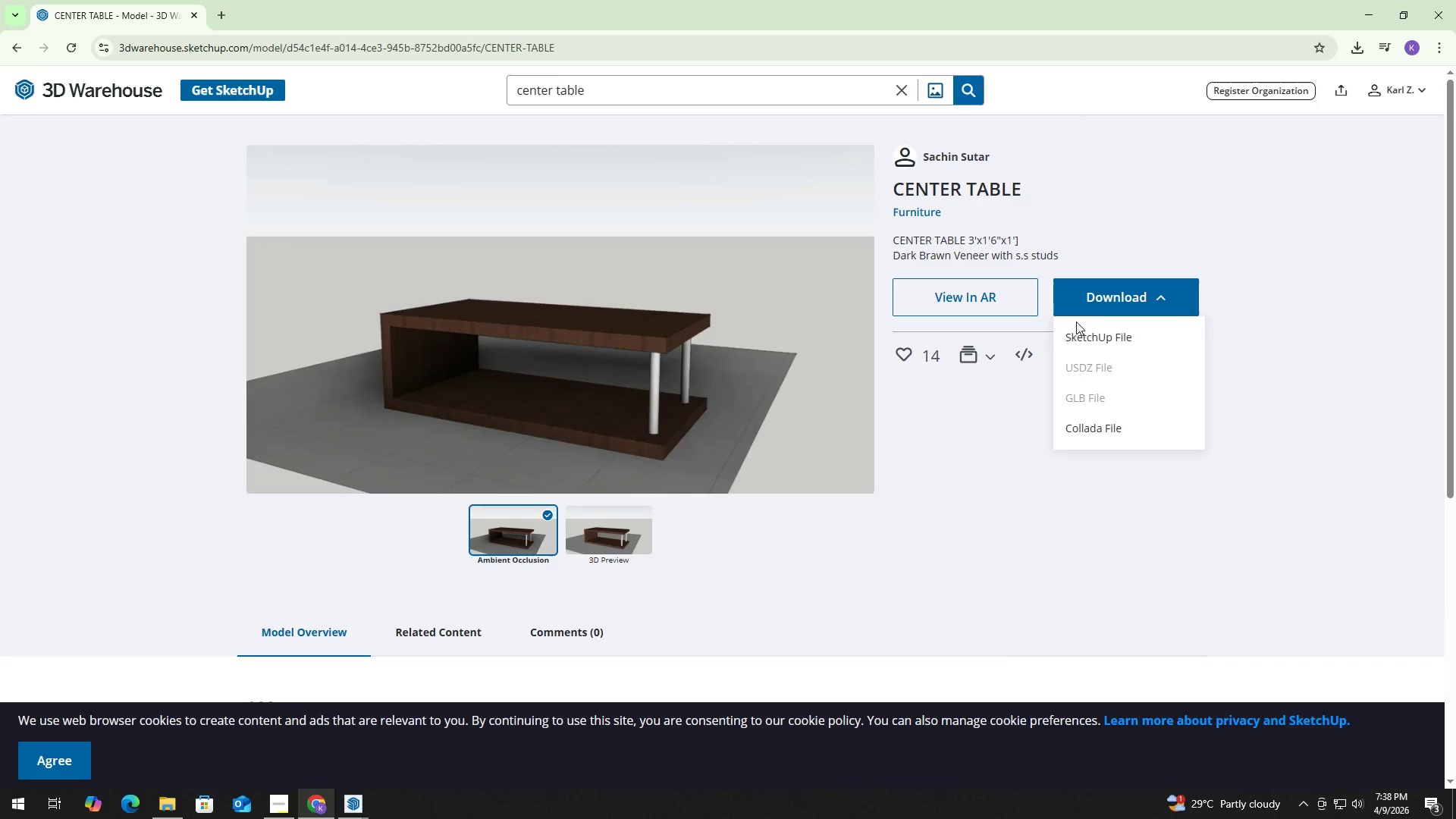 
left_click([1100, 330])
 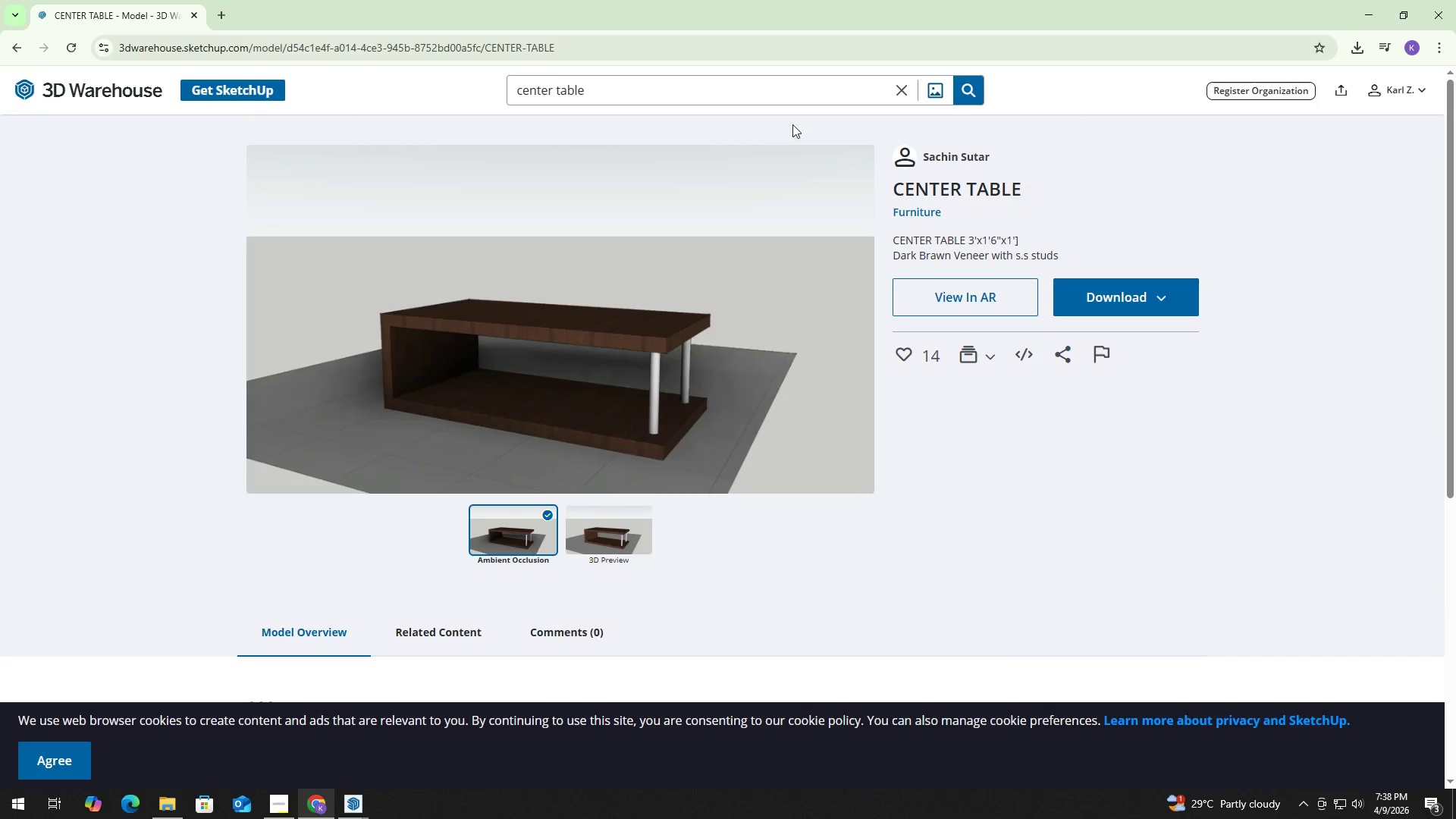 
left_click([761, 89])
 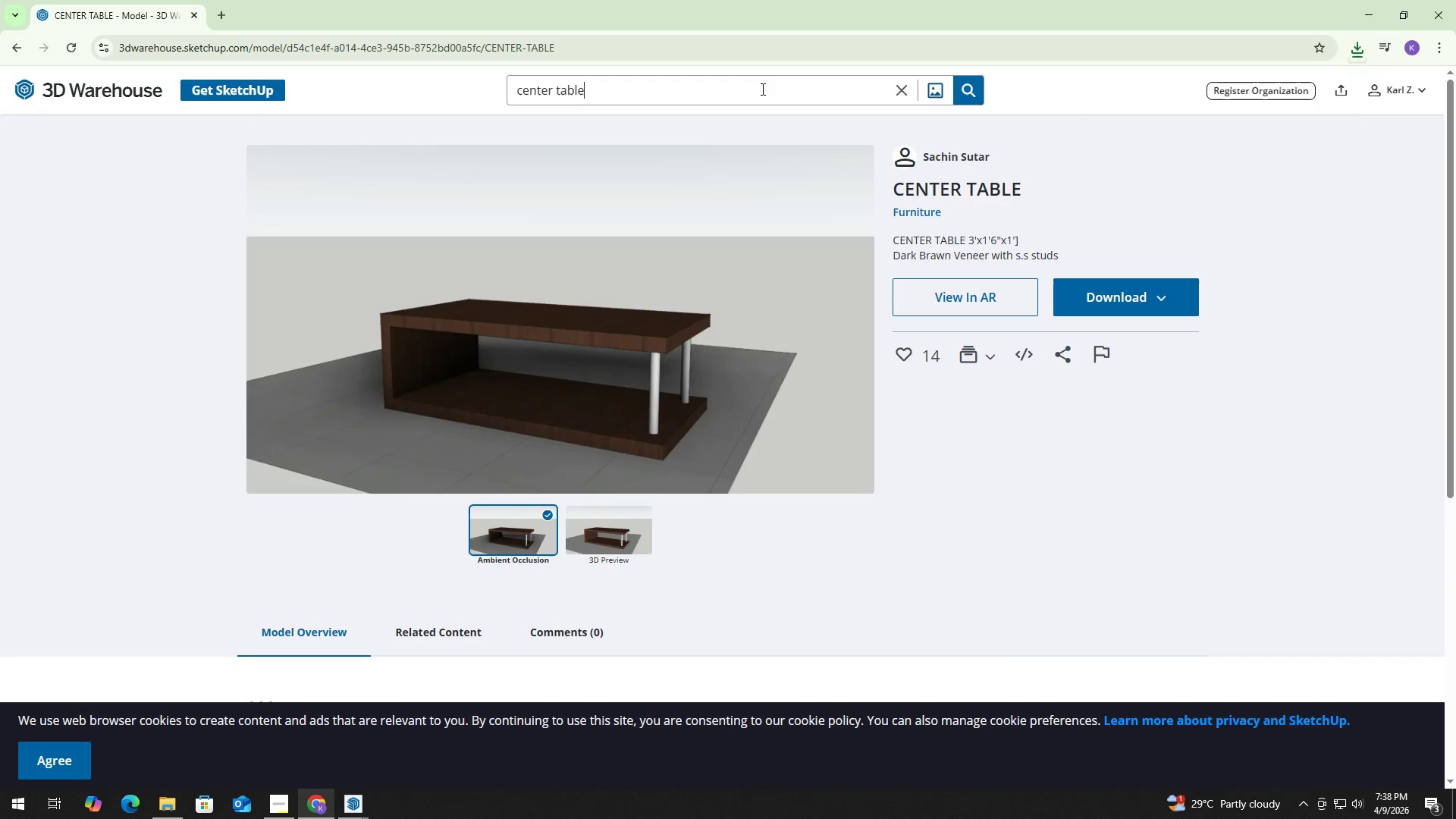 
key(Control+ControlLeft)
 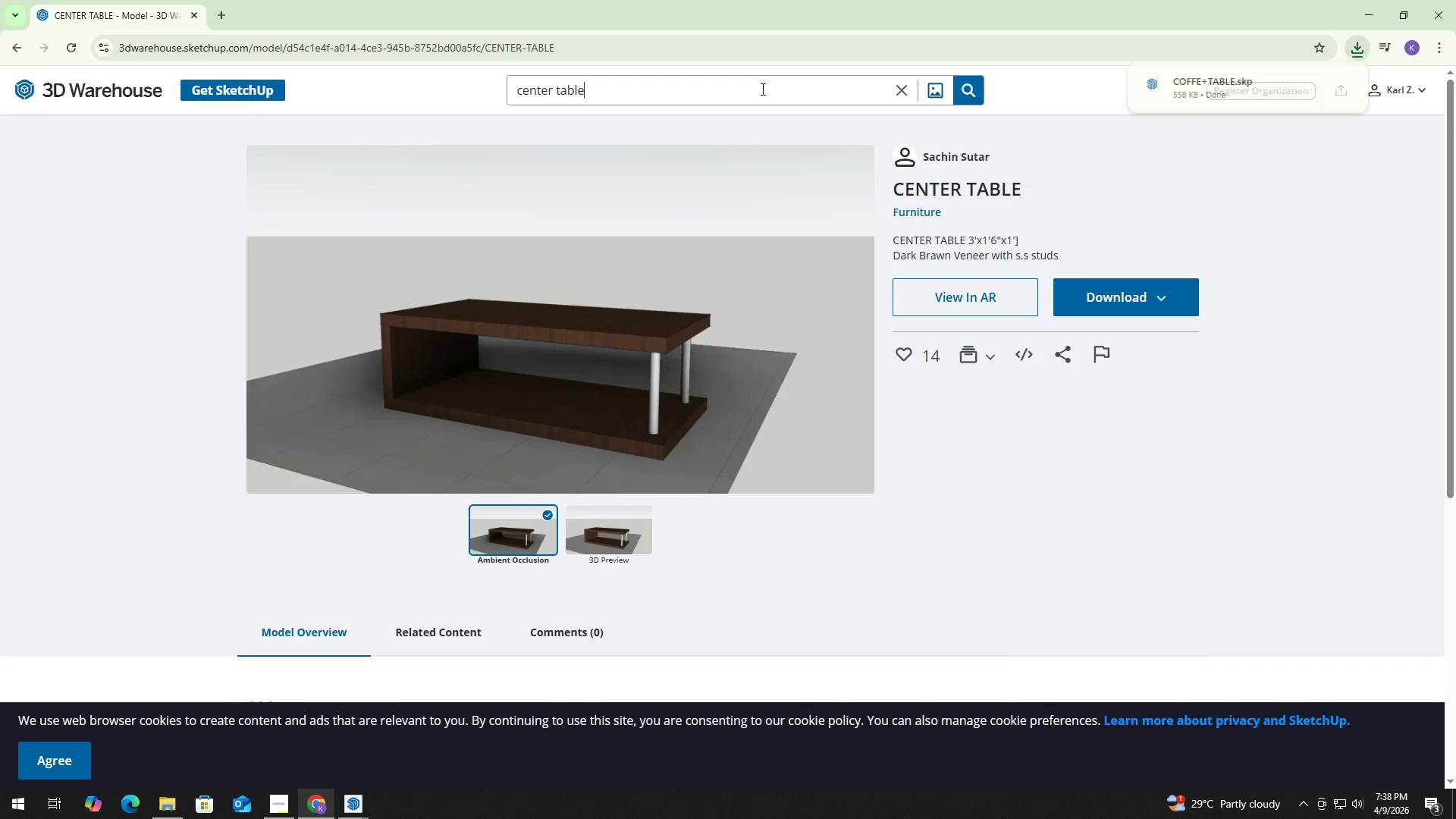 
key(Control+A)
 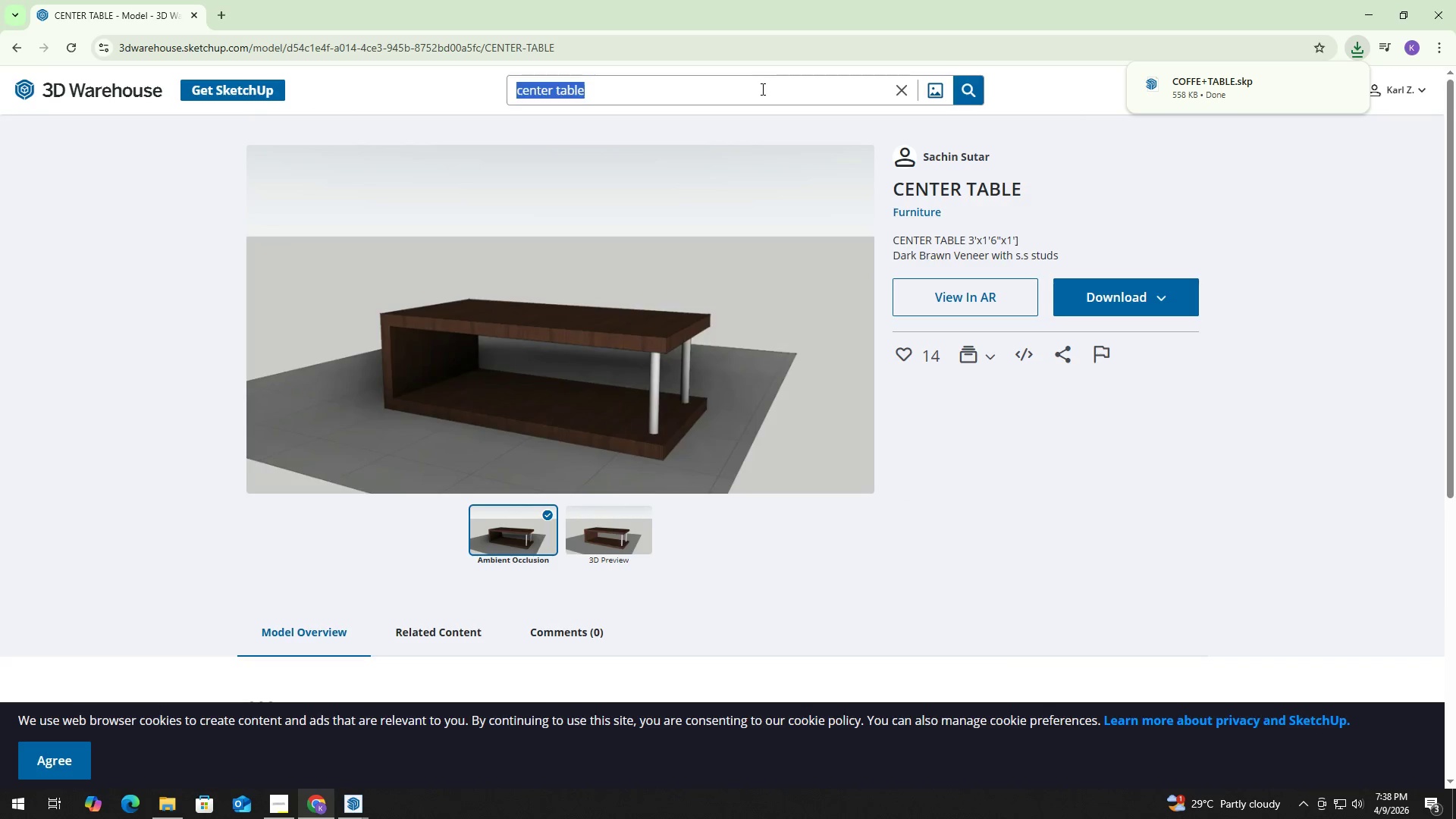 
type(sofa)
 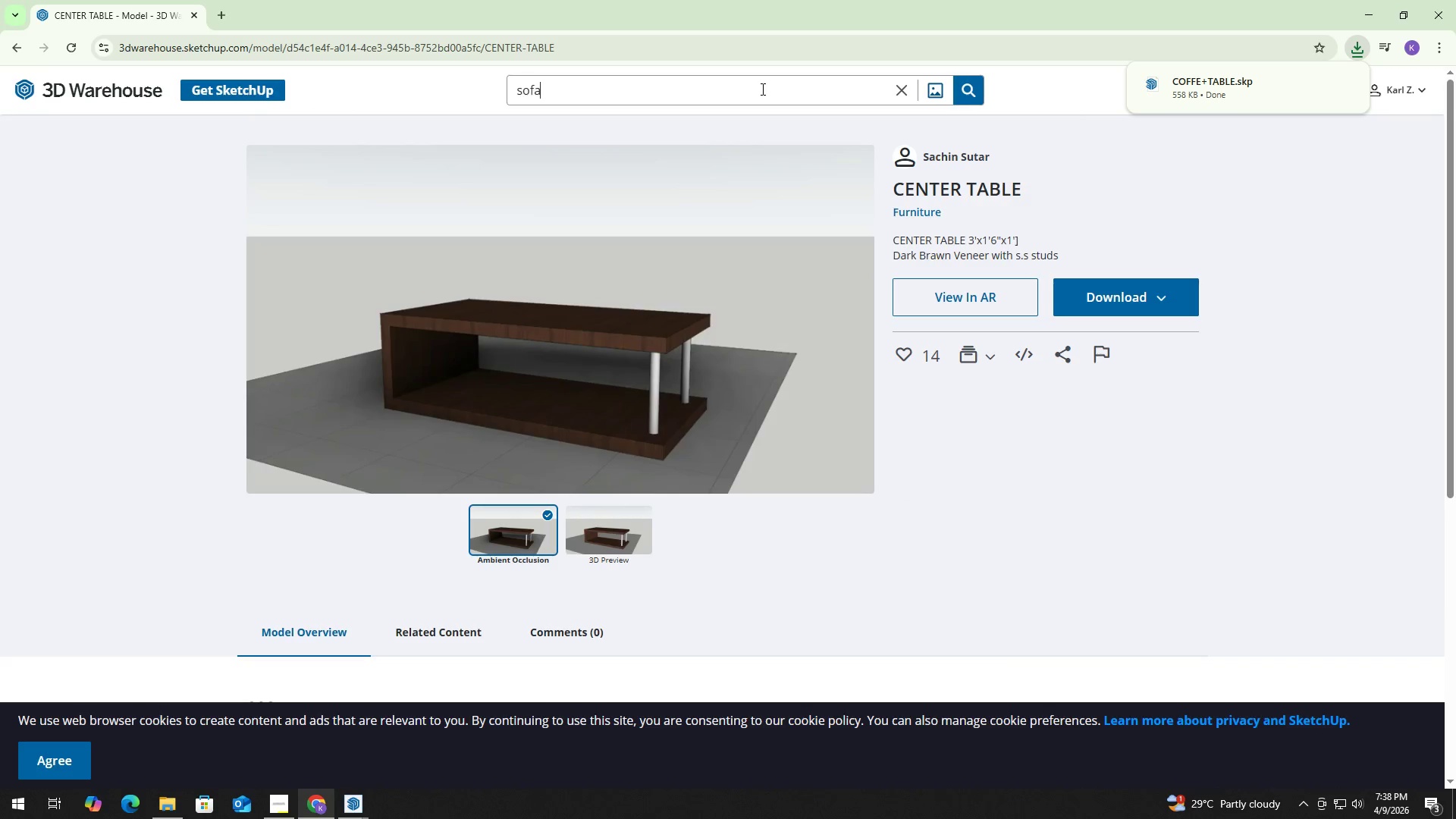 
key(Enter)
 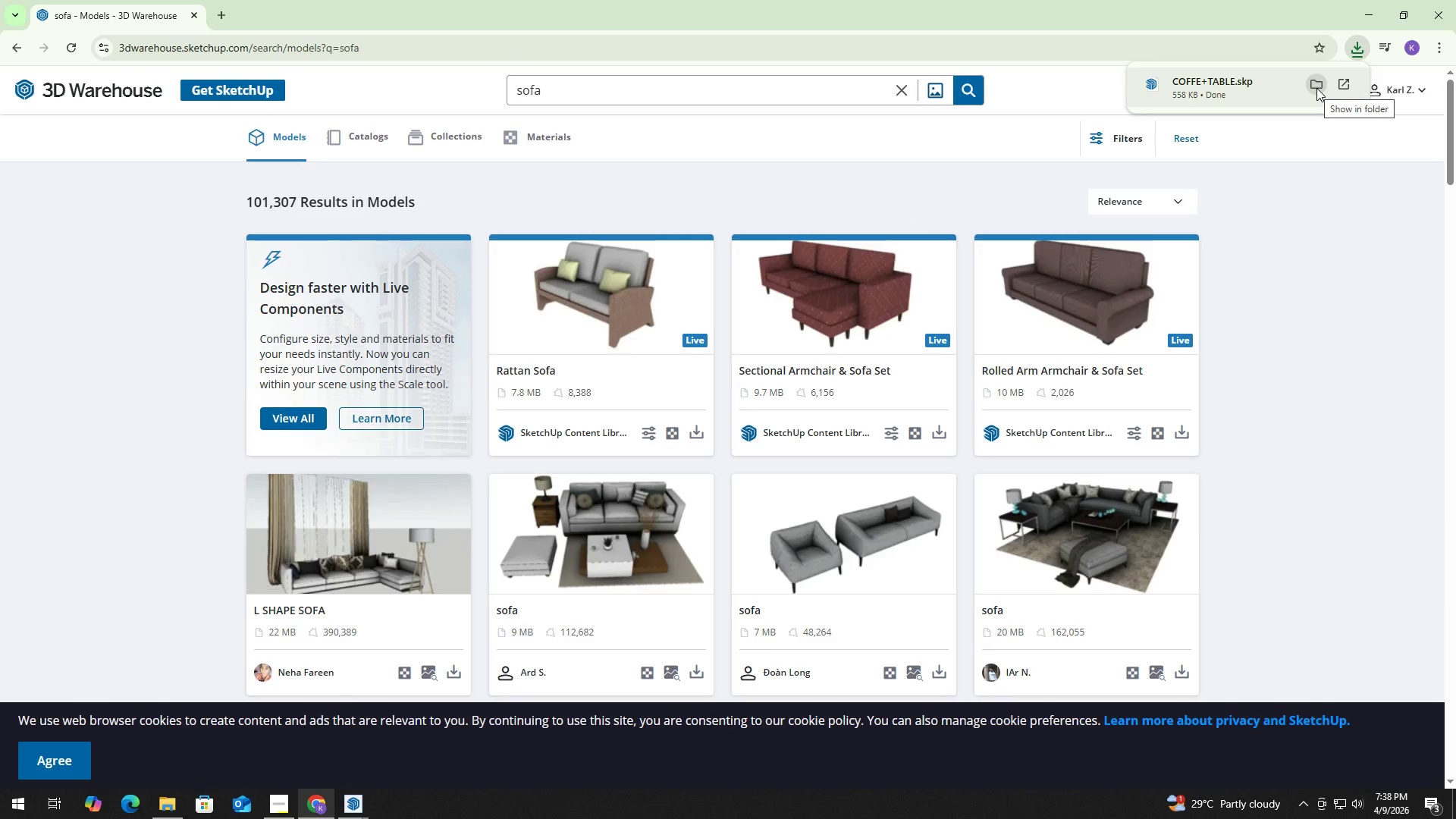 
scroll: coordinate [858, 287], scroll_direction: down, amount: 13.0
 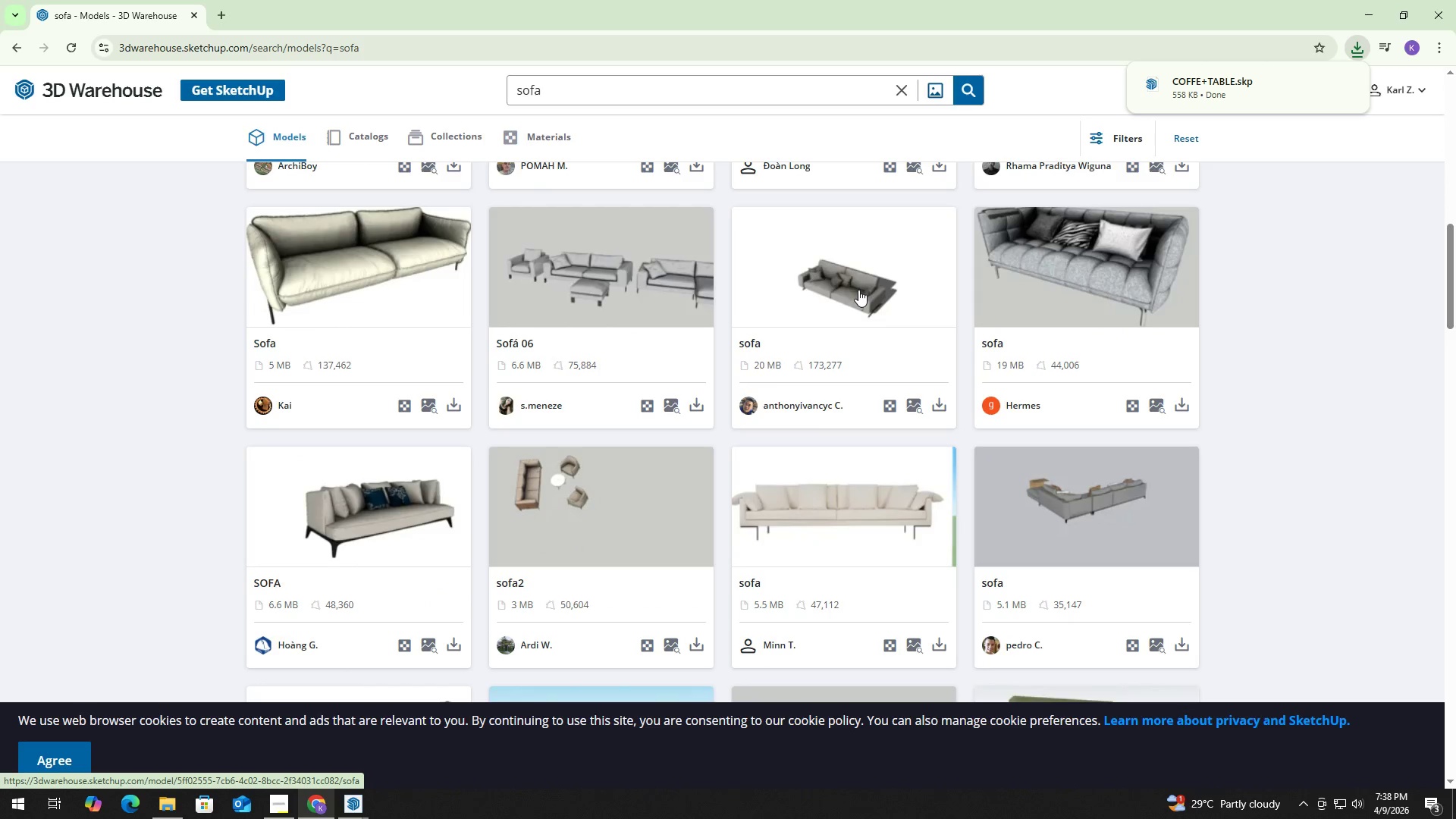 
scroll: coordinate [866, 293], scroll_direction: up, amount: 3.0
 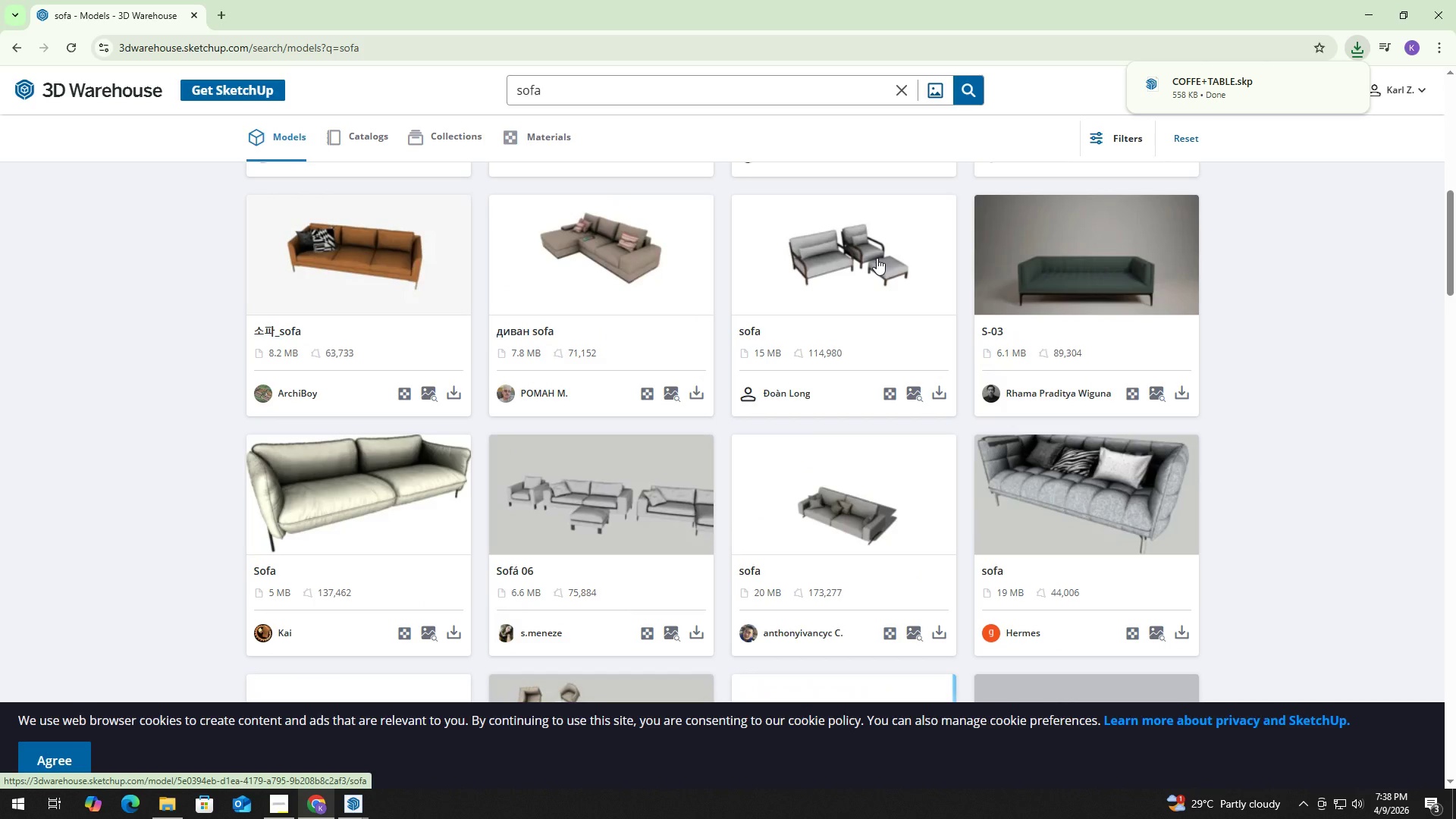 
left_click([877, 258])
 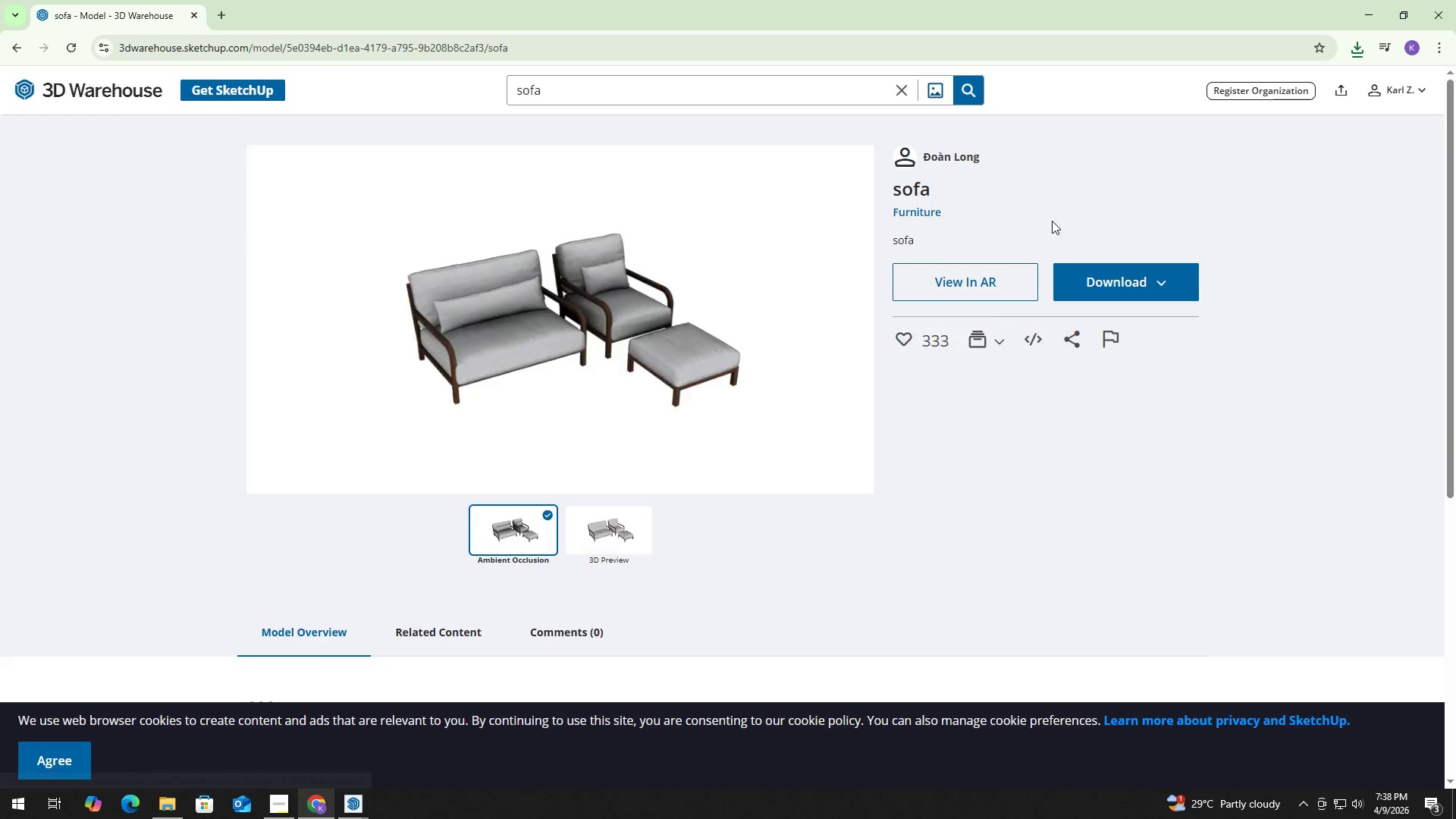 
left_click([1117, 275])
 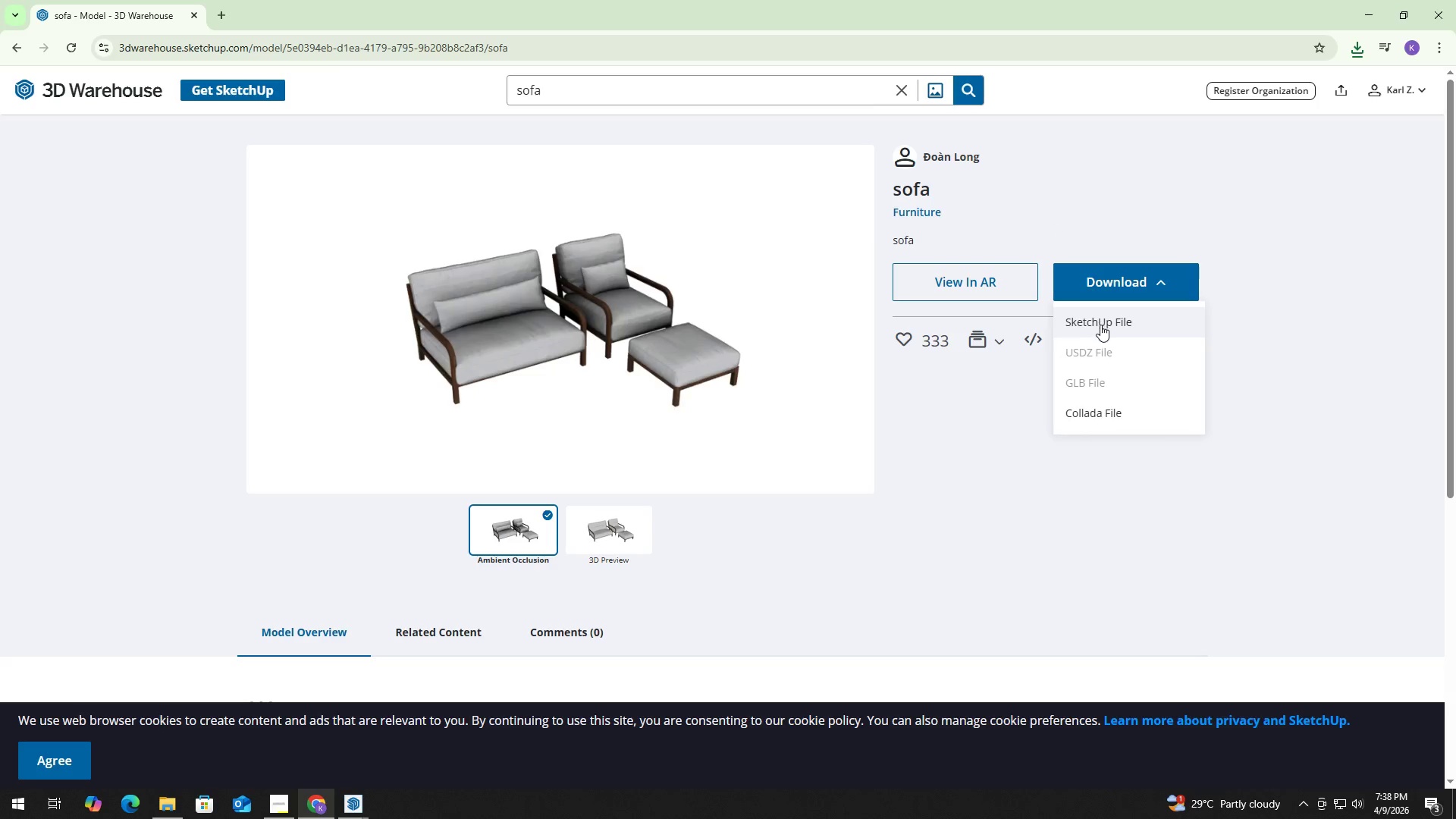 
left_click([1103, 326])
 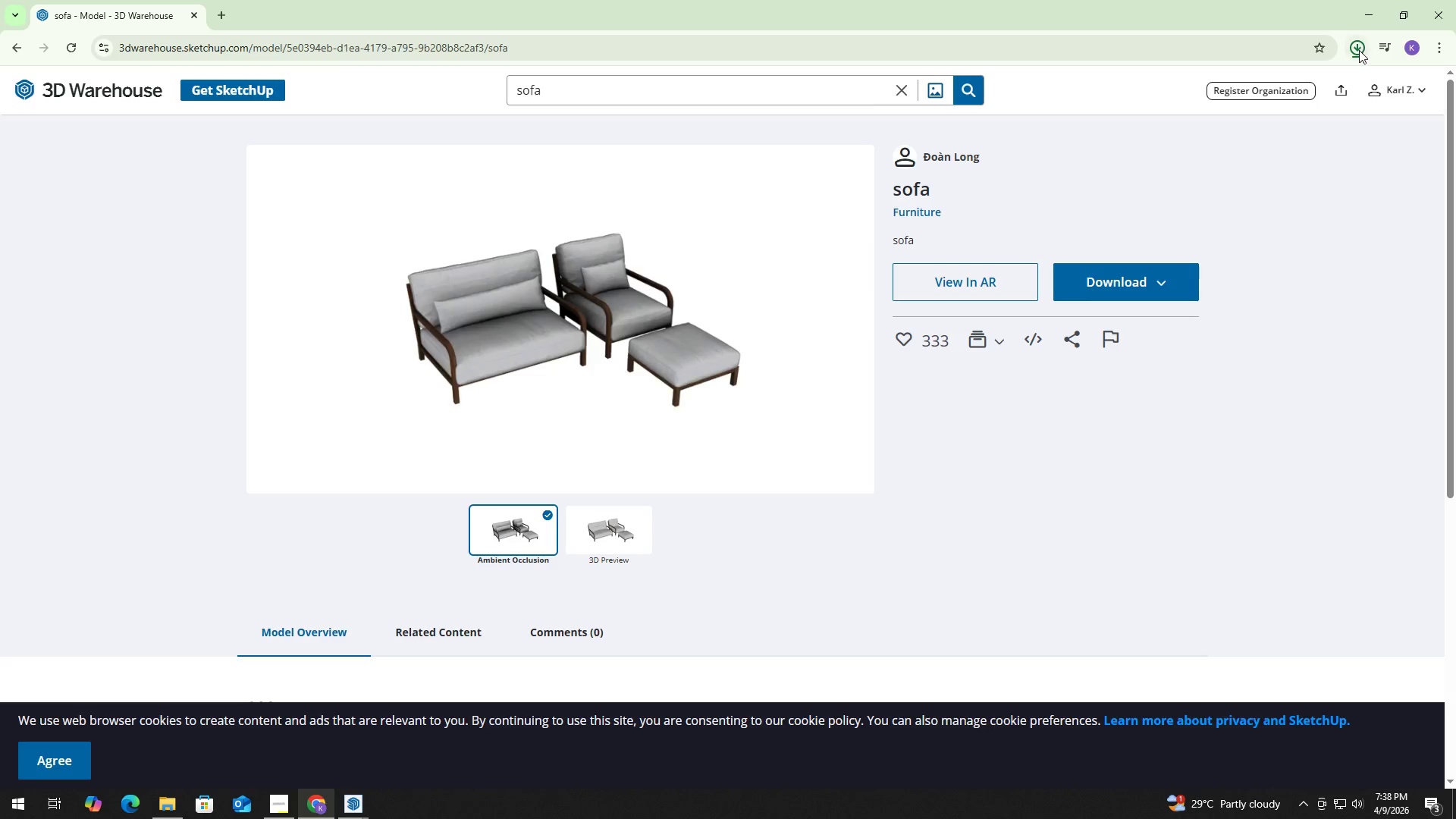 
left_click([1359, 51])
 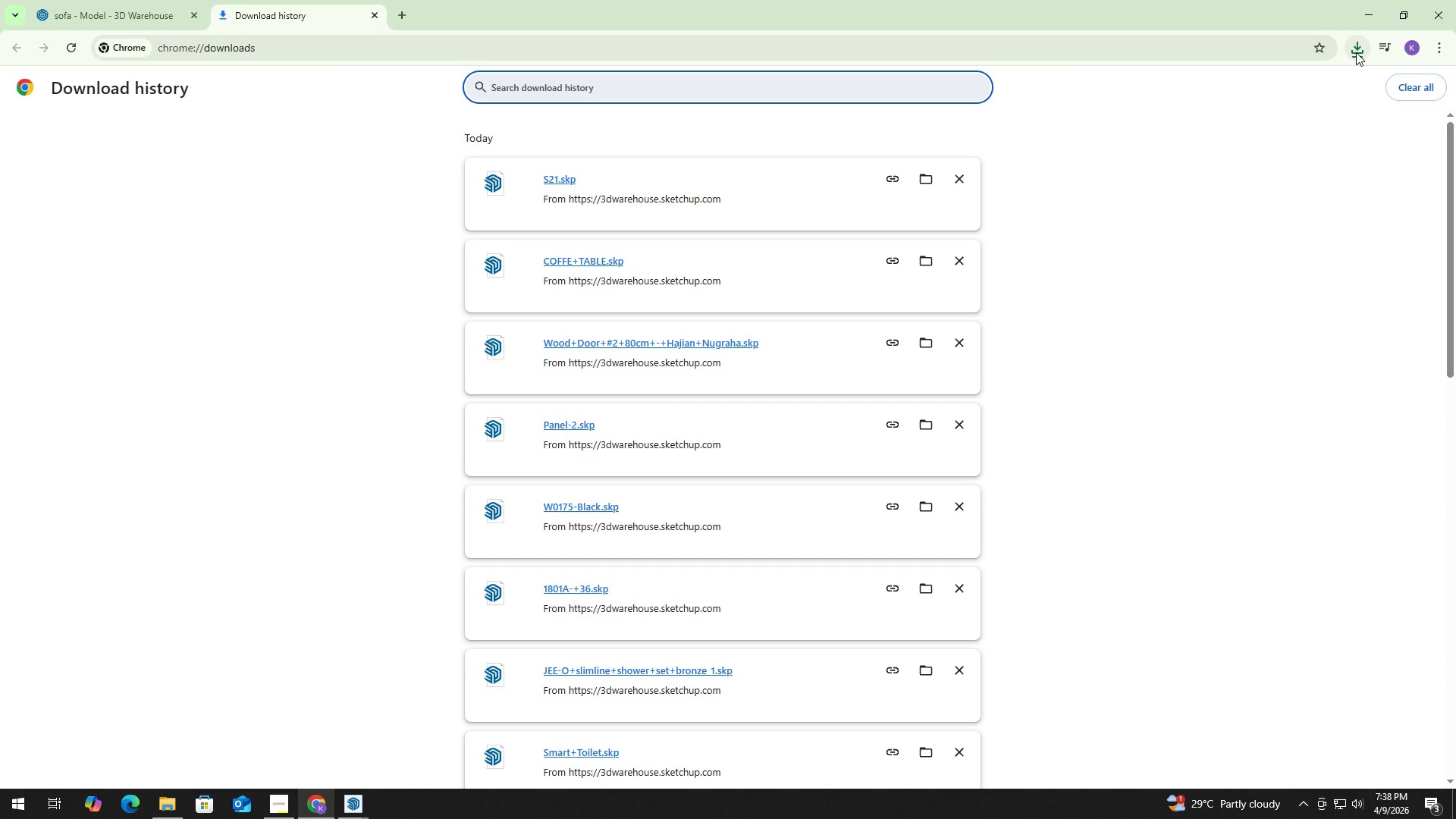 
left_click([1355, 51])
 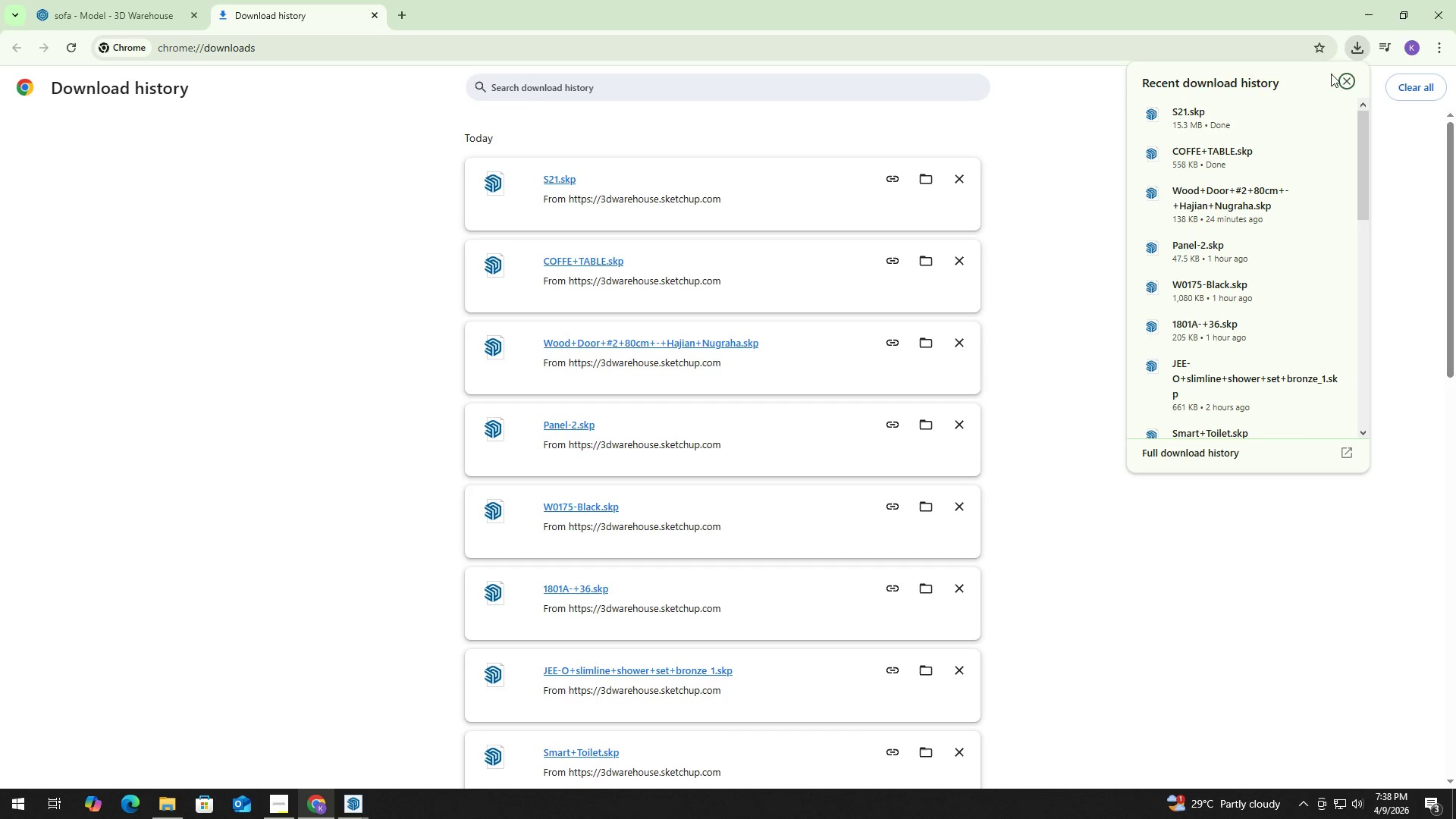 
key(Alt+Tab)
 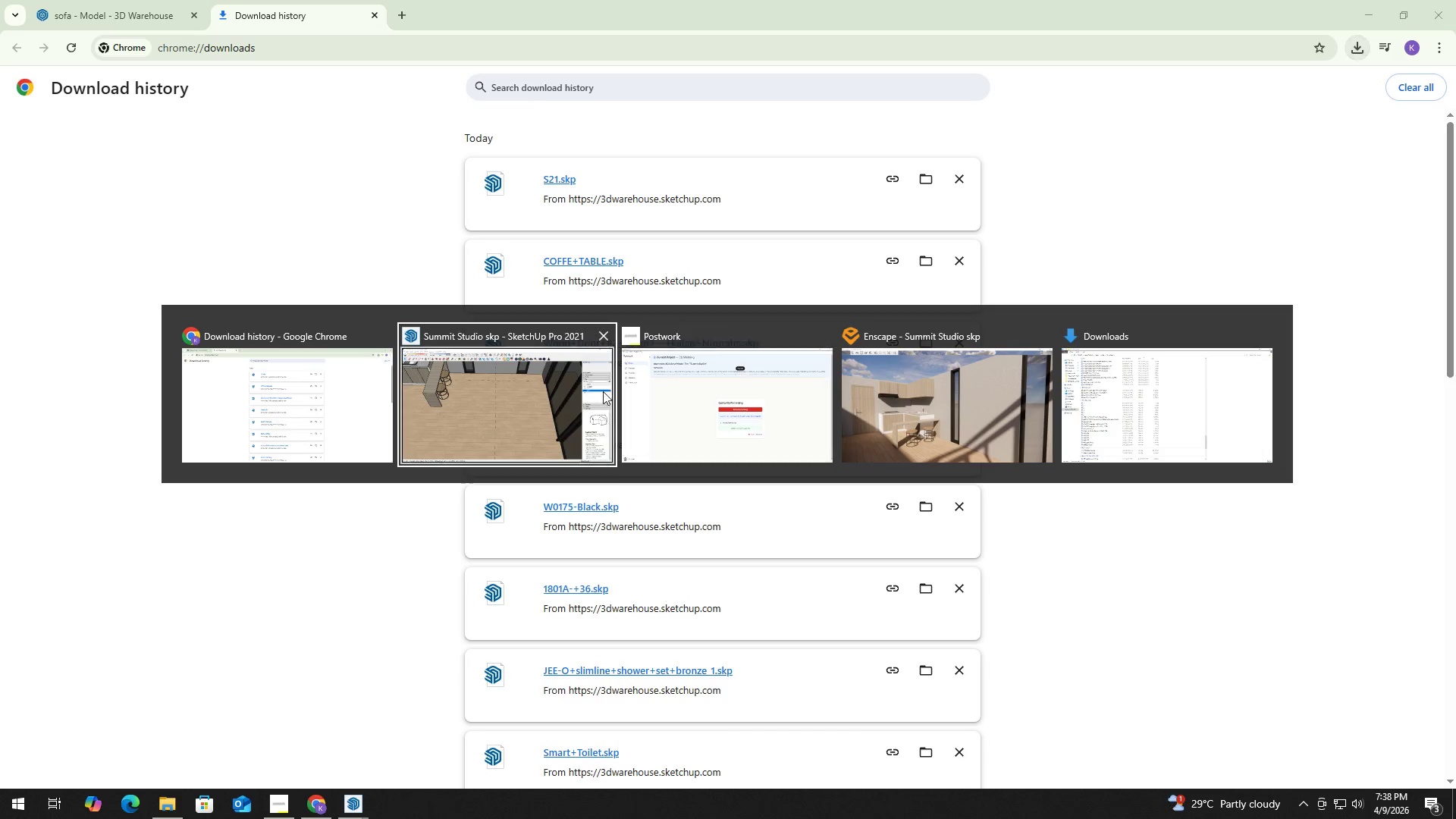 
left_click([532, 400])
 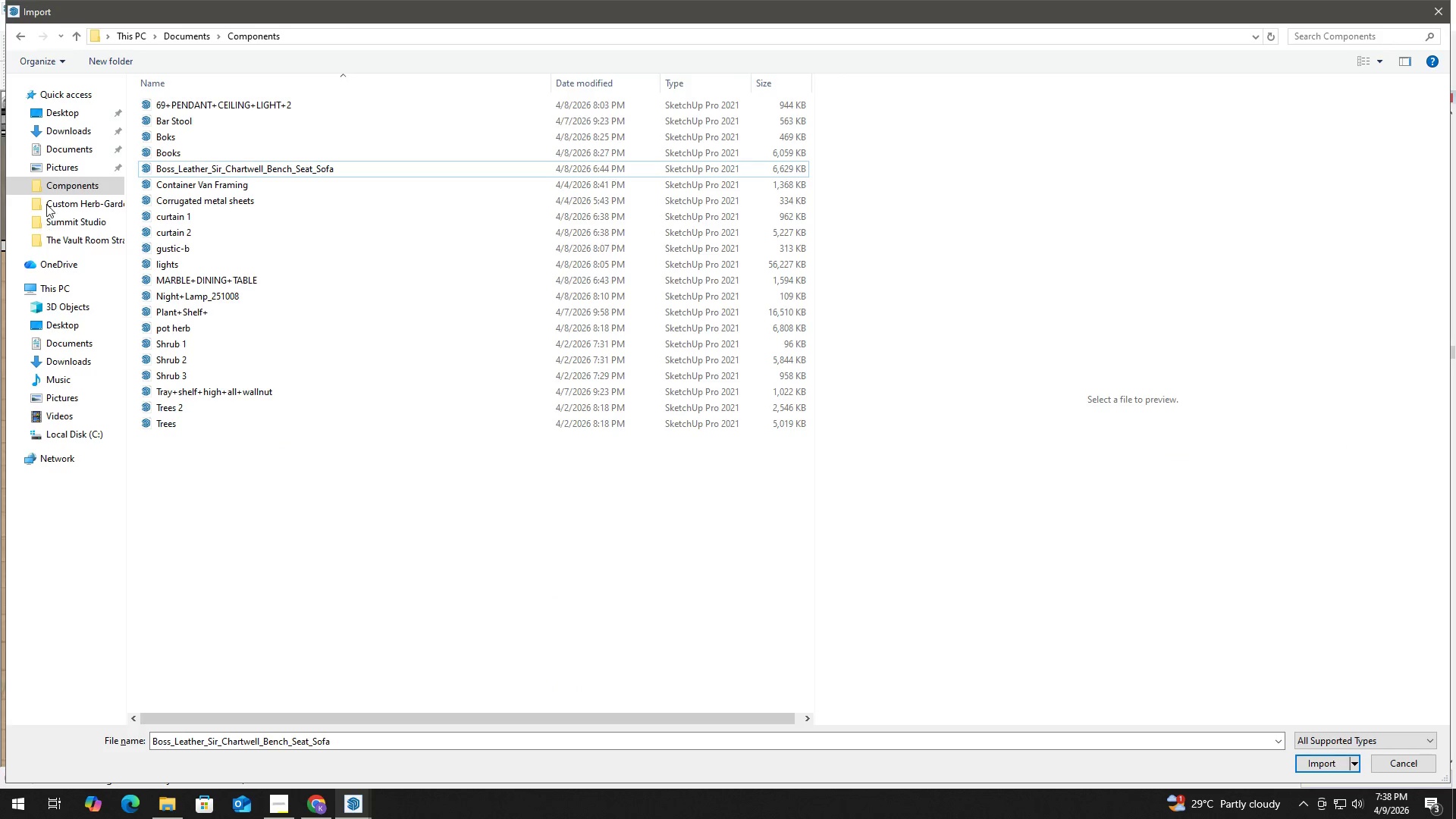 
left_click([67, 130])
 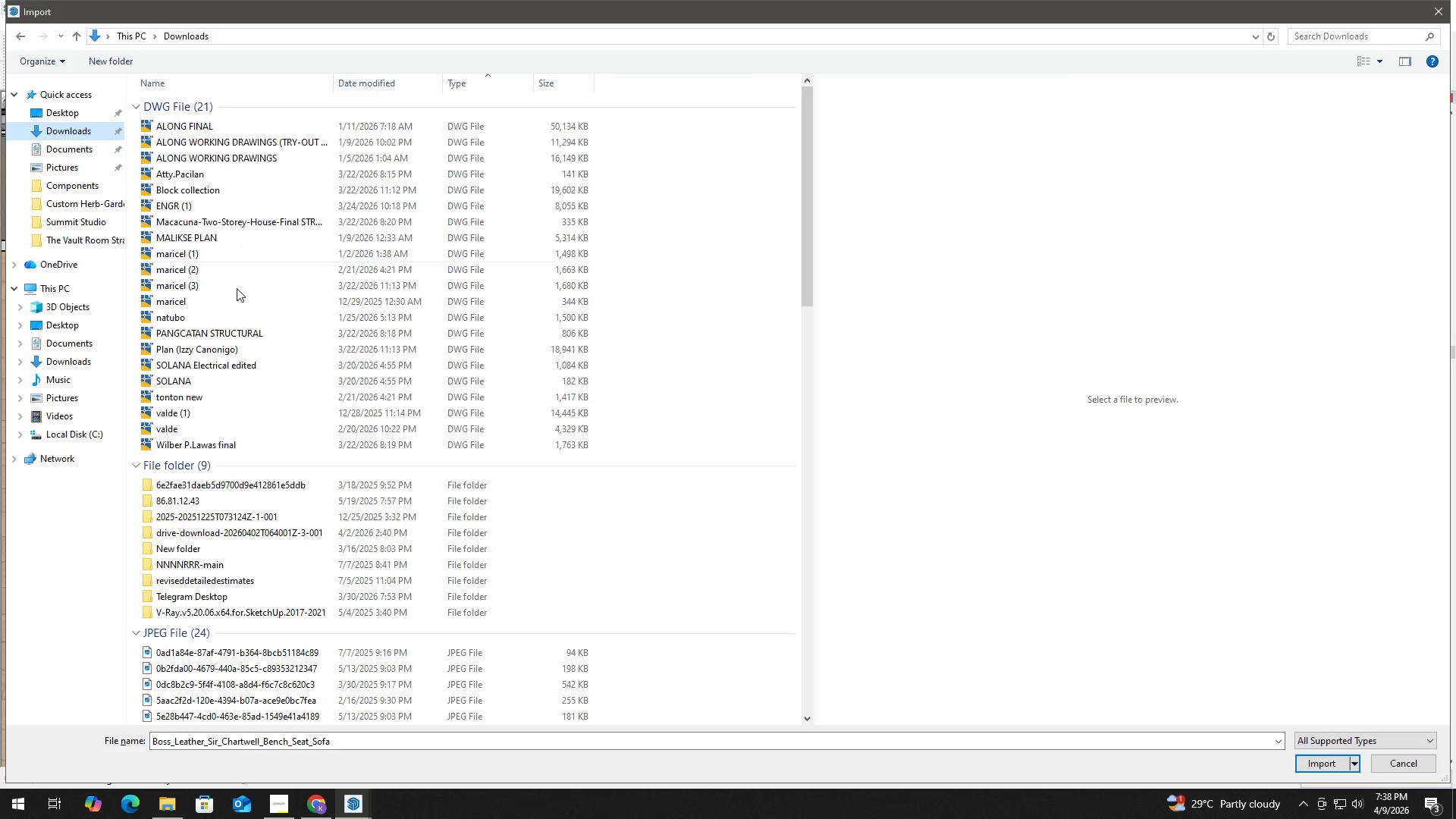 
scroll: coordinate [233, 613], scroll_direction: down, amount: 27.0
 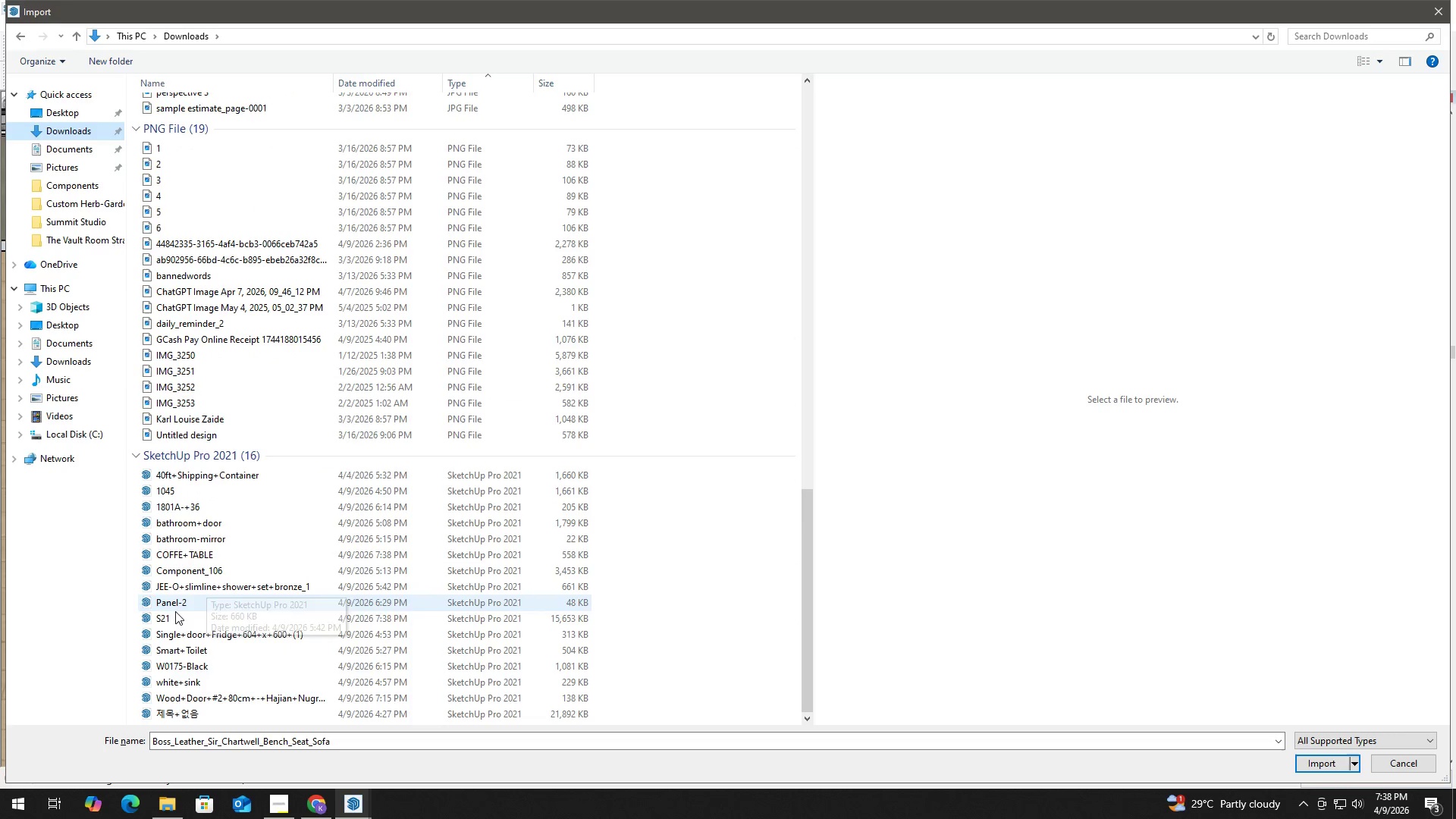 
left_click([175, 613])
 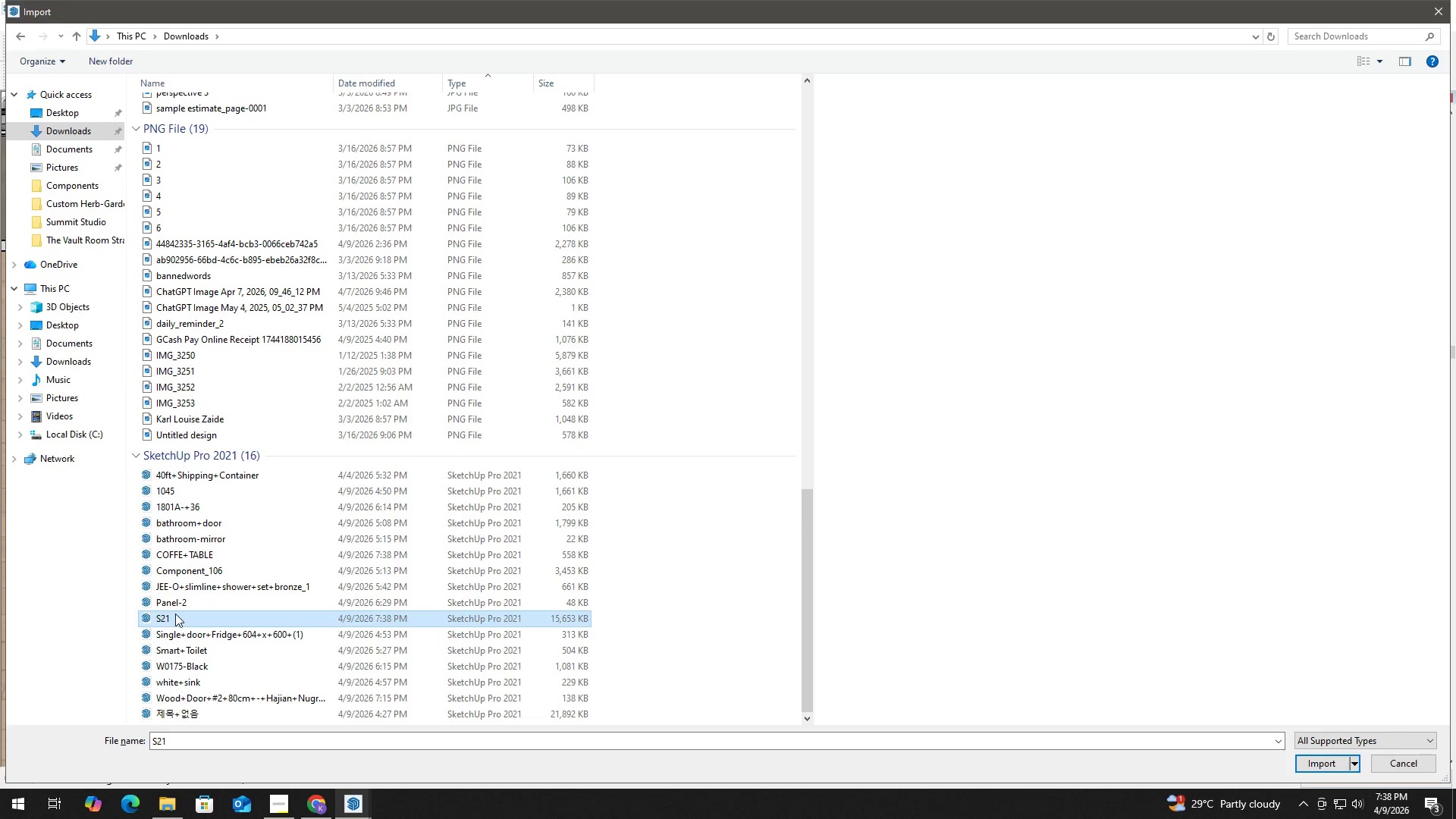 
hold_key(key=ControlLeft, duration=0.81)
left_click([198, 552])
 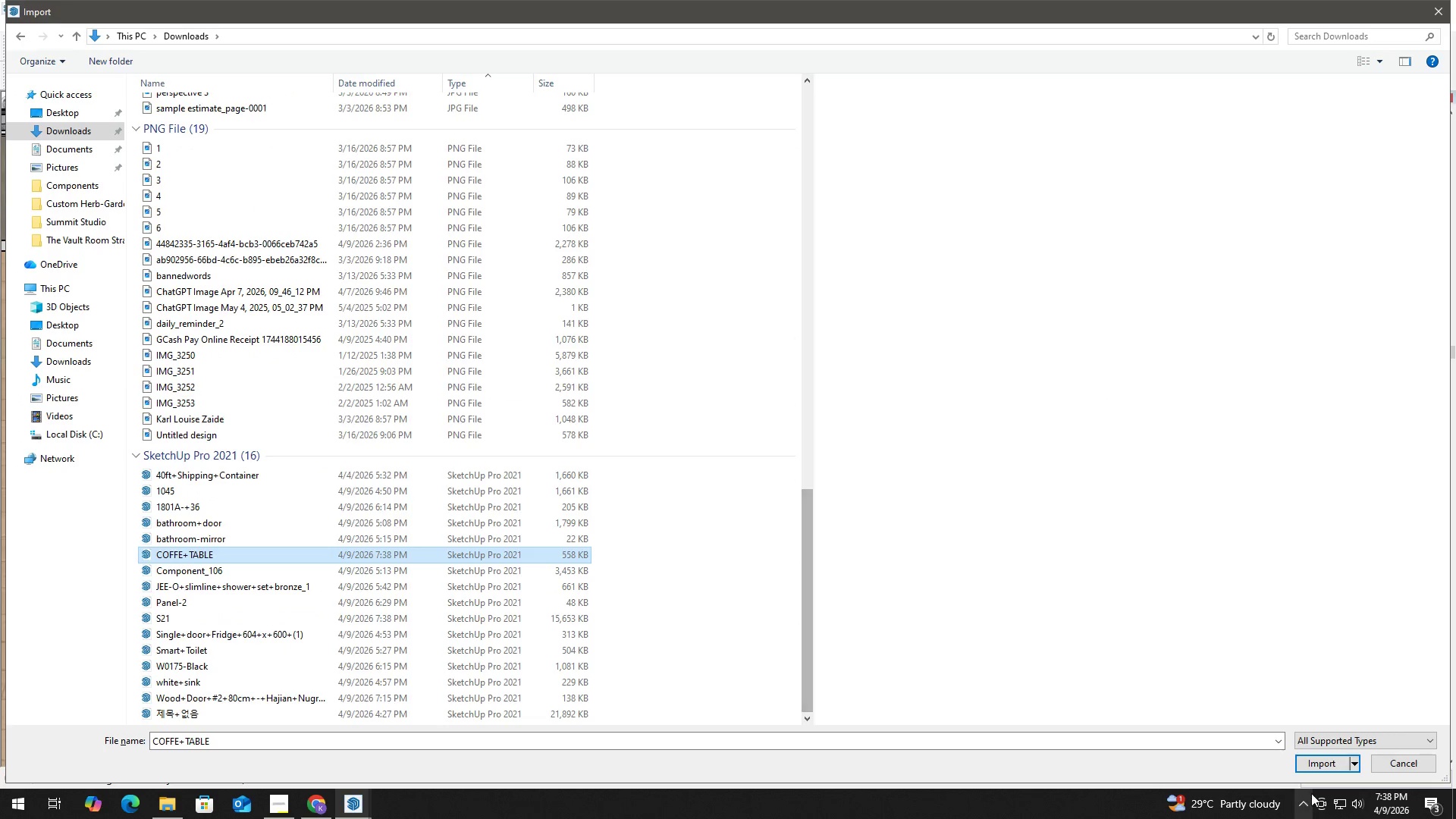 
left_click([1330, 763])
 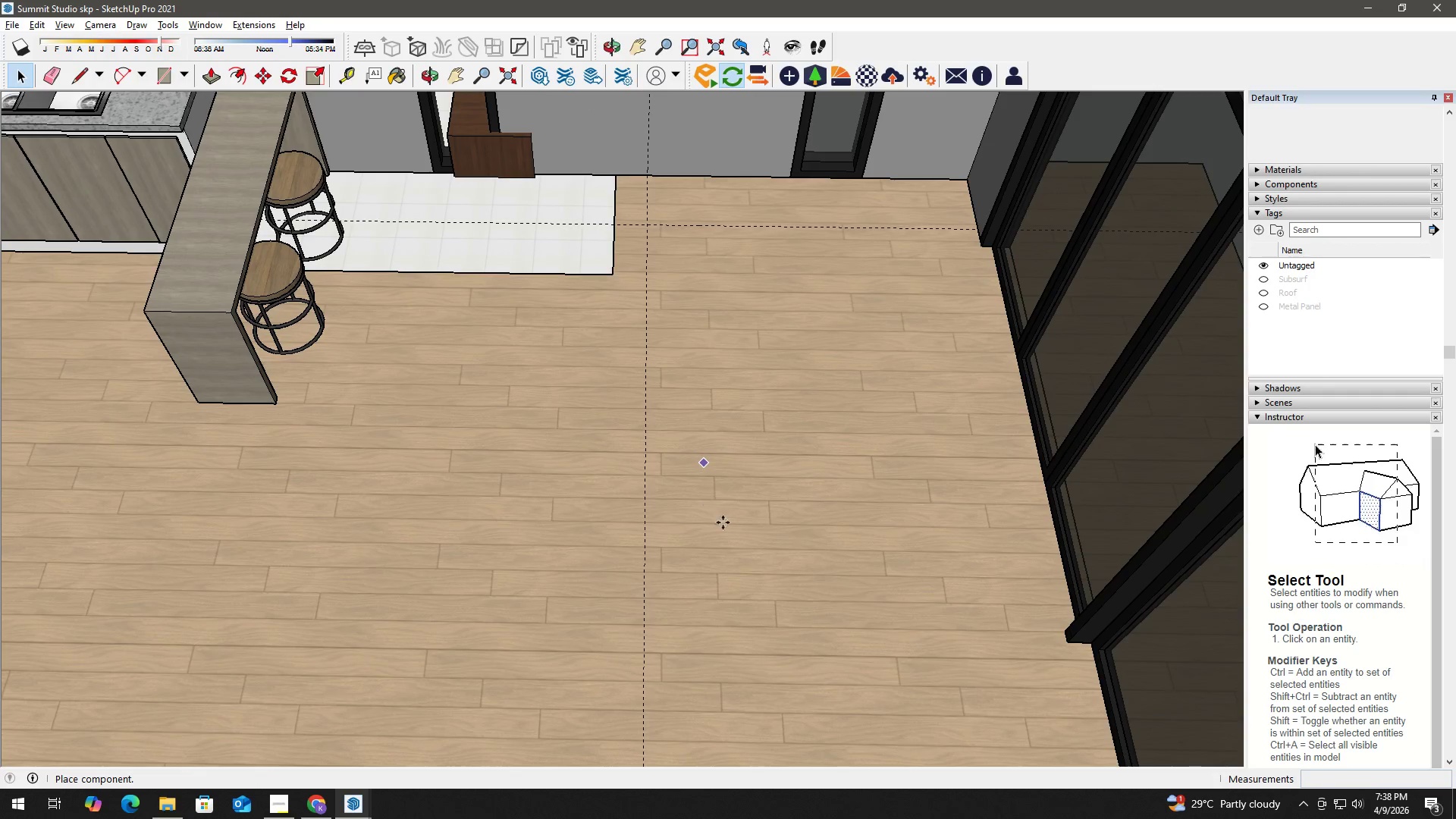 
hold_key(key=ShiftLeft, duration=0.84)
 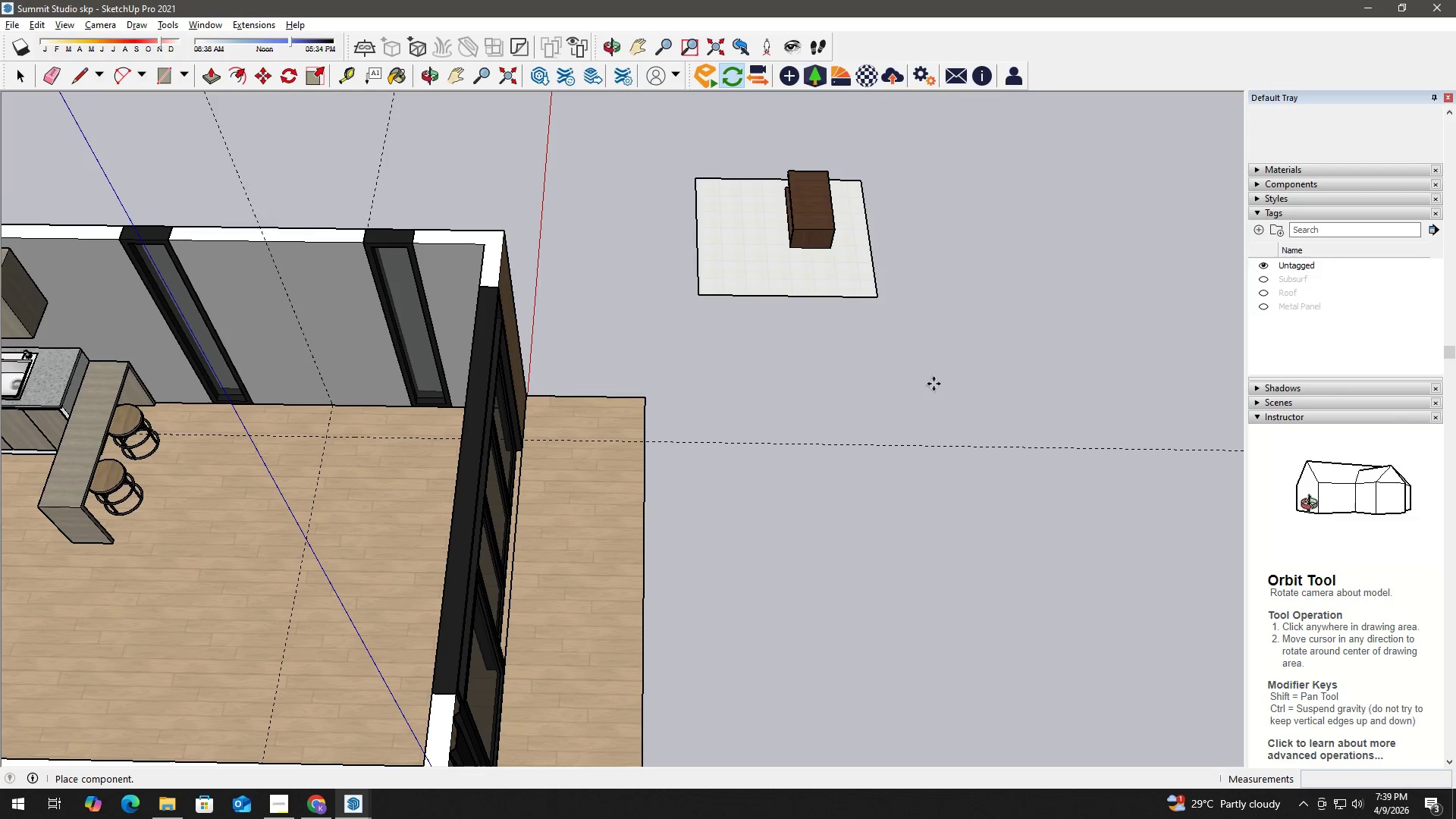 
scroll: coordinate [737, 410], scroll_direction: down, amount: 12.0
 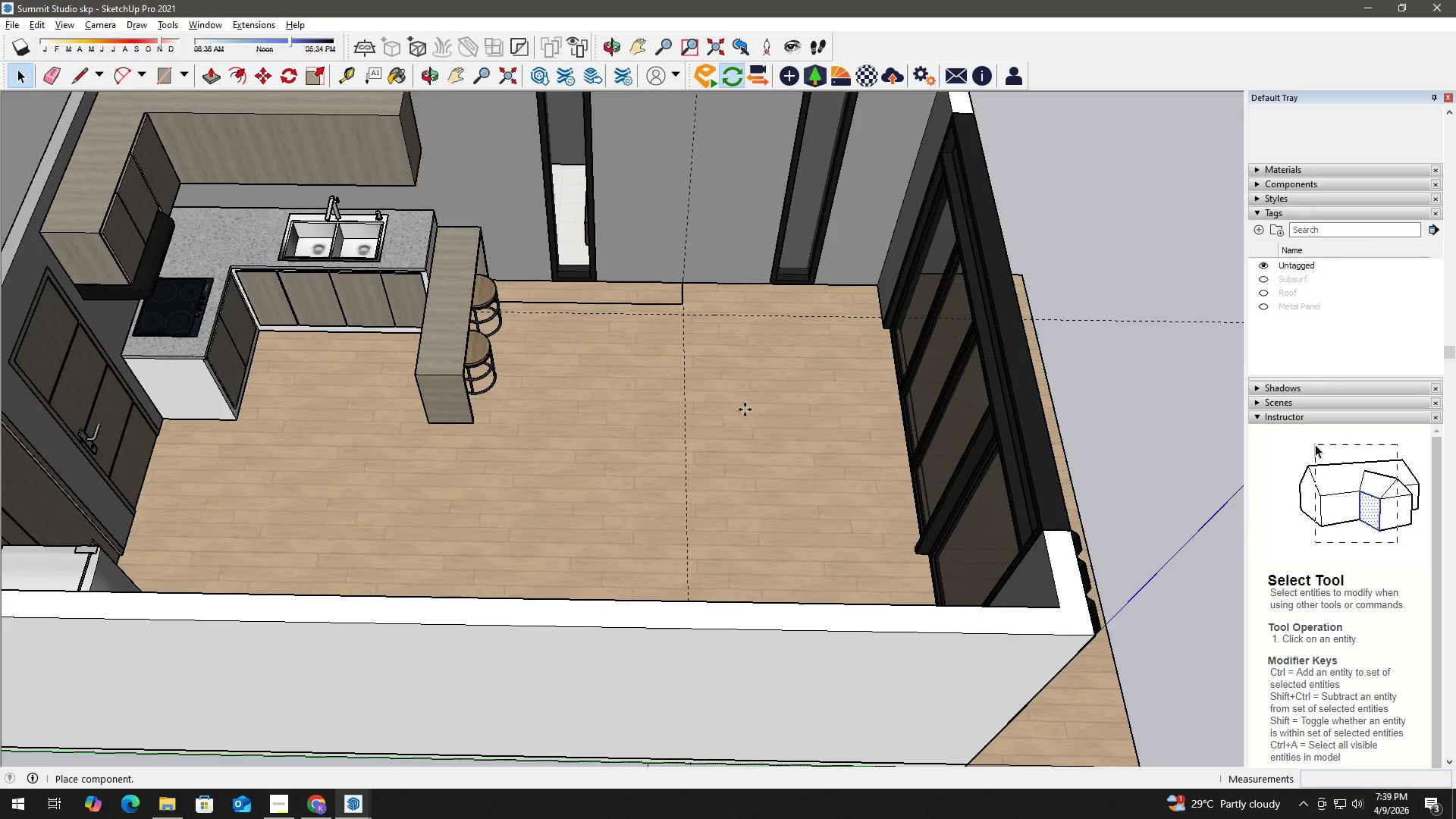 
left_click([934, 384])
 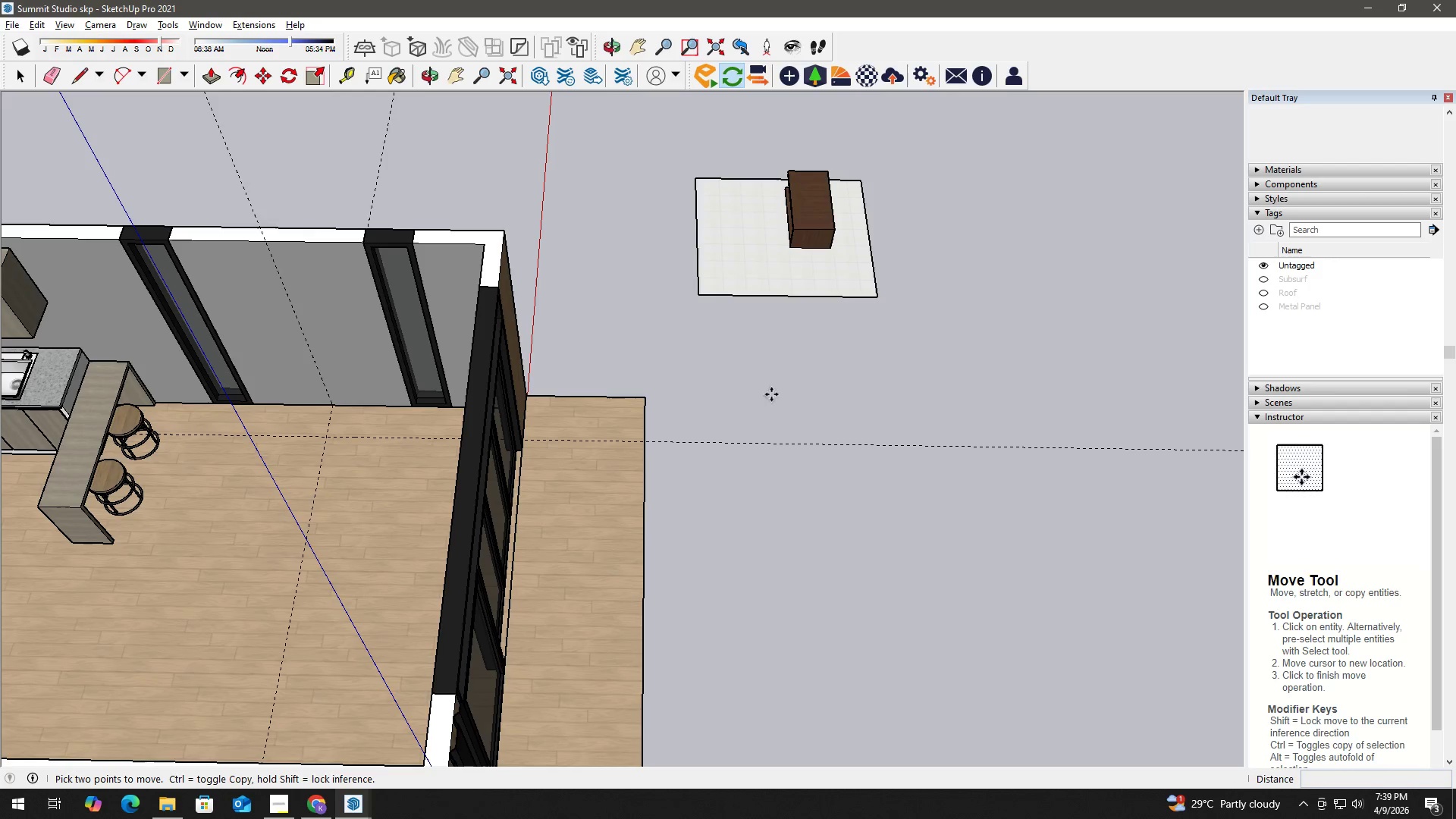 
key(Alt+Tab)
 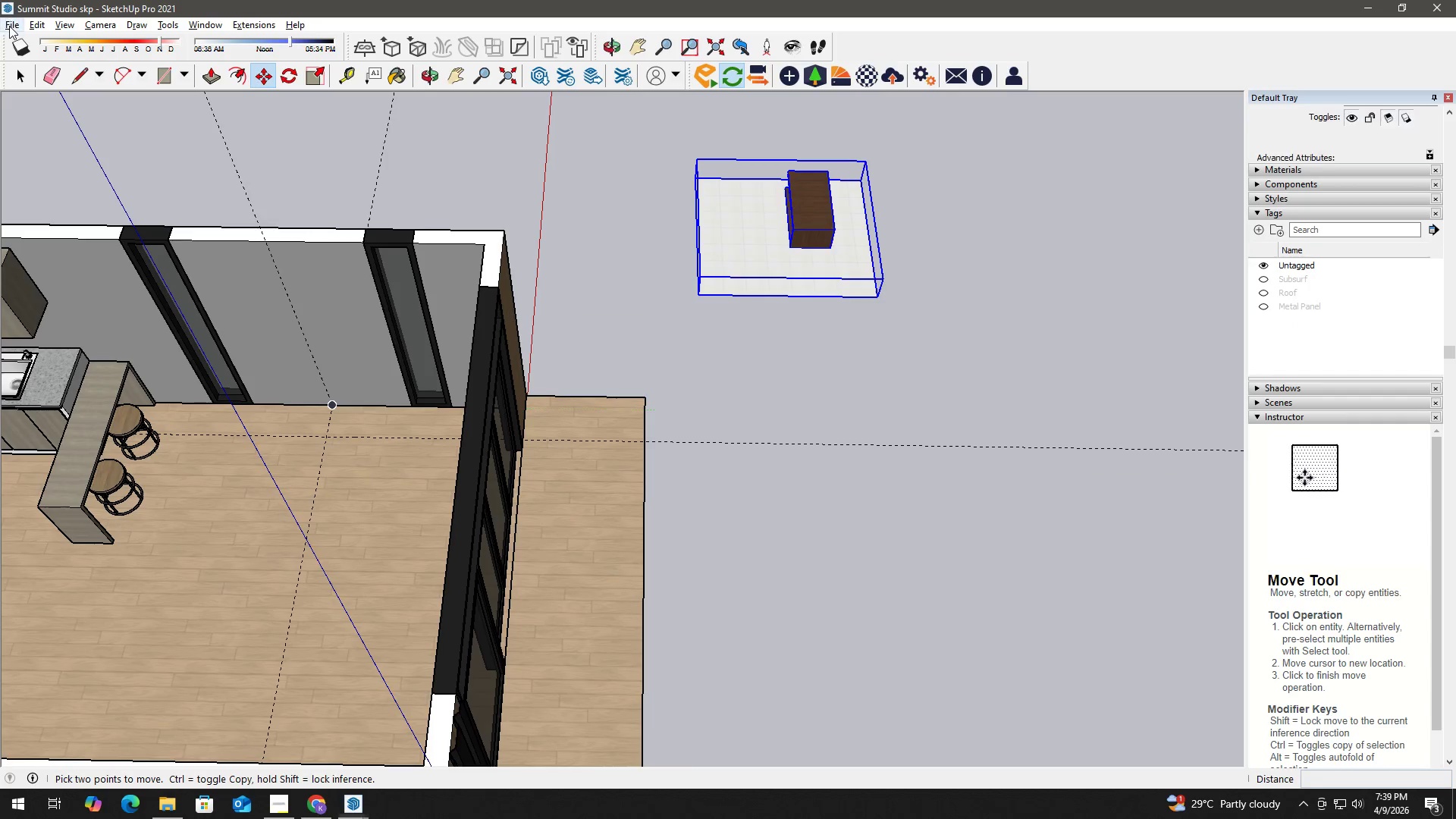 
key(Space)
 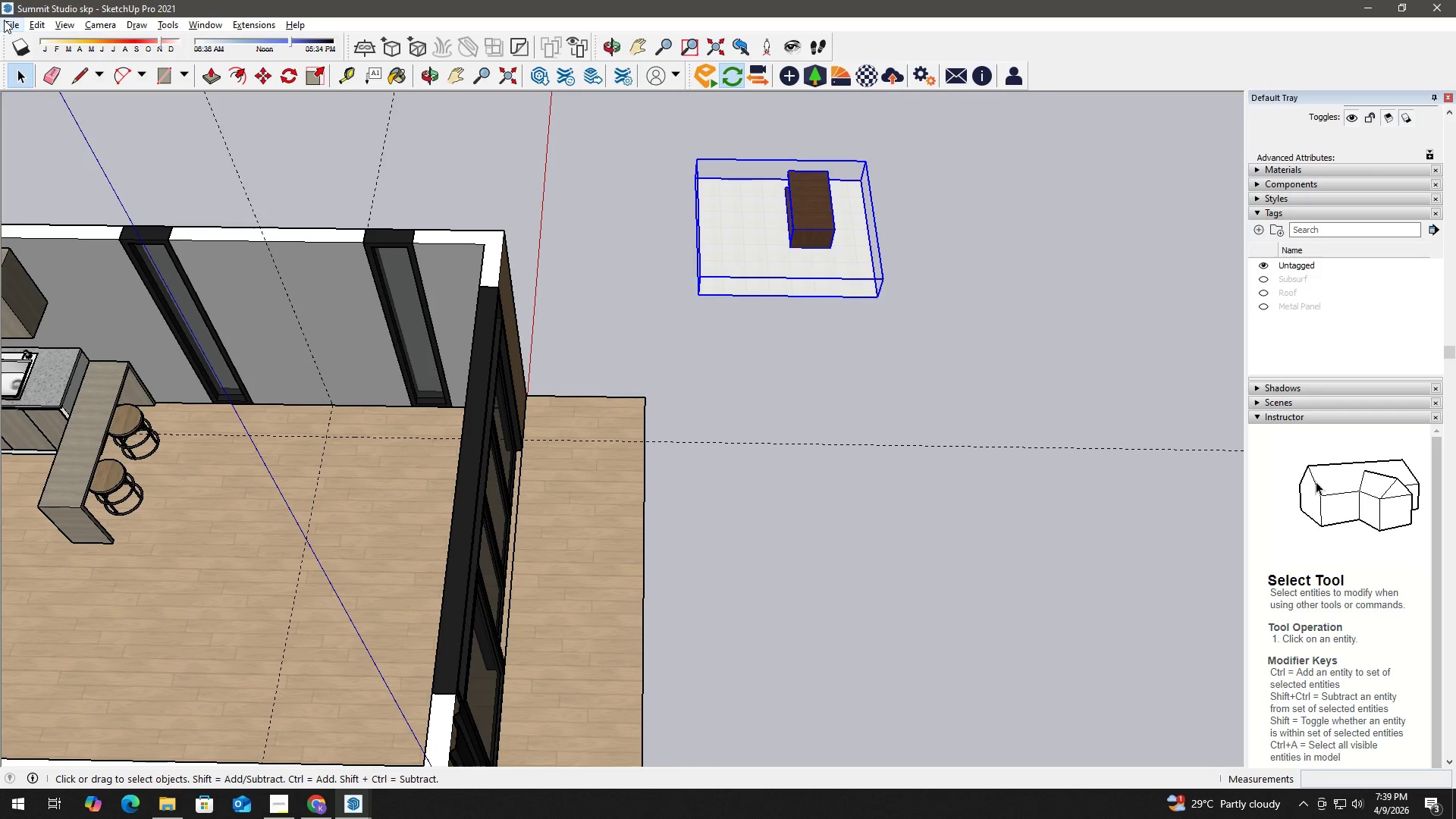 
left_click([11, 25])
 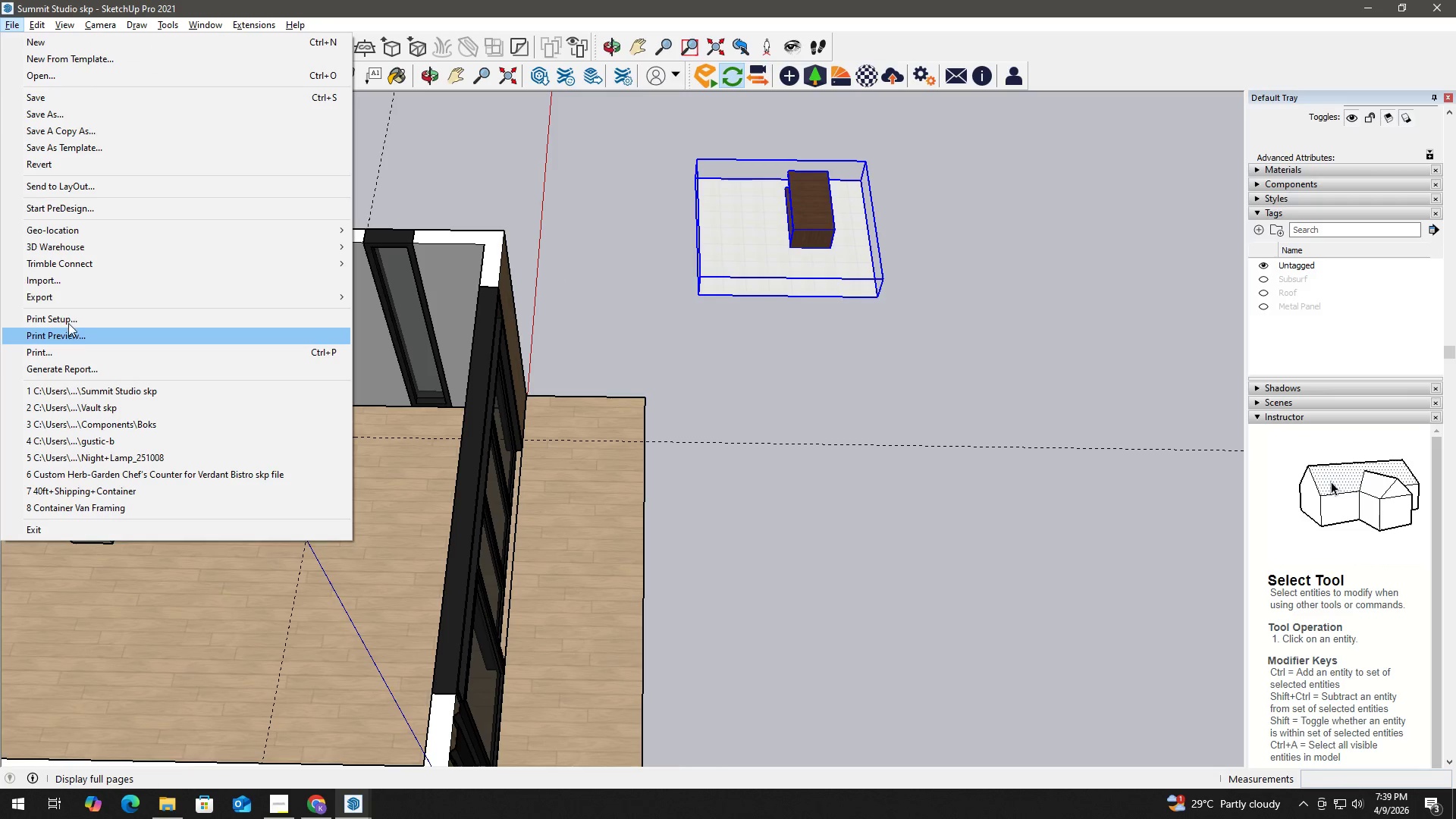 
left_click([70, 275])
 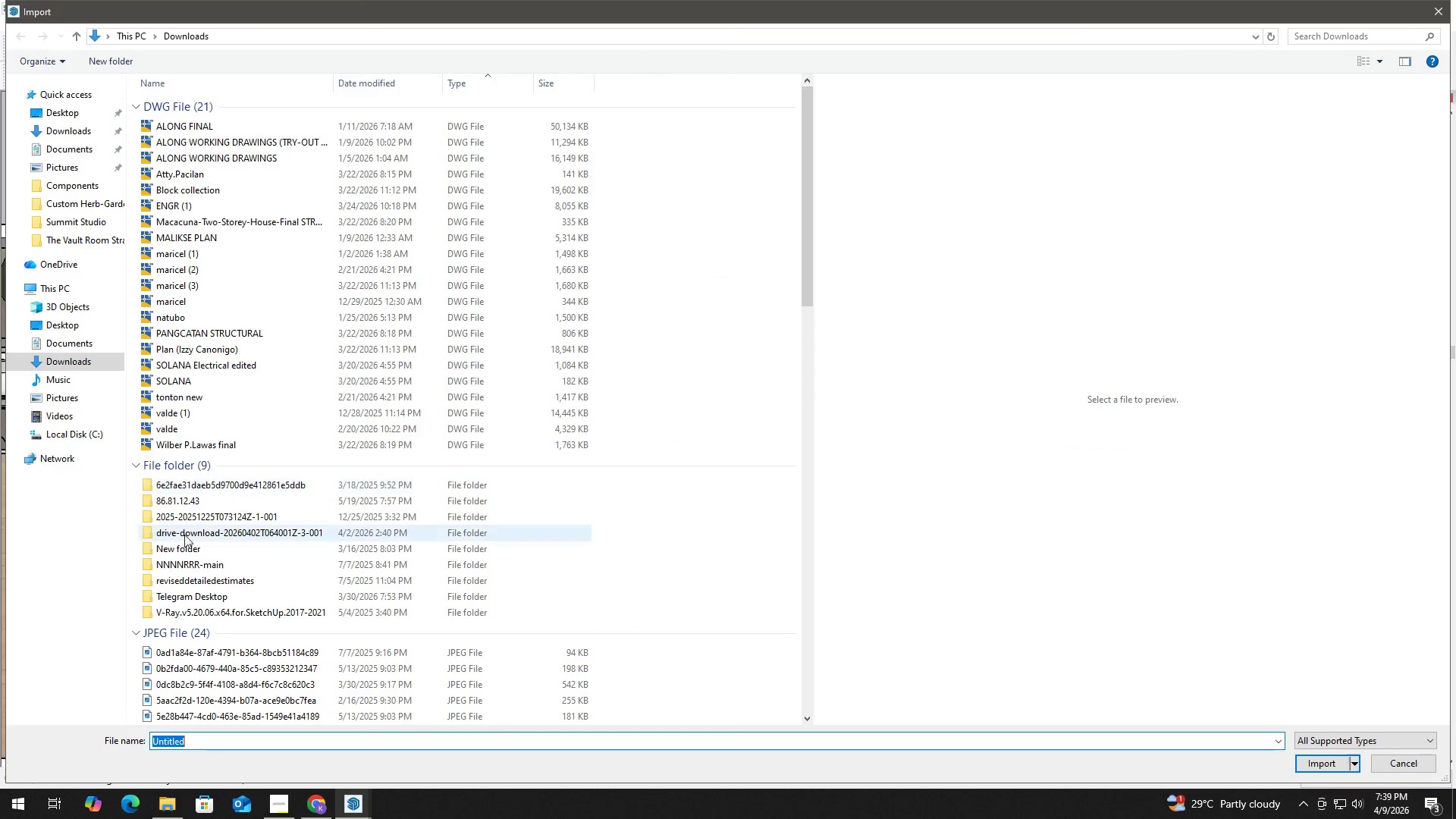 
scroll: coordinate [167, 581], scroll_direction: down, amount: 19.0
 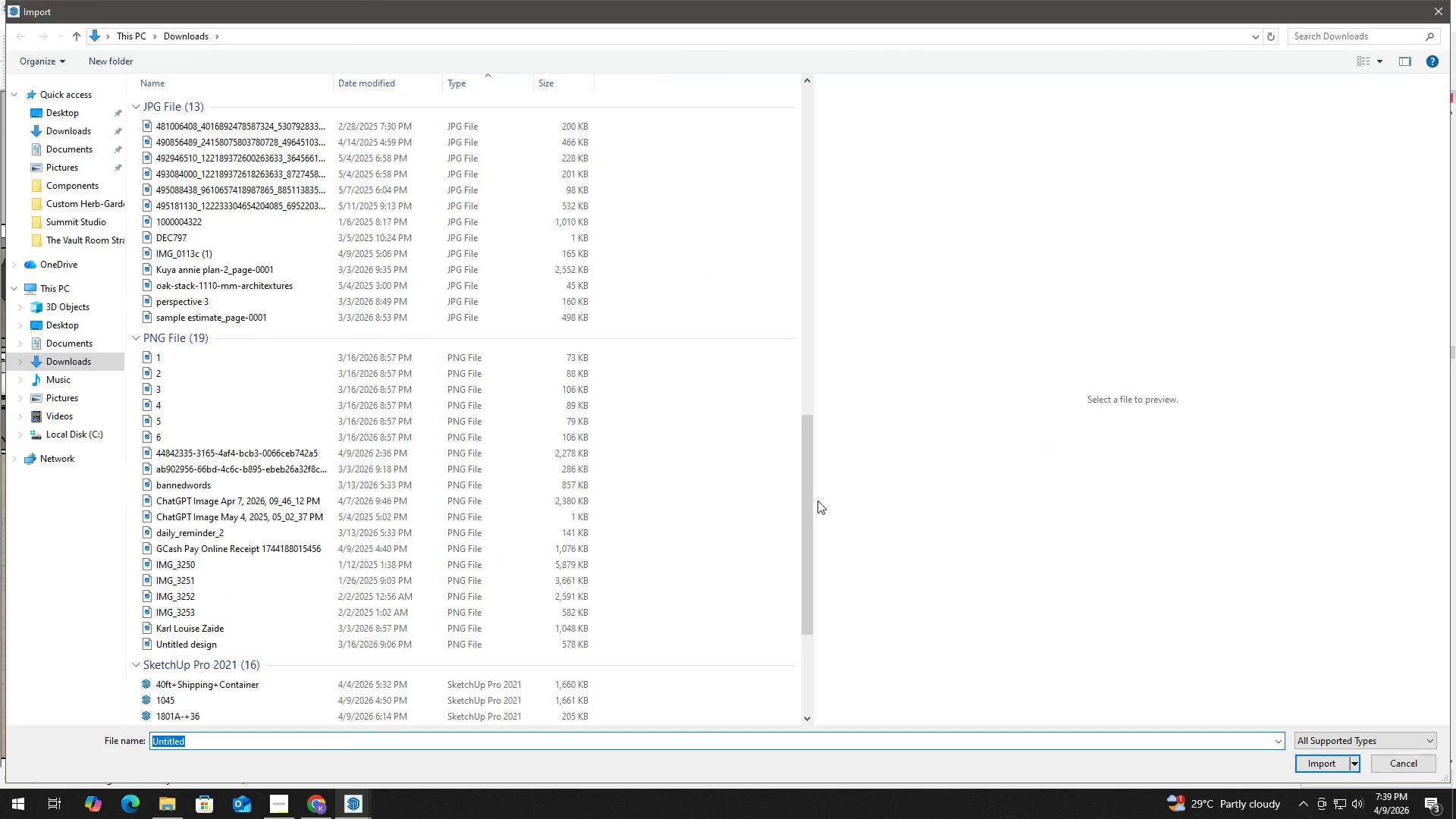 
left_click_drag(start_coordinate=[809, 495], to_coordinate=[783, 650])
 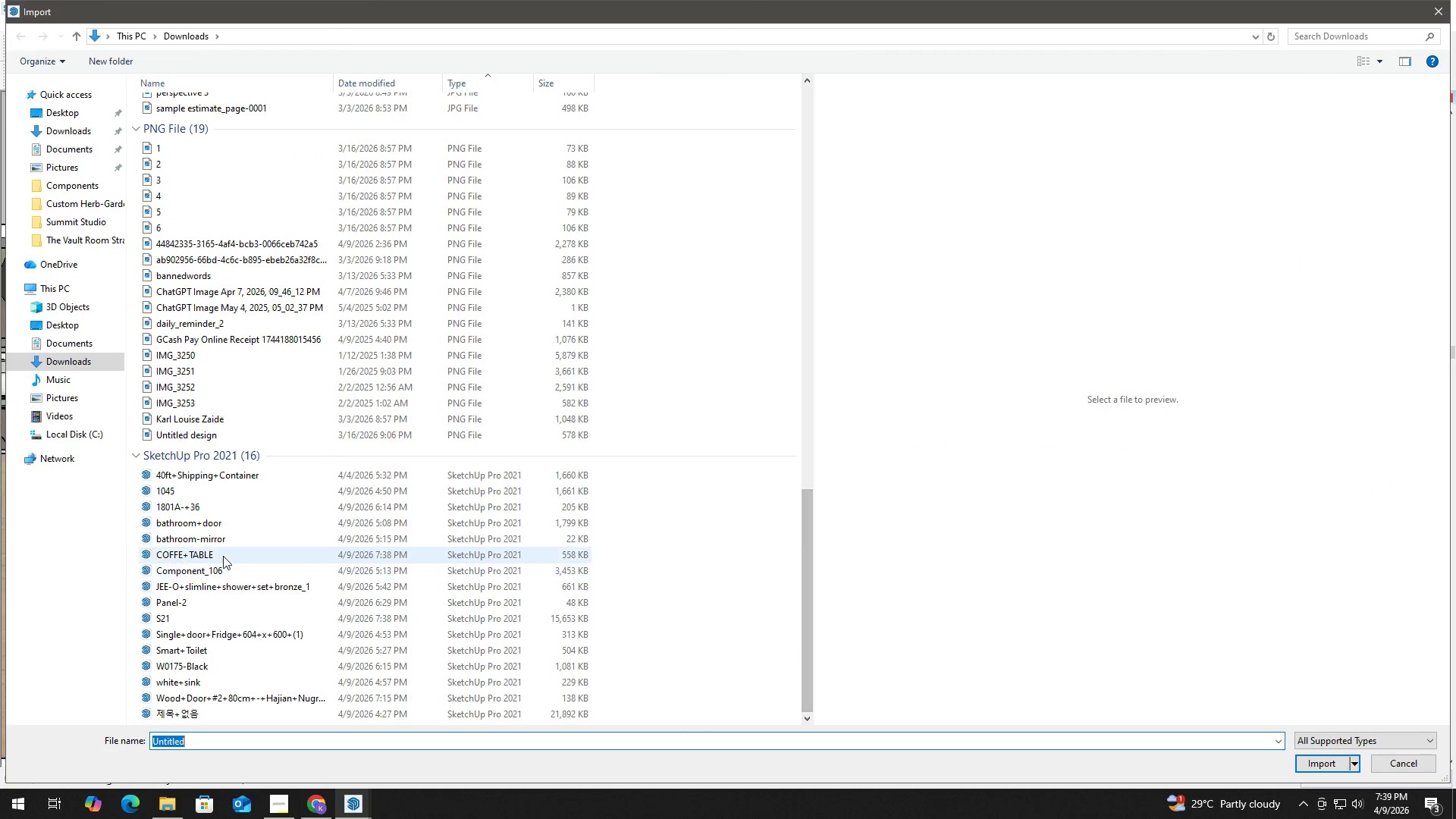 
left_click([224, 554])
 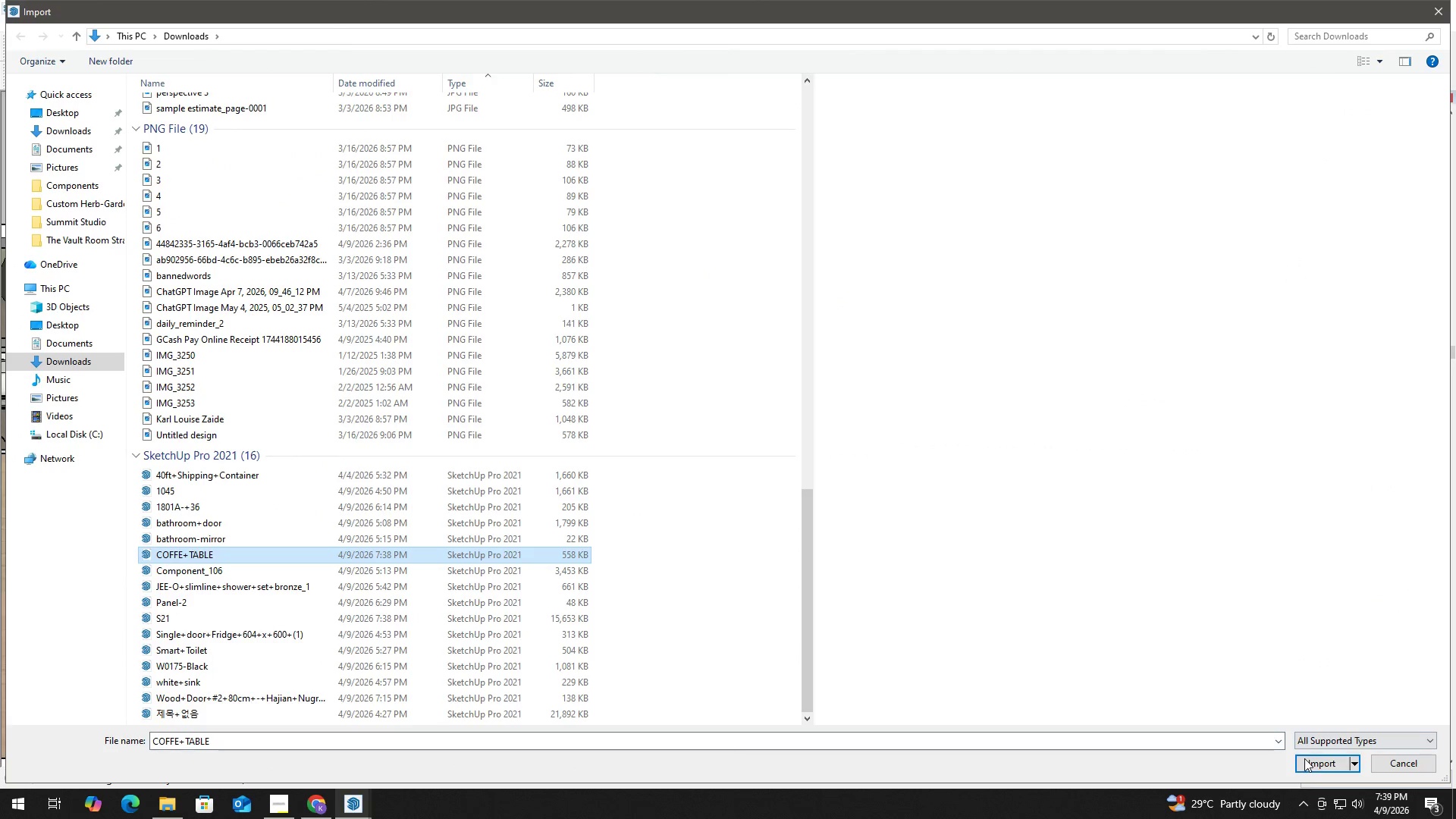 
left_click([1314, 764])
 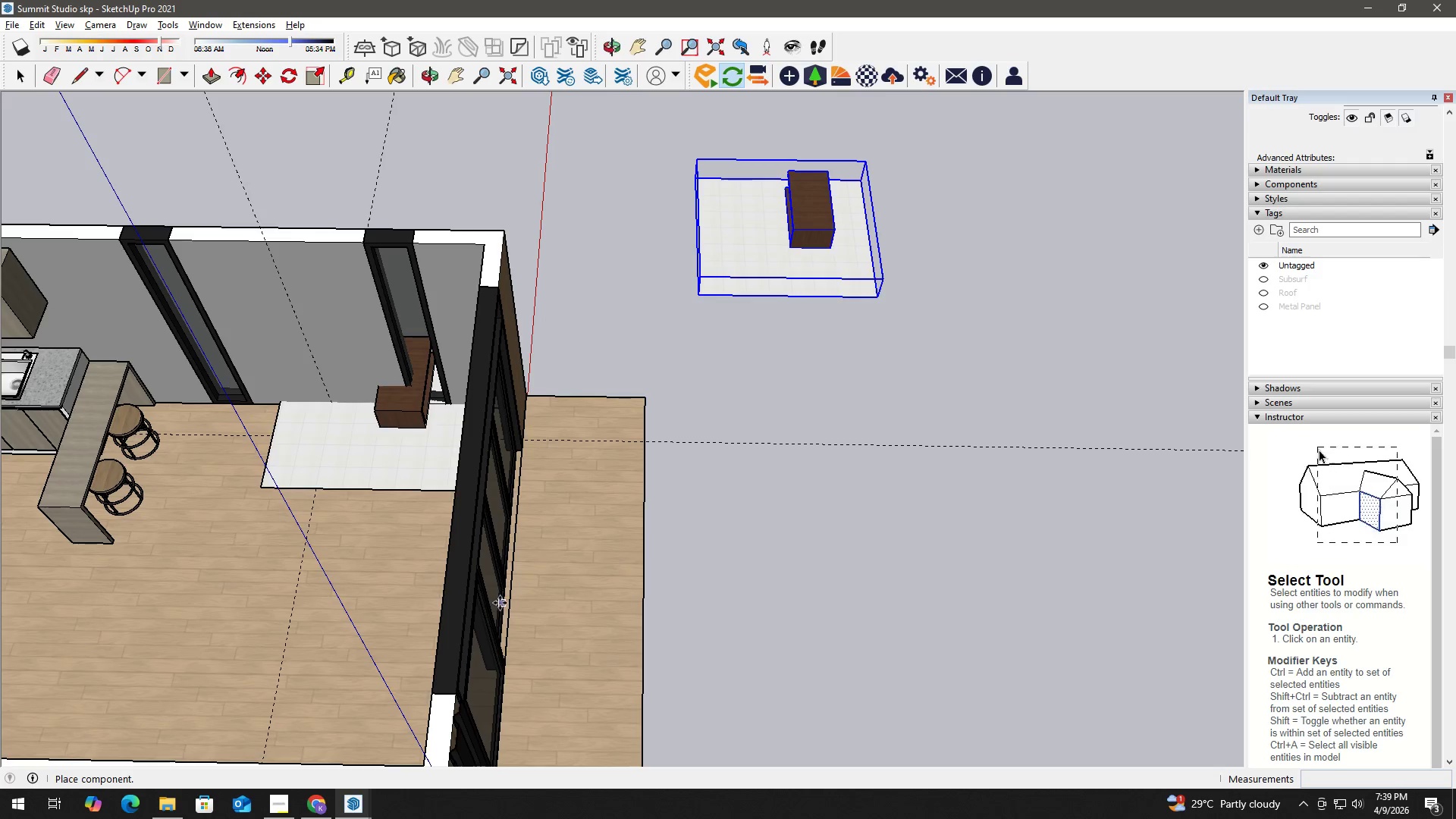 
key(Escape)
 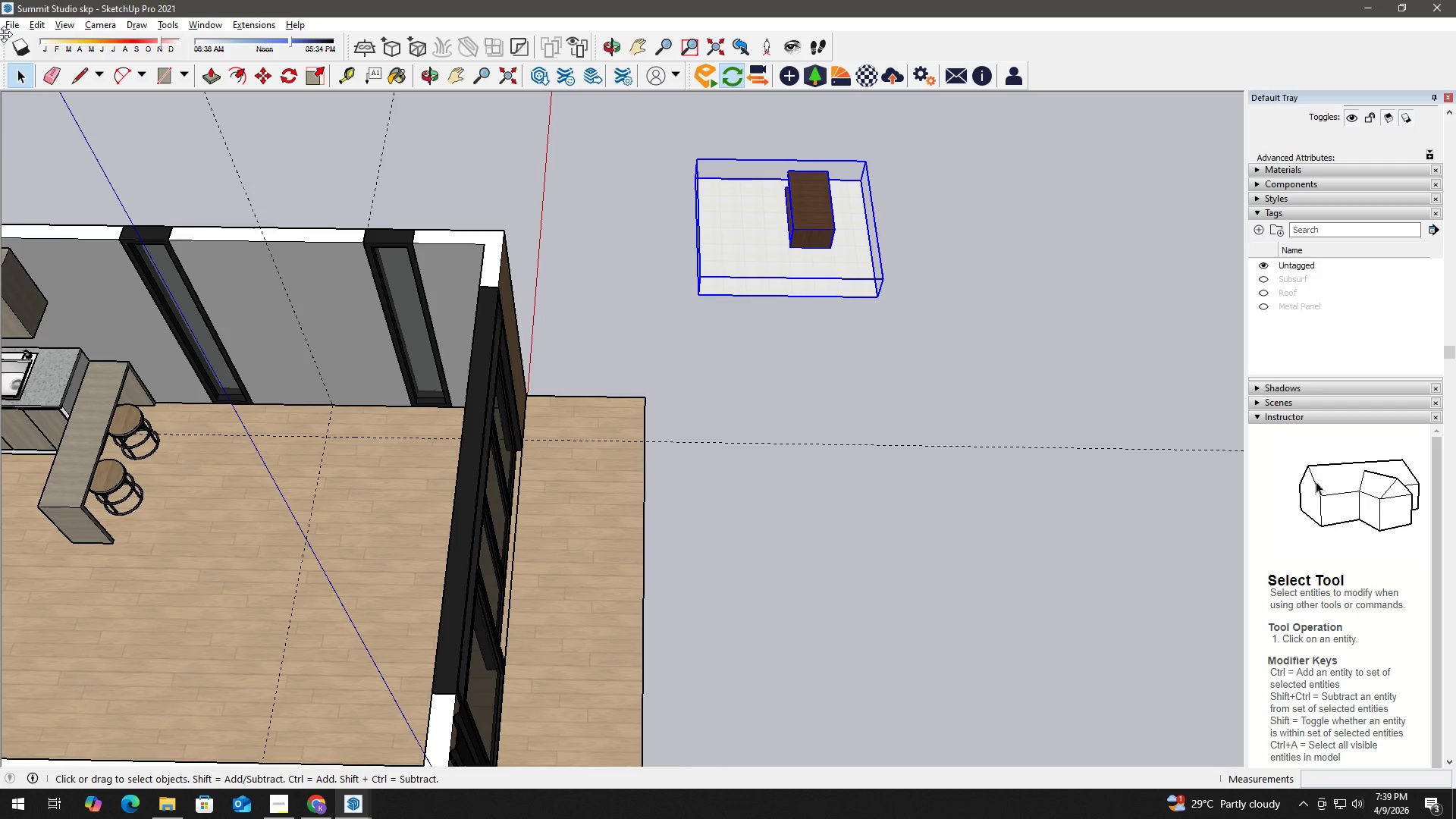 
left_click([9, 23])
 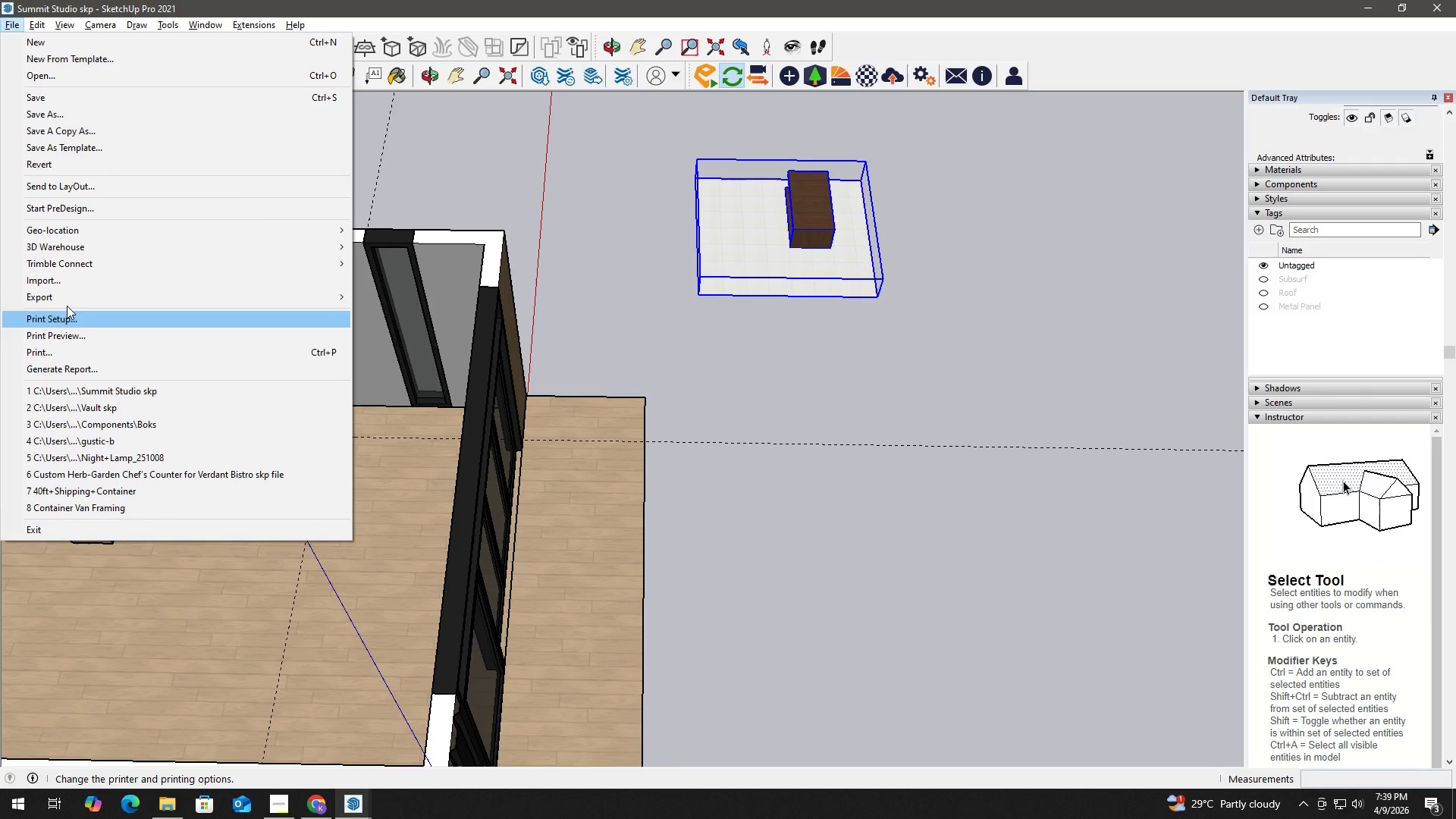 
left_click([72, 281])
 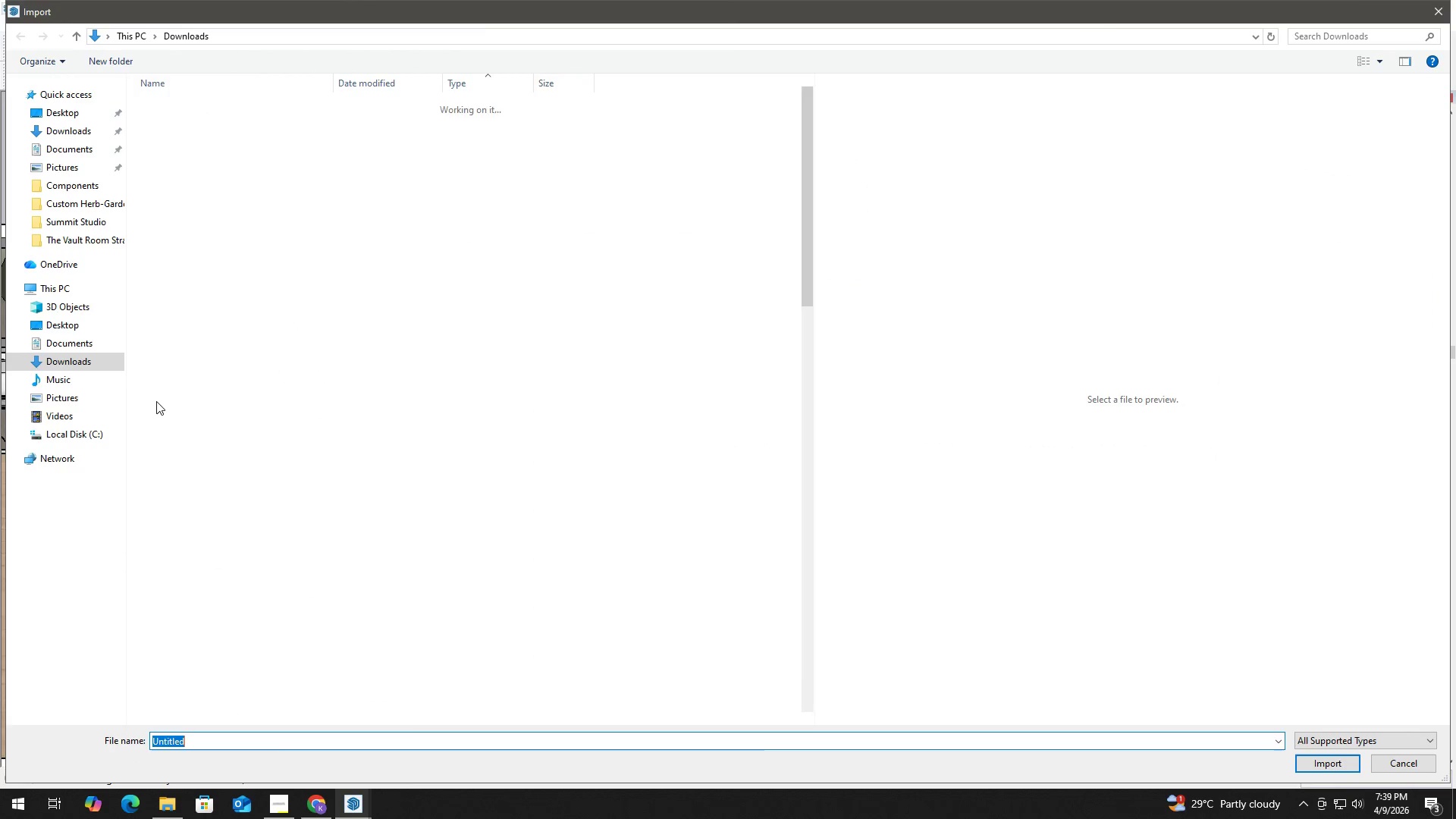 
scroll: coordinate [541, 494], scroll_direction: down, amount: 10.0
 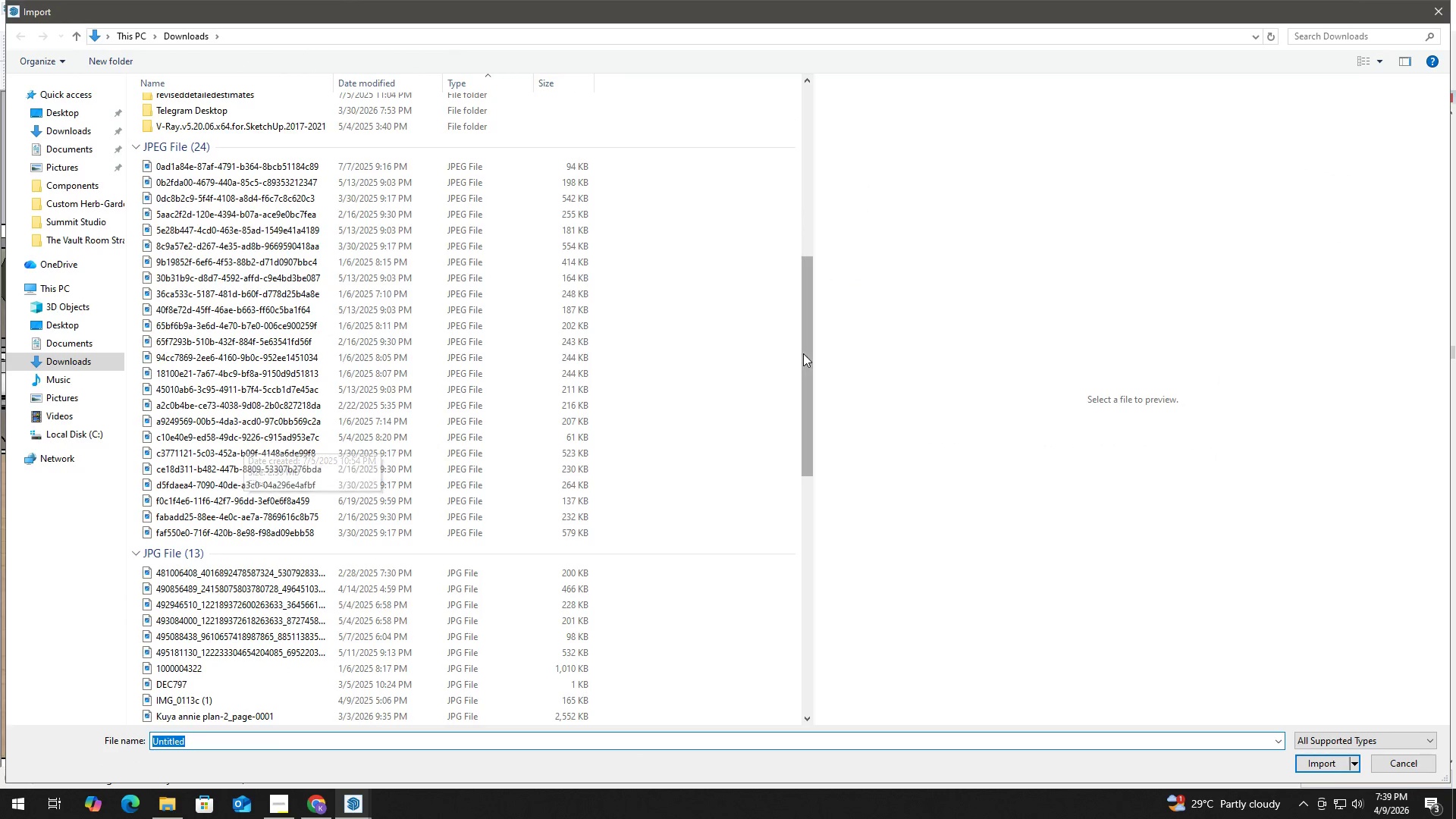 
left_click_drag(start_coordinate=[803, 353], to_coordinate=[791, 604])
 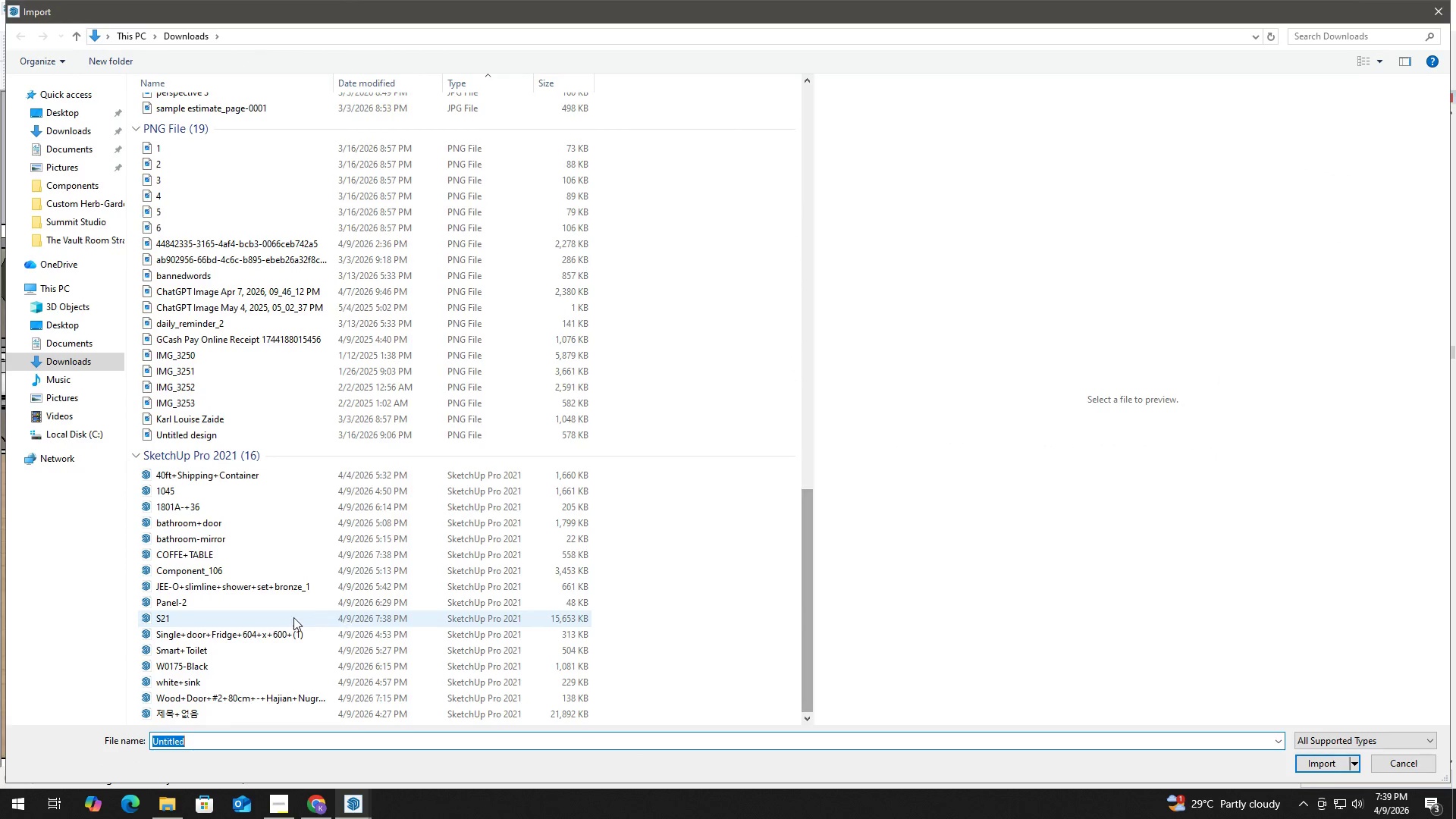 
left_click([288, 619])
 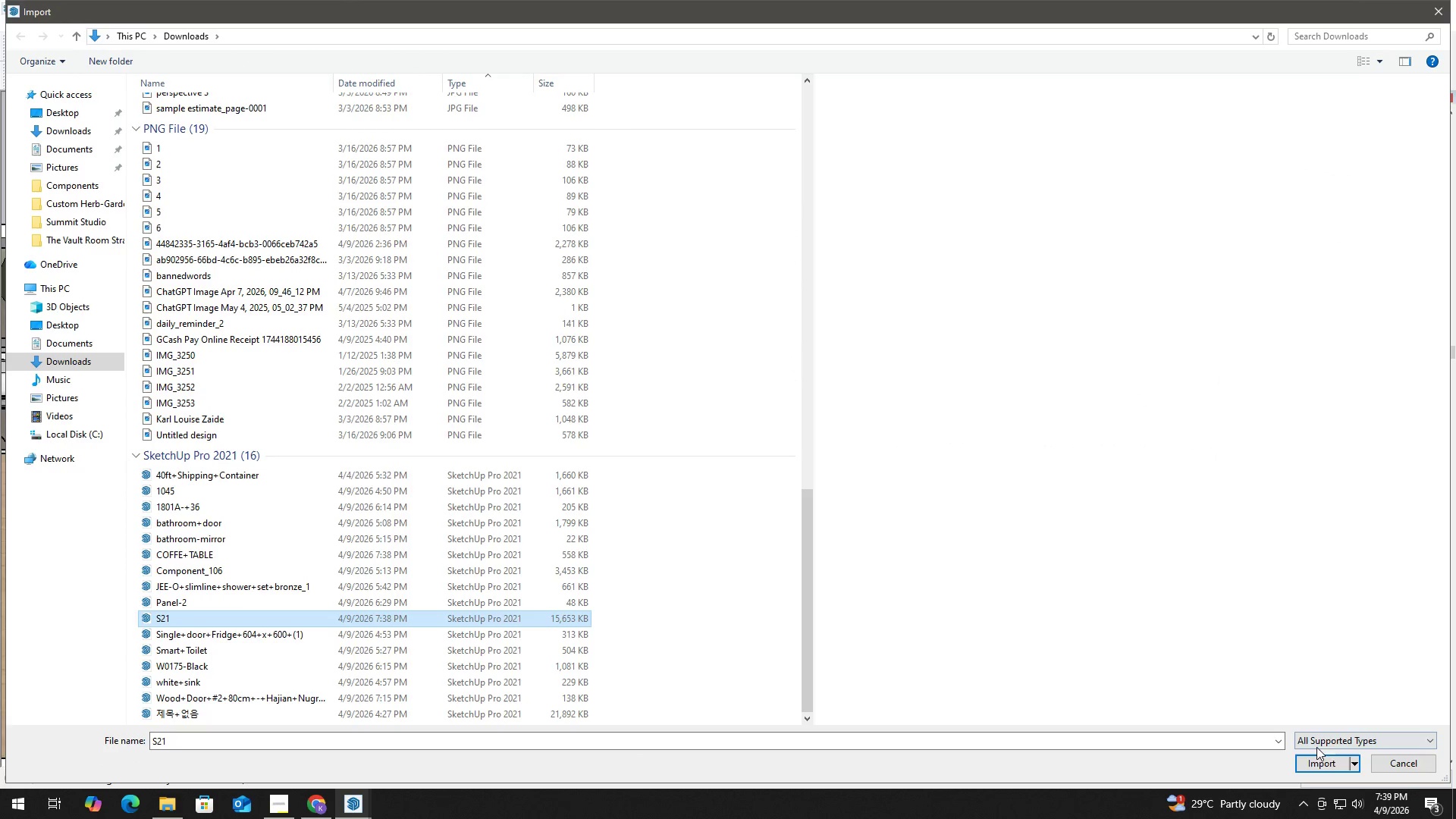 
left_click([1321, 761])
 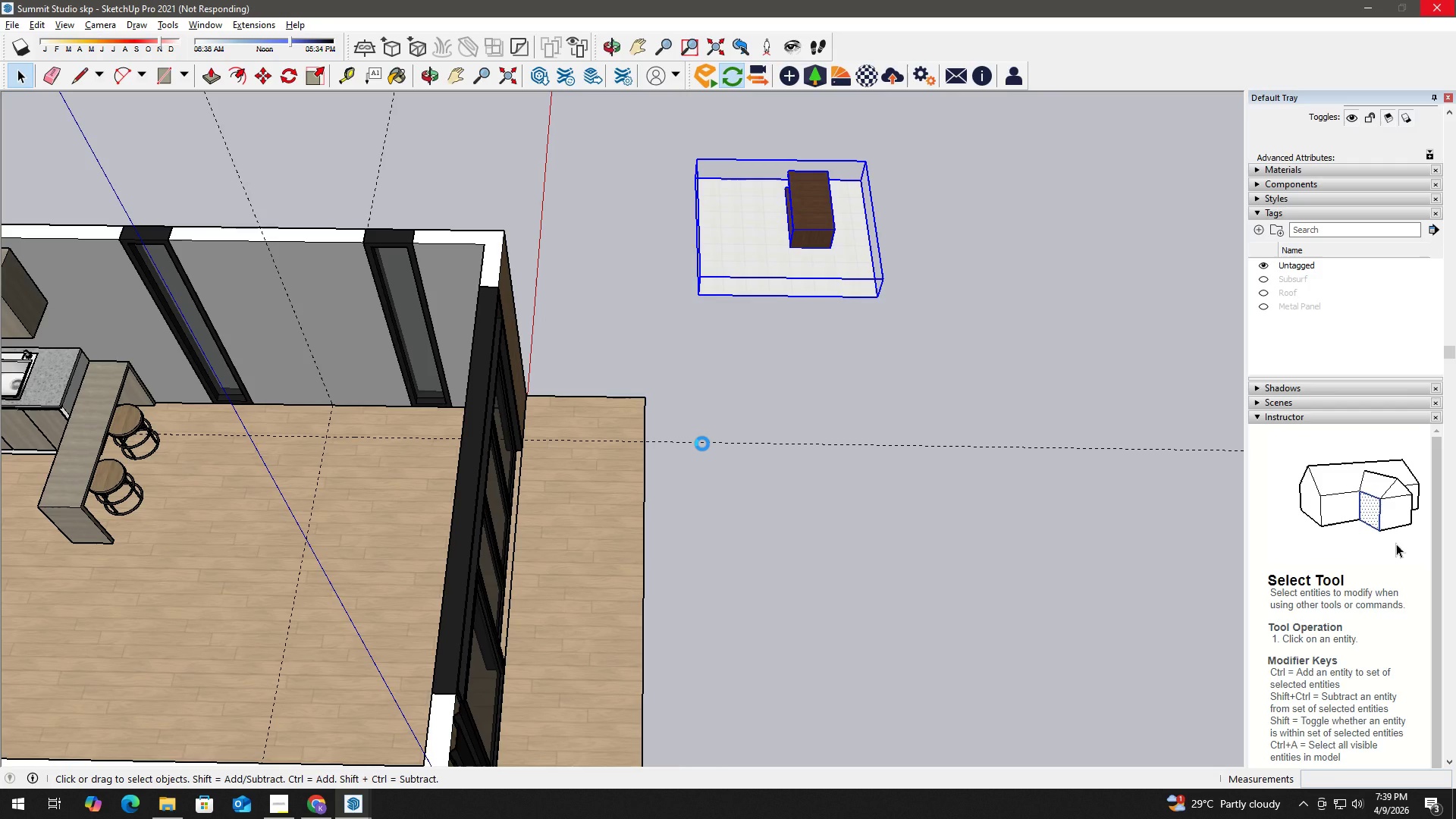 
wait(10.58)
 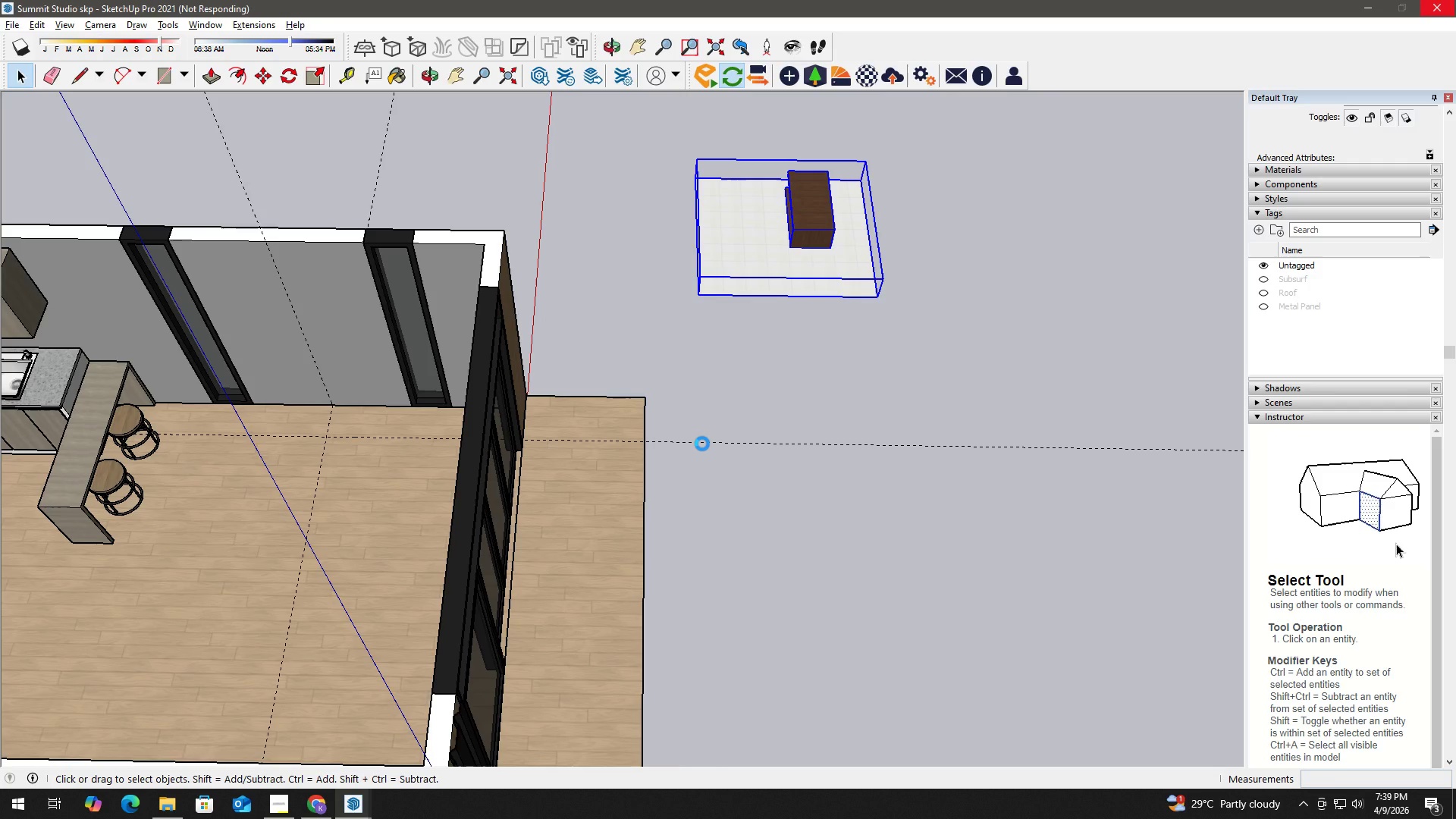 
scroll: coordinate [815, 530], scroll_direction: down, amount: 10.0
 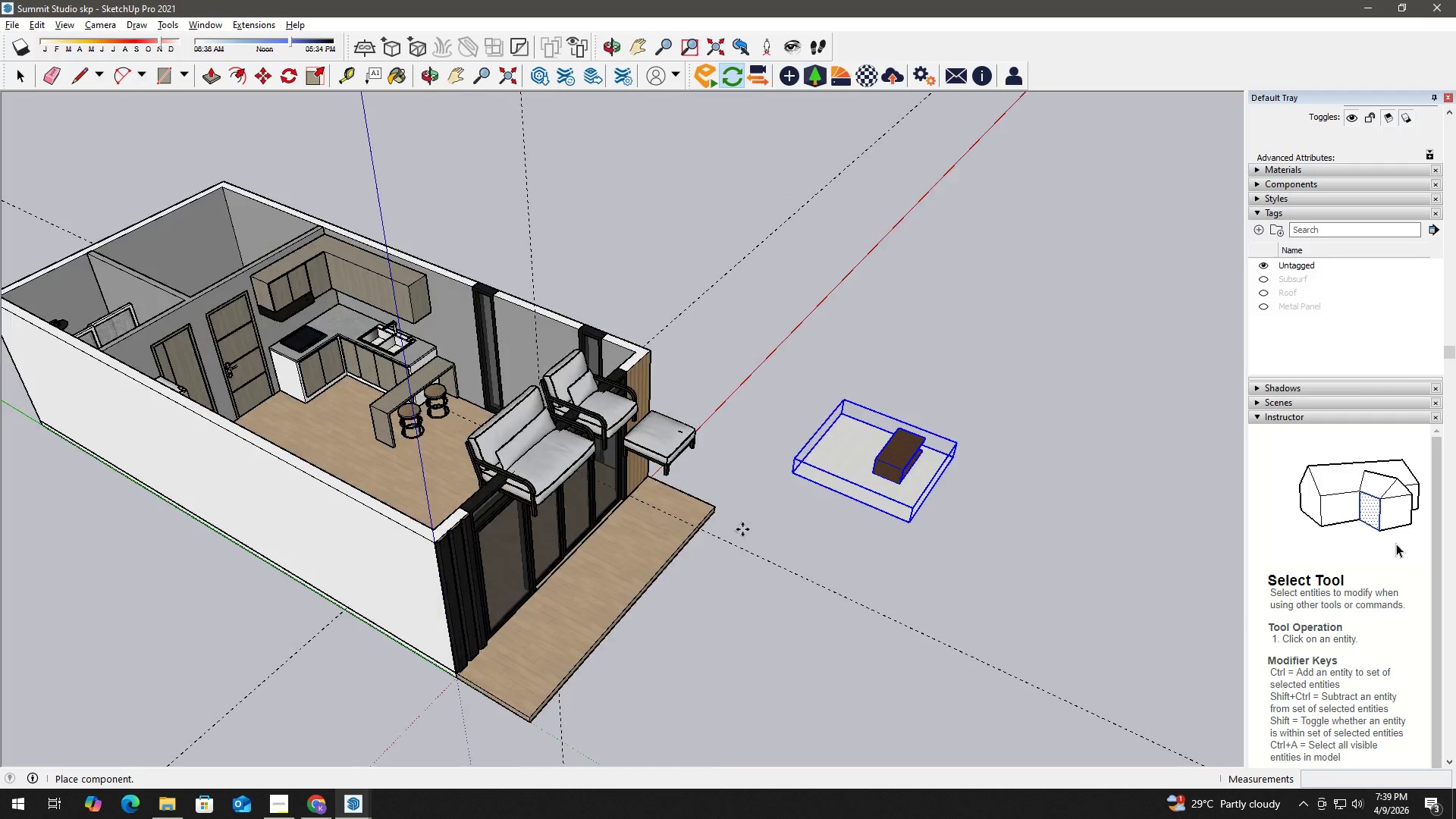 
scroll: coordinate [736, 551], scroll_direction: up, amount: 2.0
 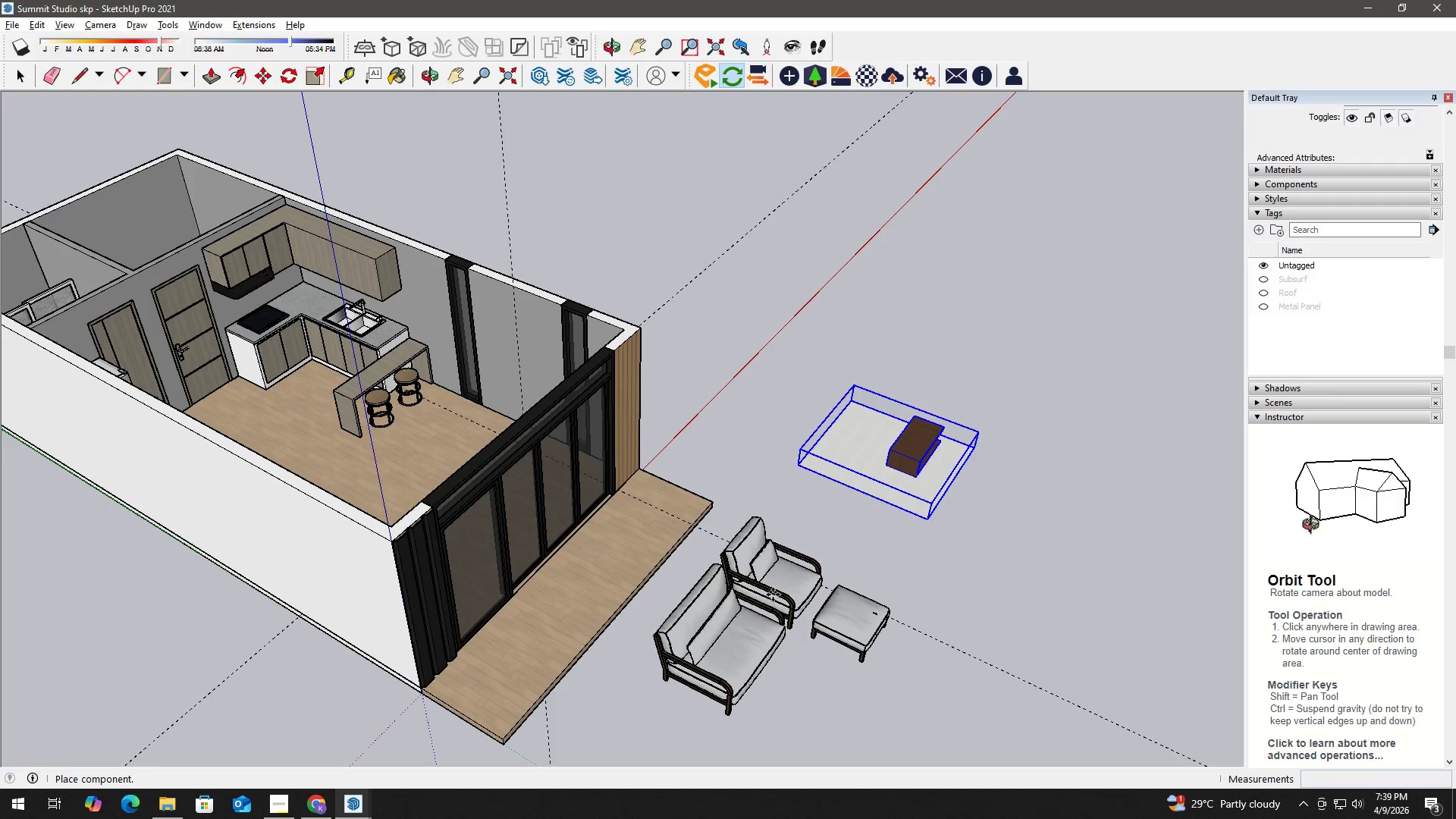 
left_click([773, 595])
 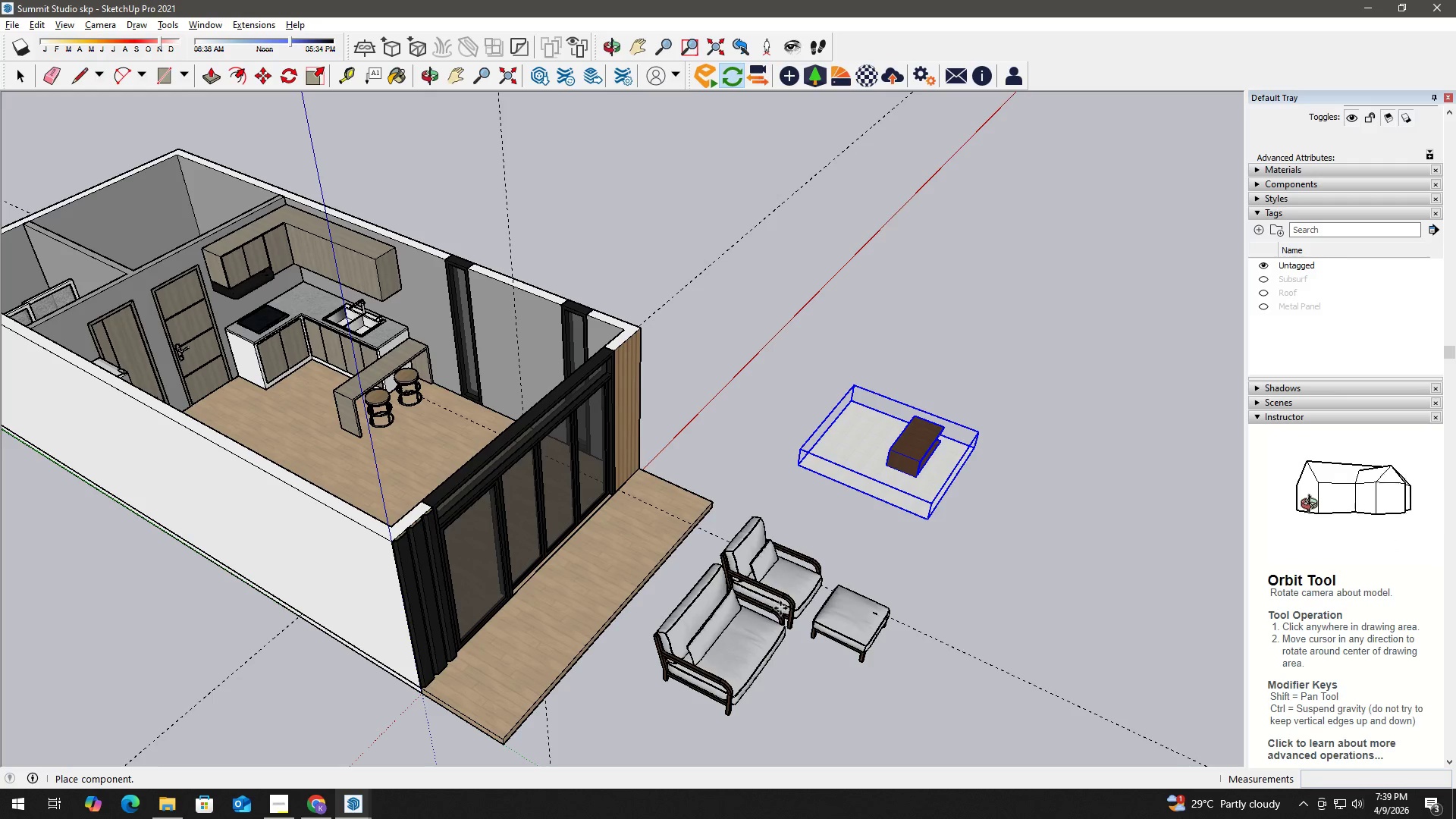 
key(Space)
 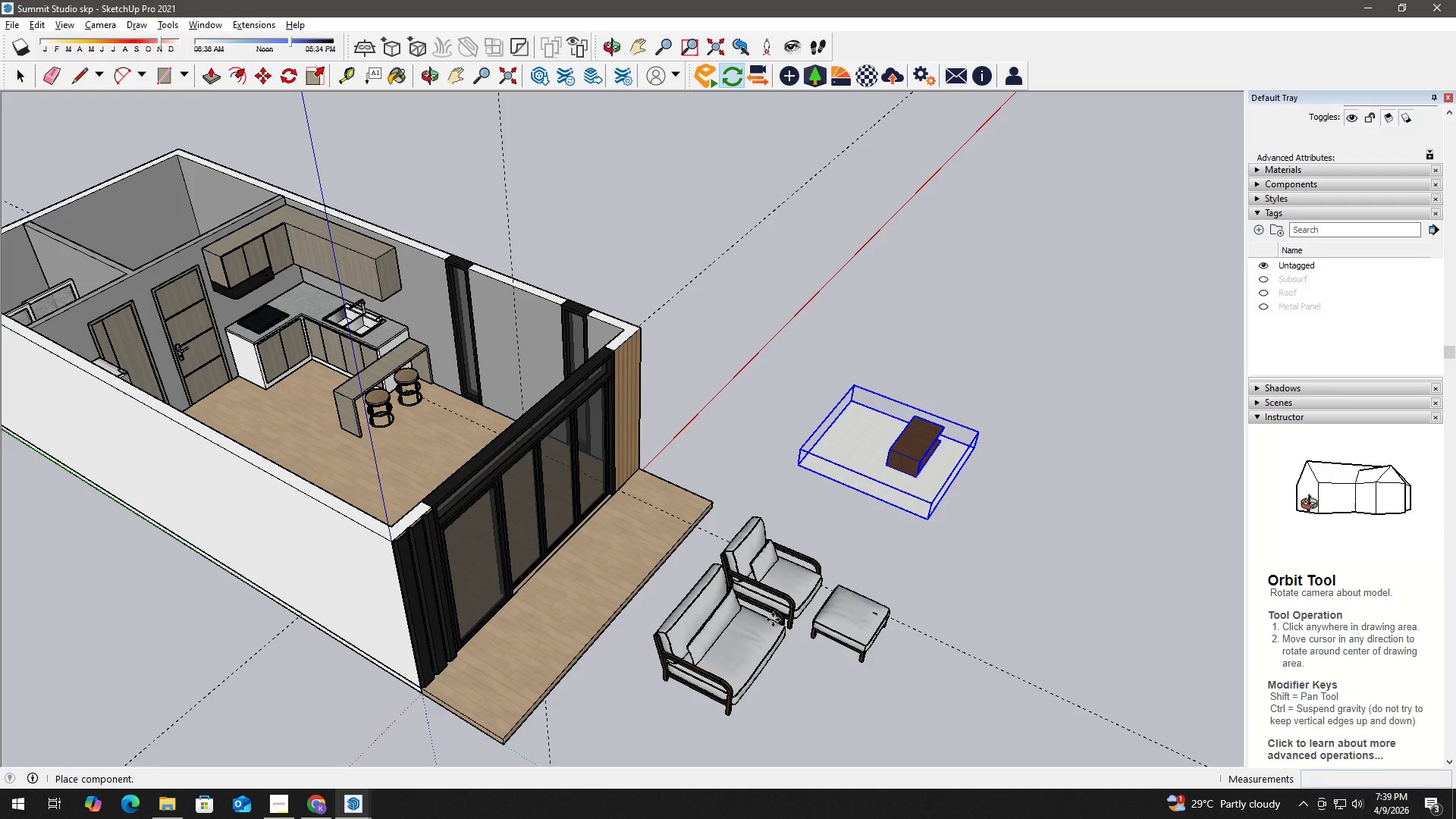 
scroll: coordinate [765, 624], scroll_direction: up, amount: 9.0
 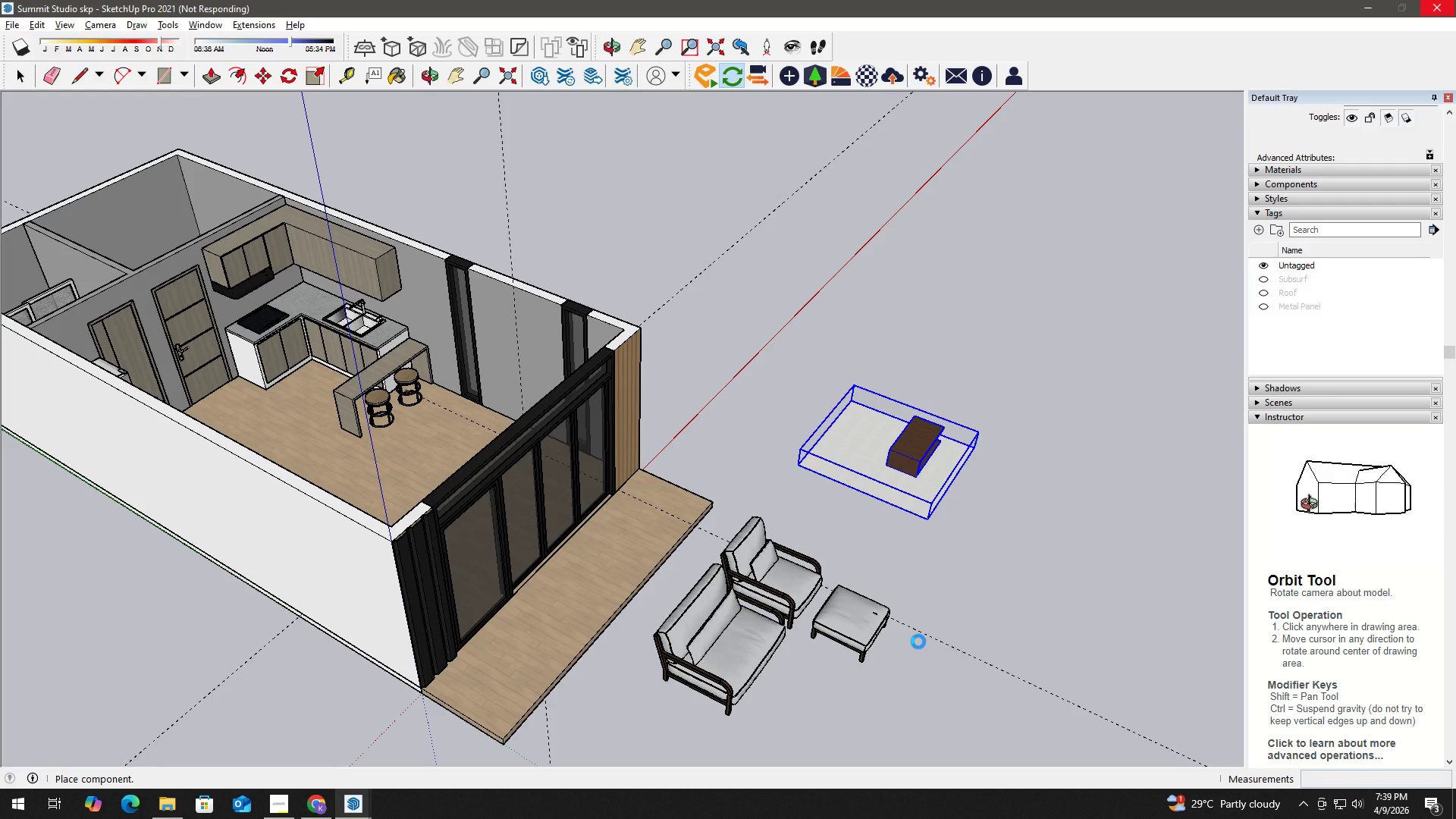 
wait(8.53)
 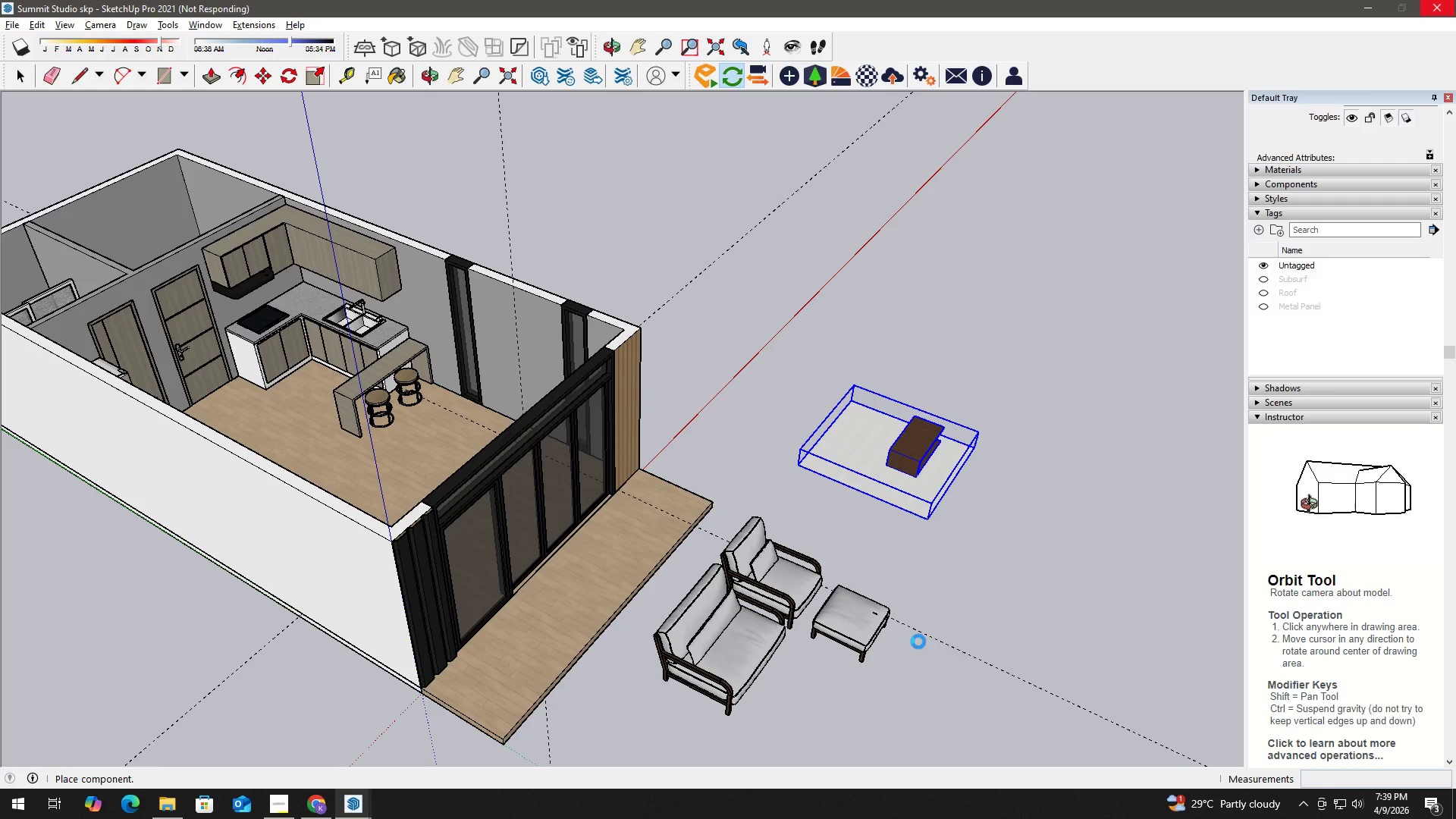 
left_click([969, 664])
 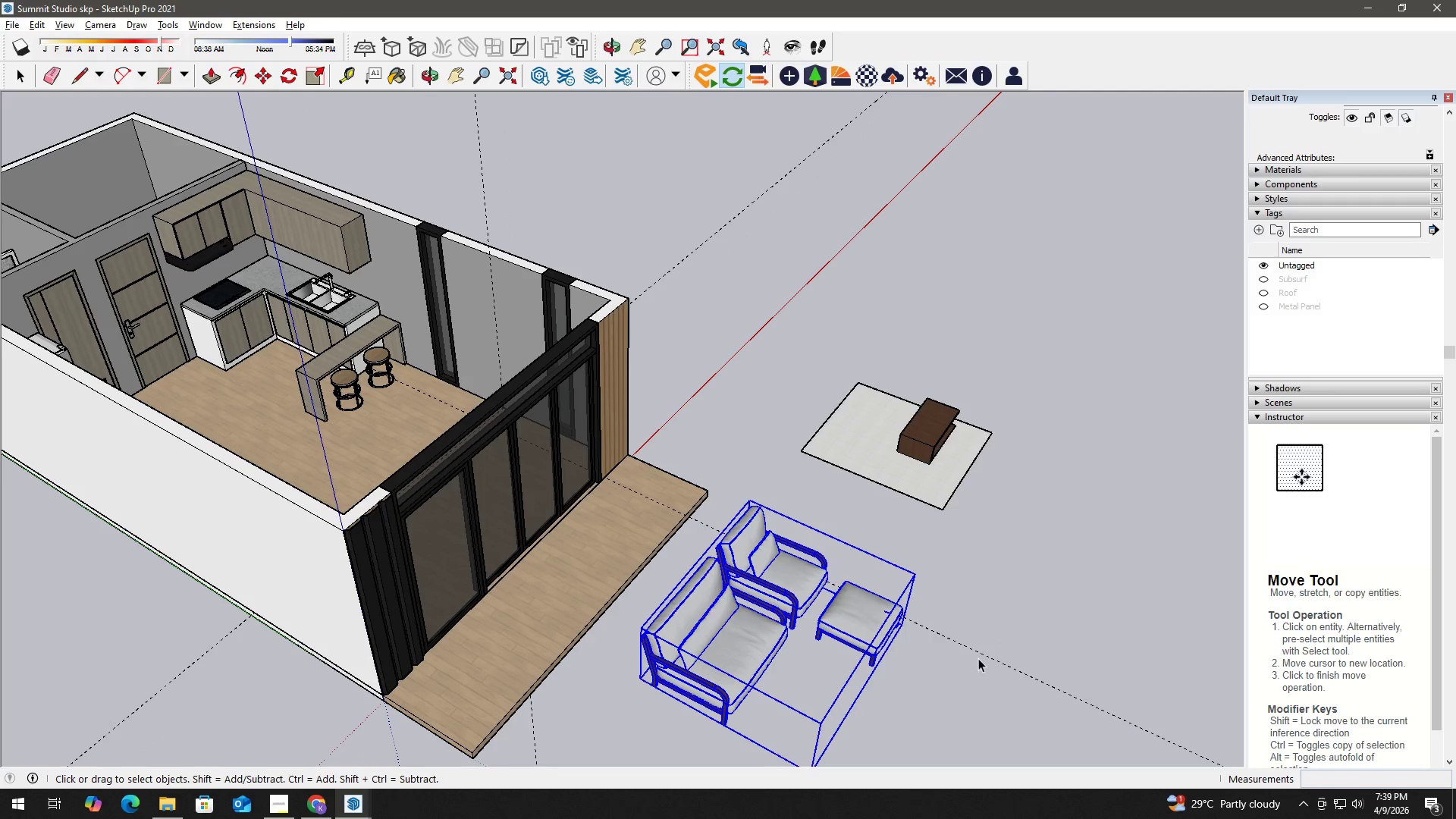 
key(E)
 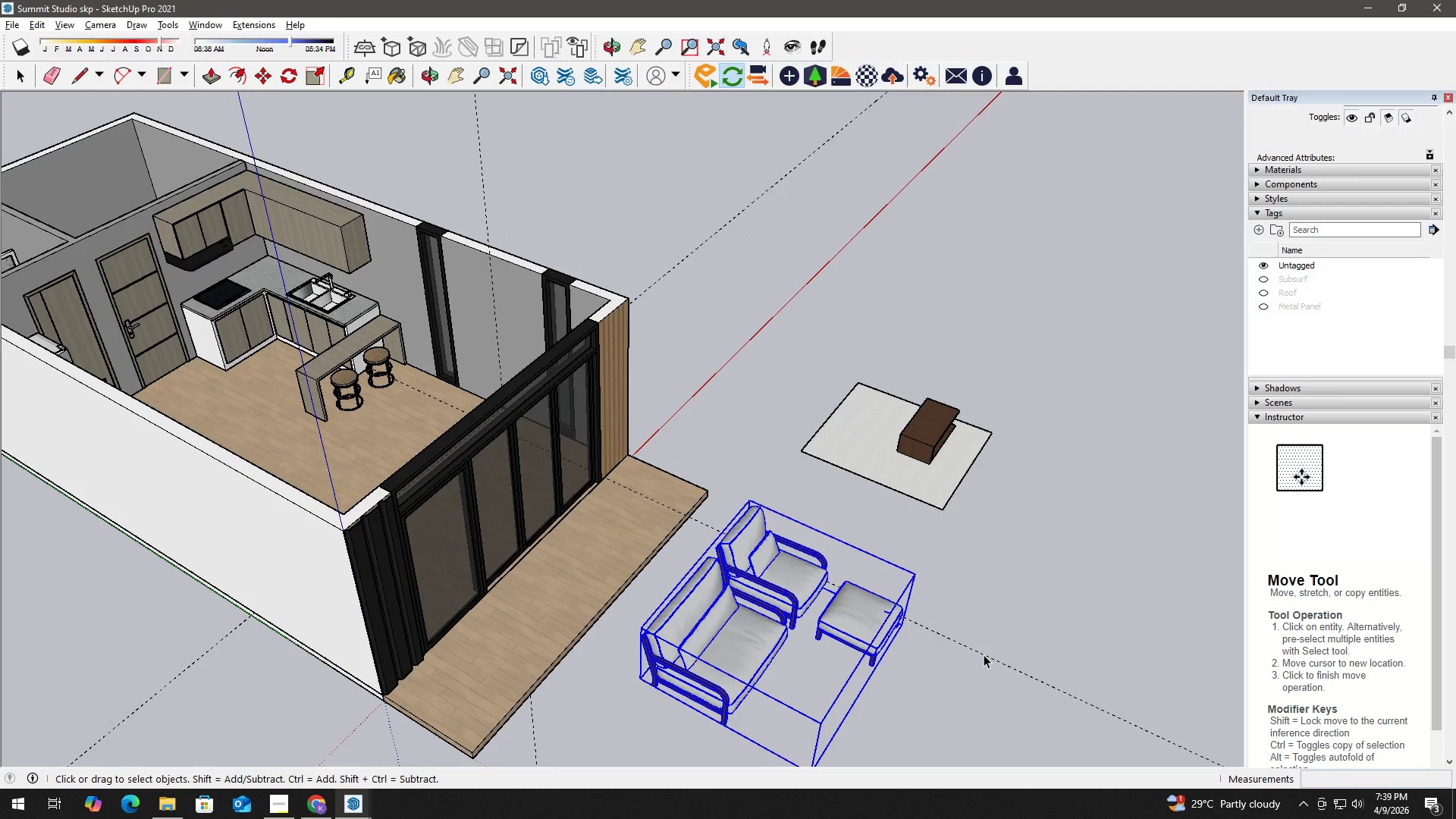 
left_click_drag(start_coordinate=[984, 655], to_coordinate=[983, 642])
 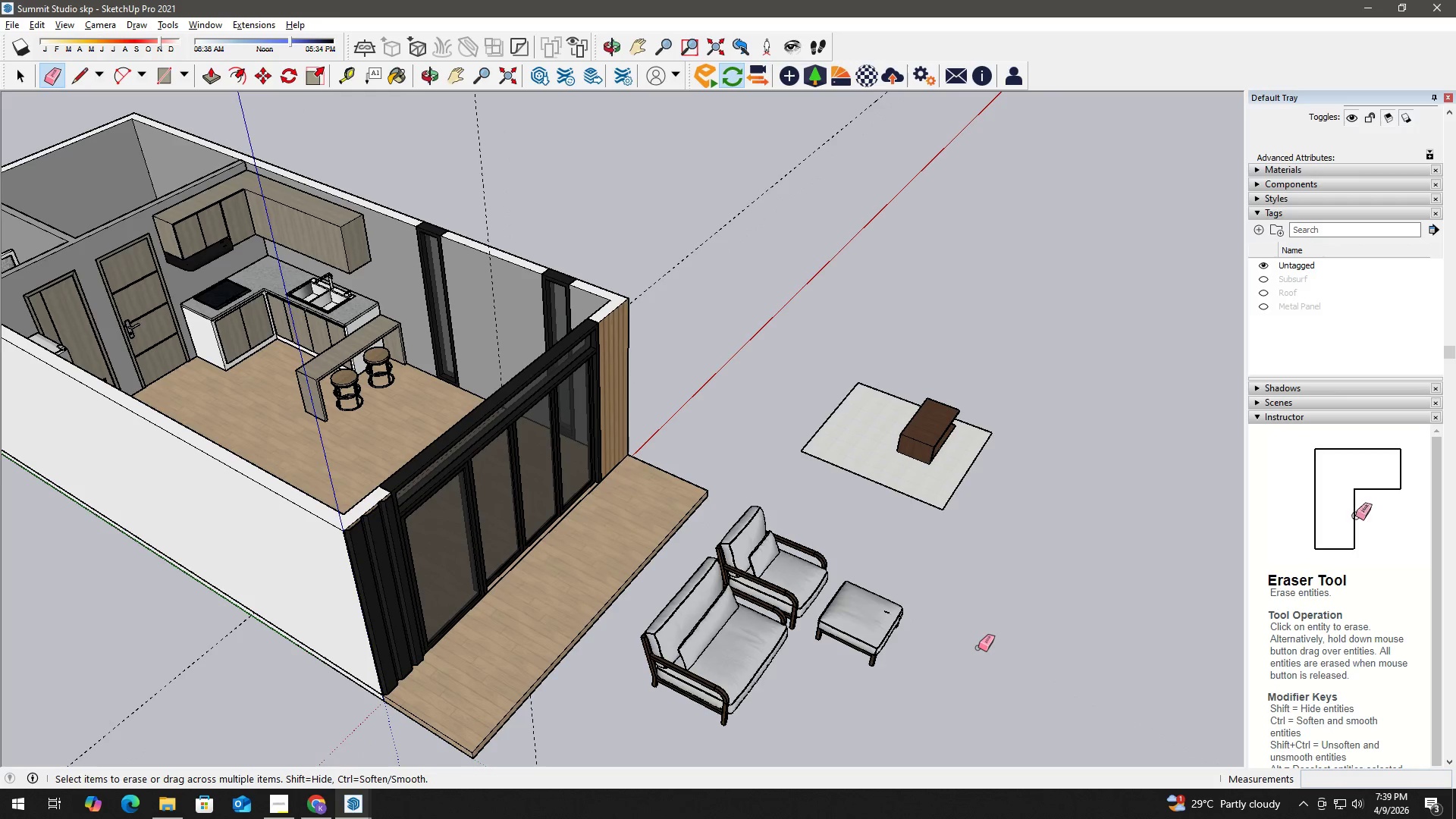 
left_click_drag(start_coordinate=[978, 648], to_coordinate=[976, 651])
 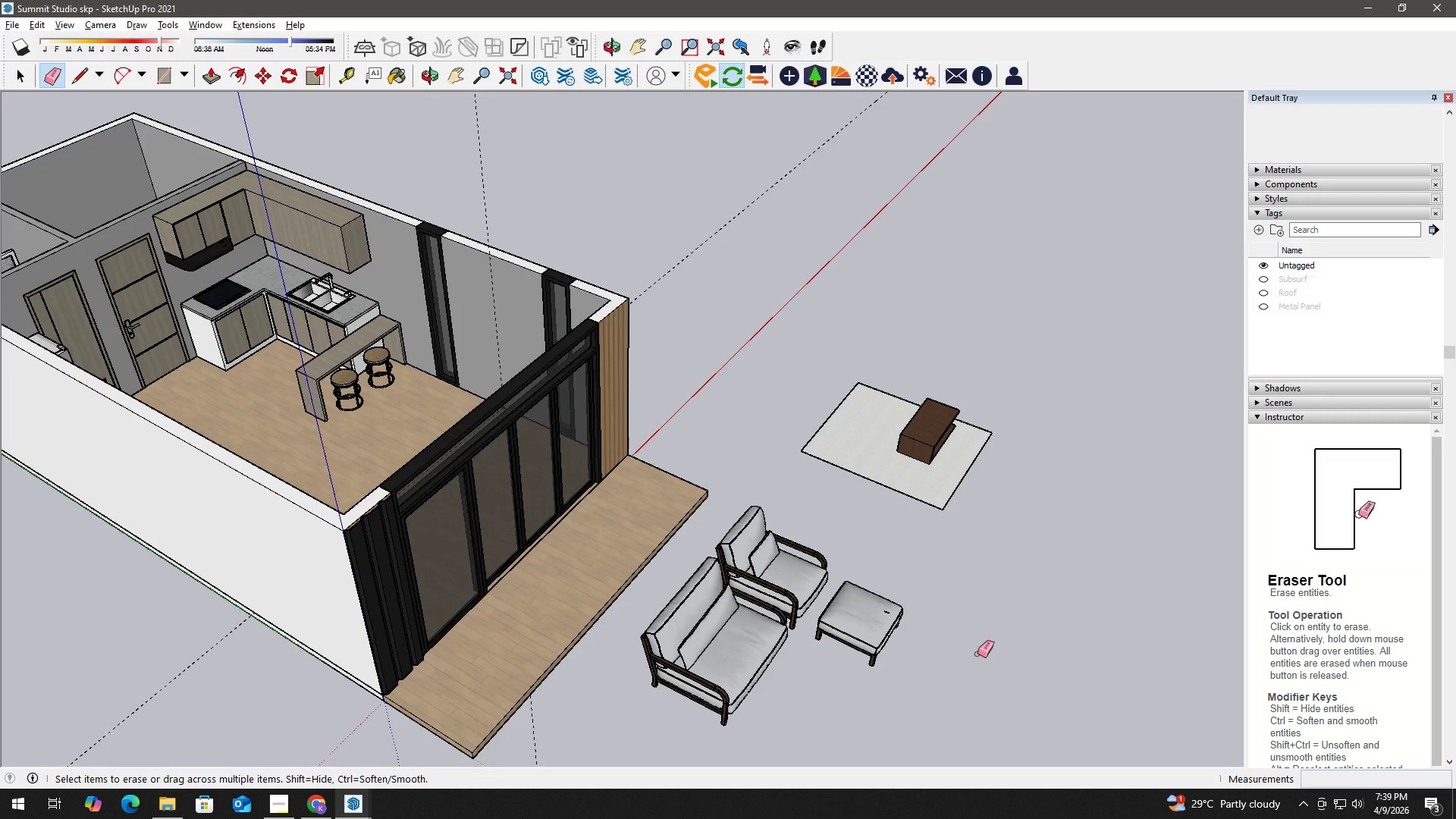 
wait(10.03)
 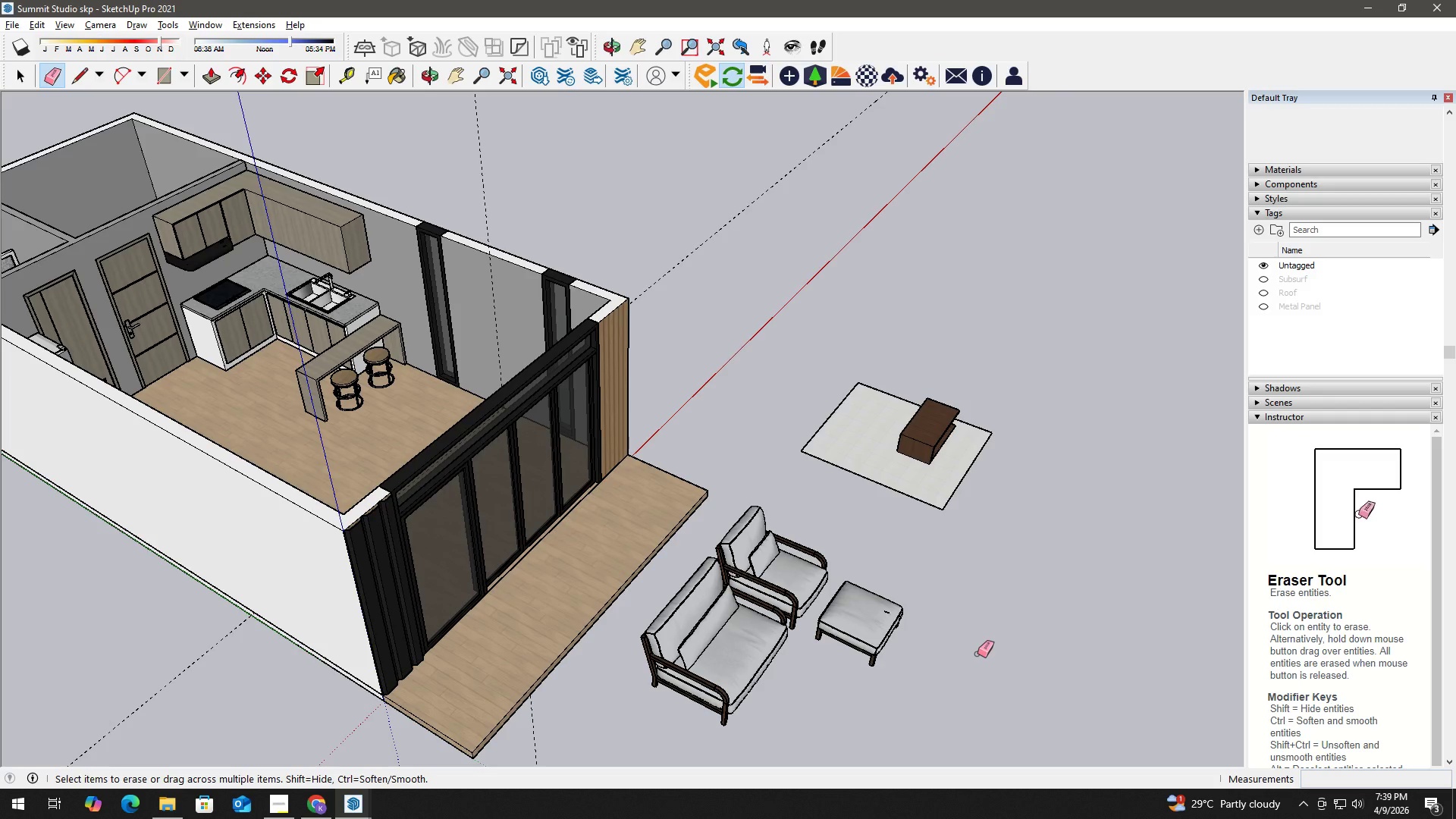 
key(V)
 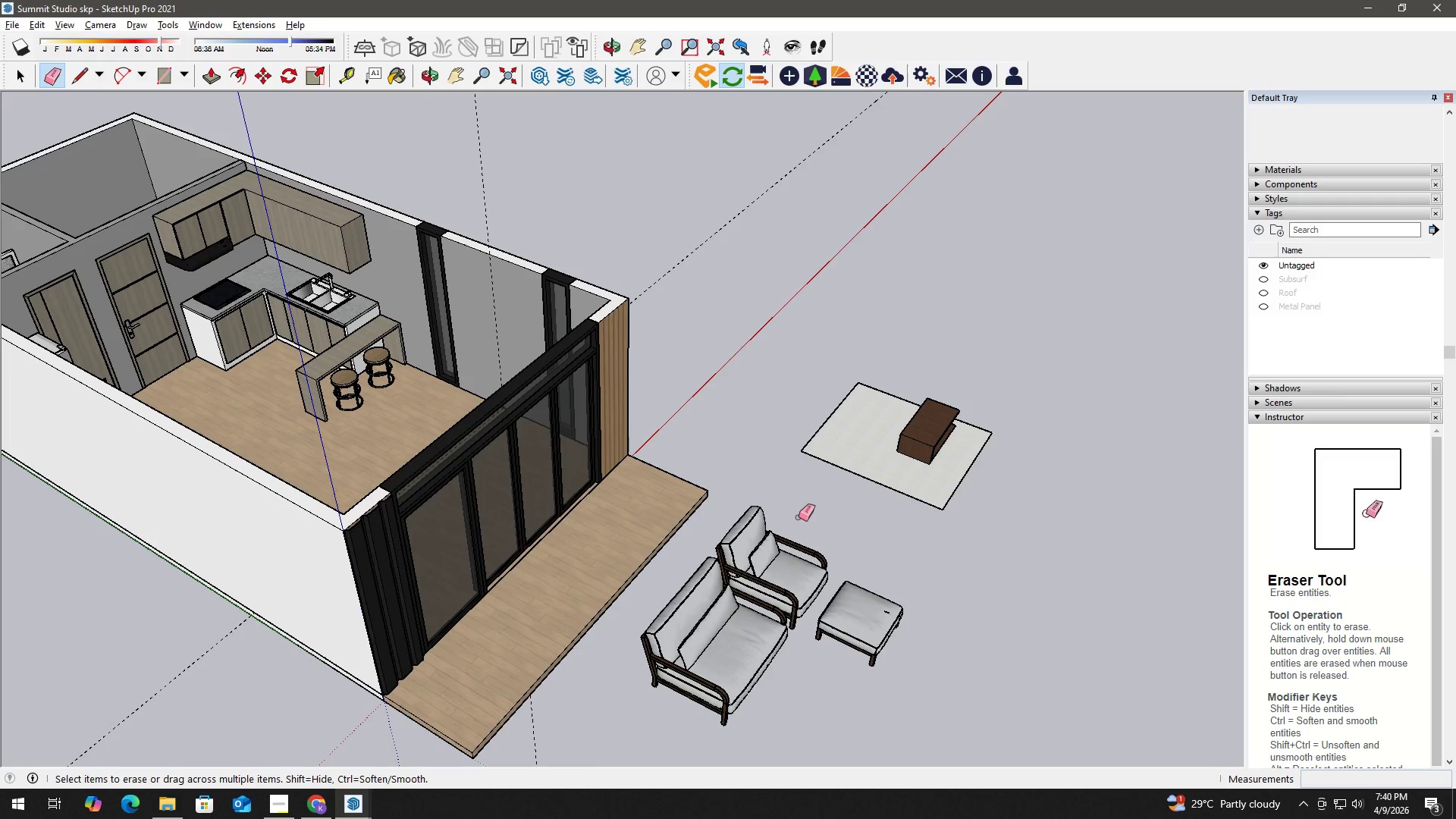 
key(Space)
 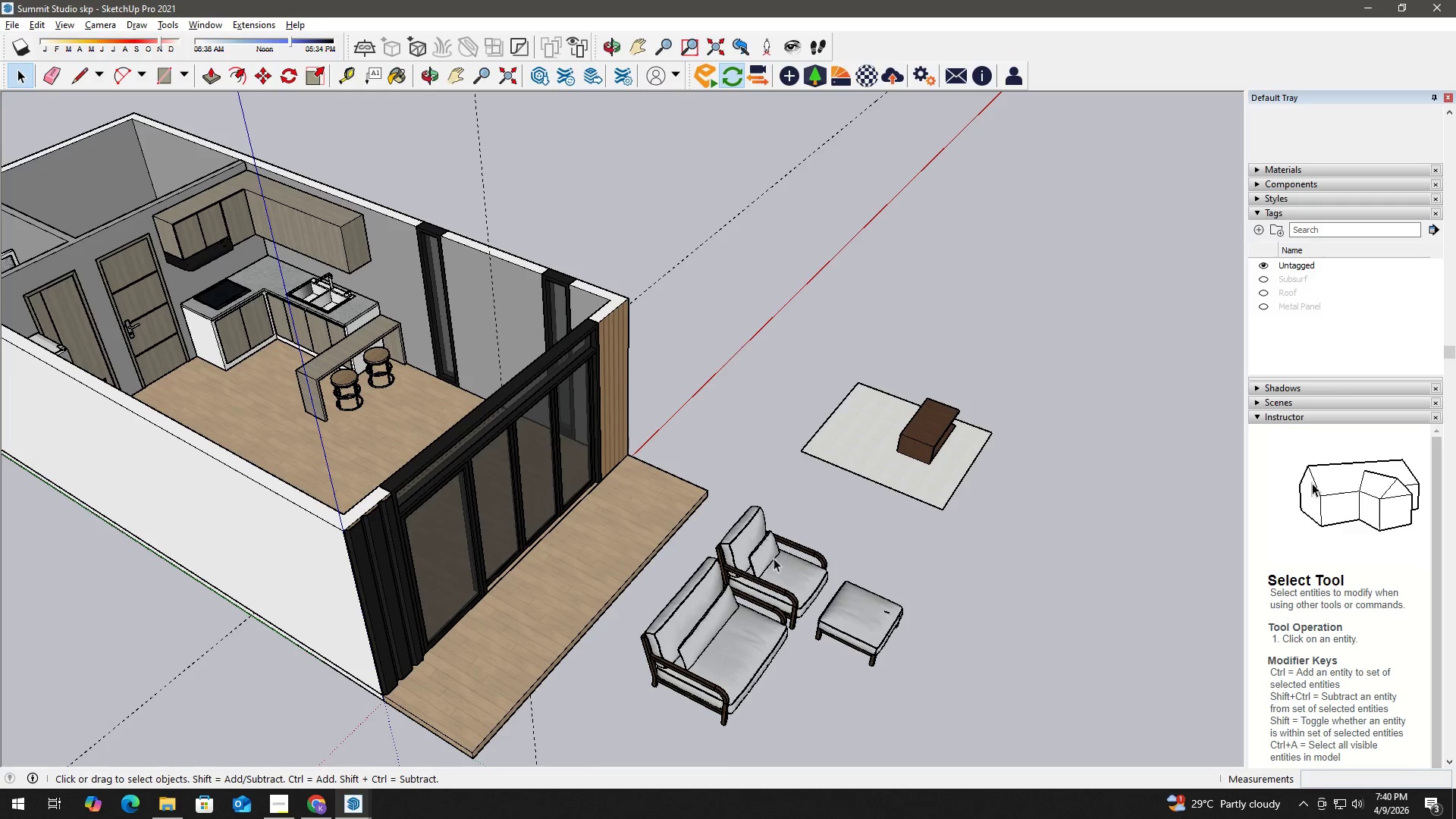 
left_click([736, 601])
 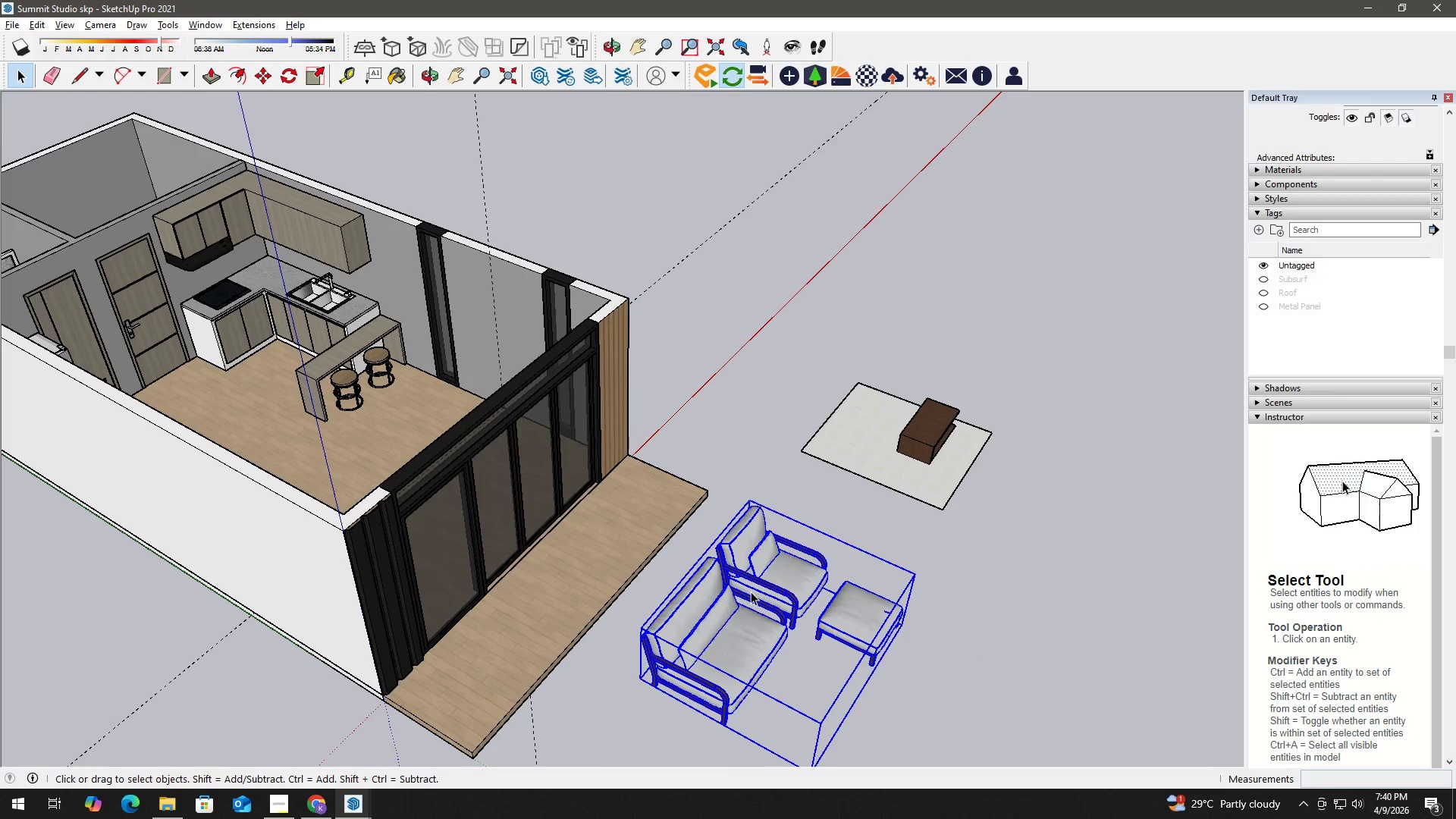 
key(Alt+Tab)
 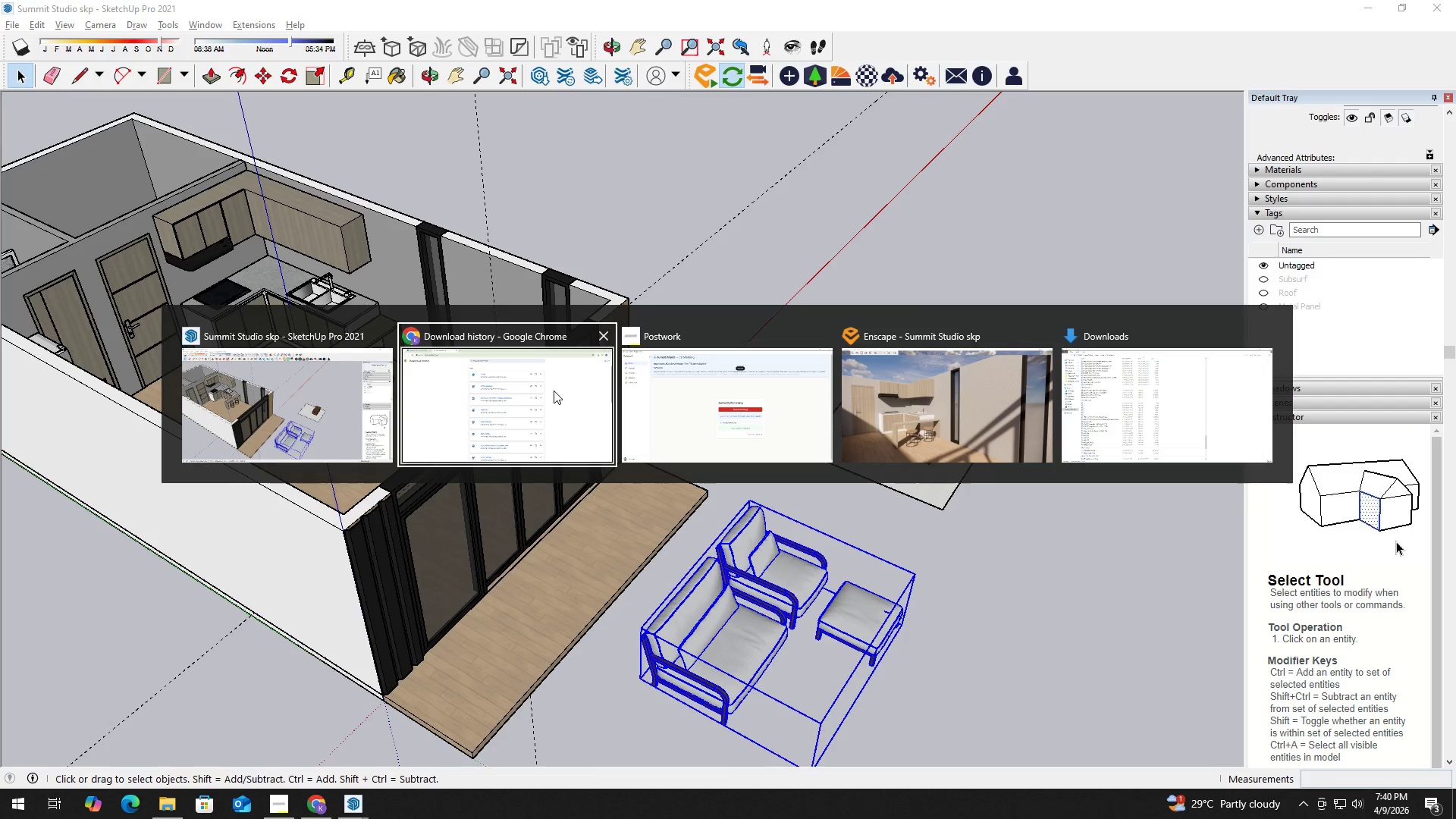 
left_click([482, 387])
 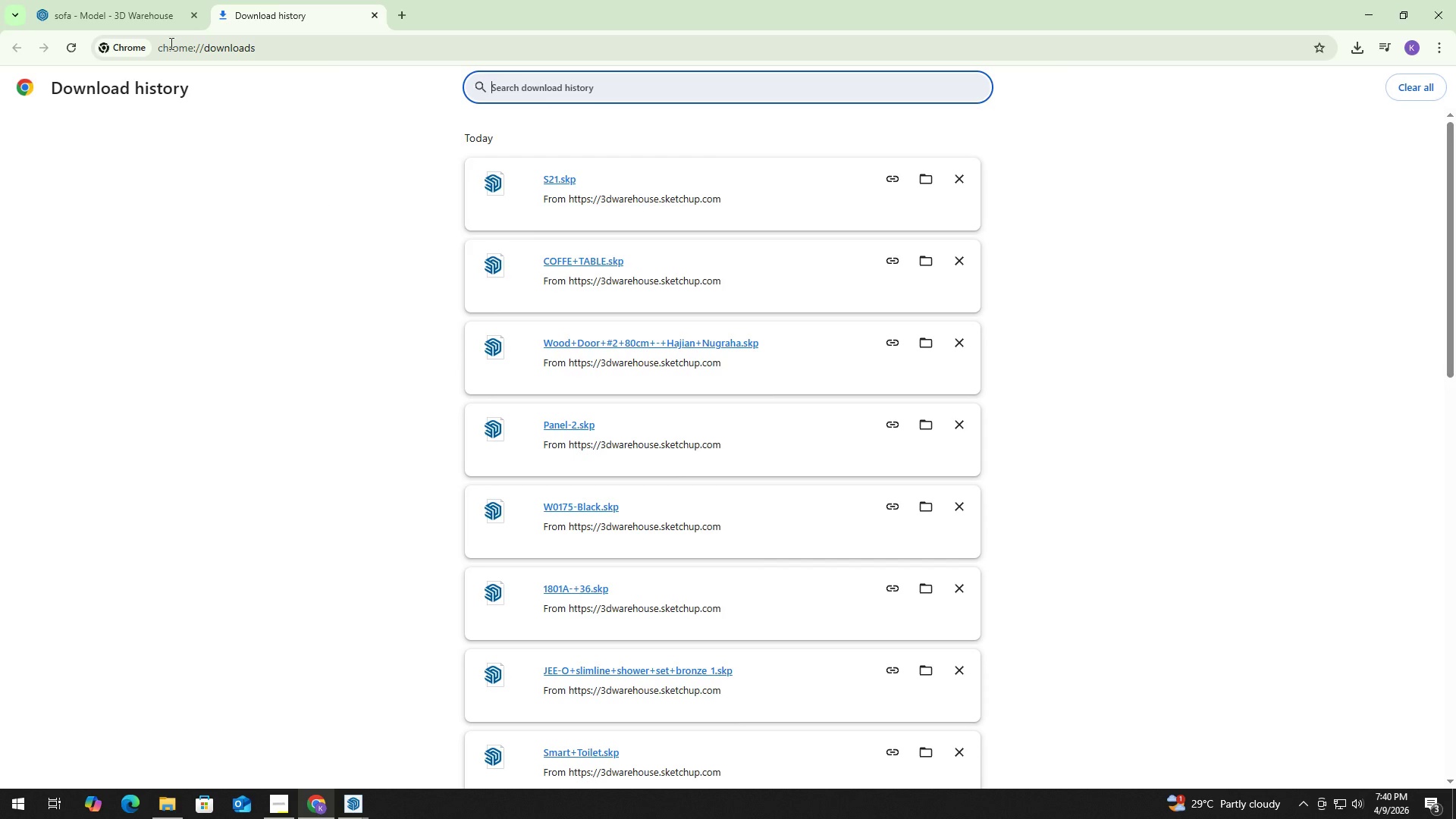 
left_click([134, 11])
 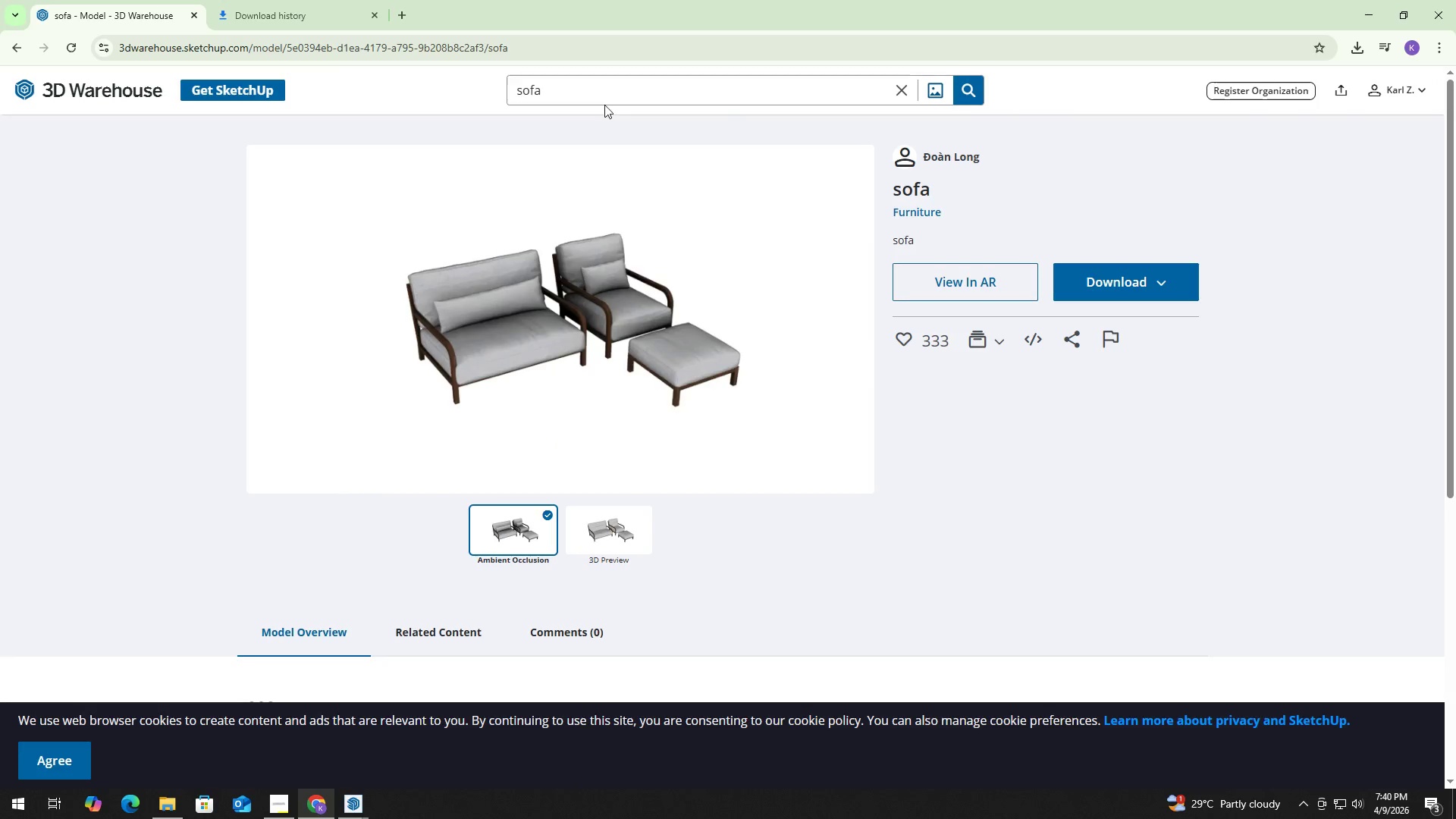 
left_click([607, 89])
 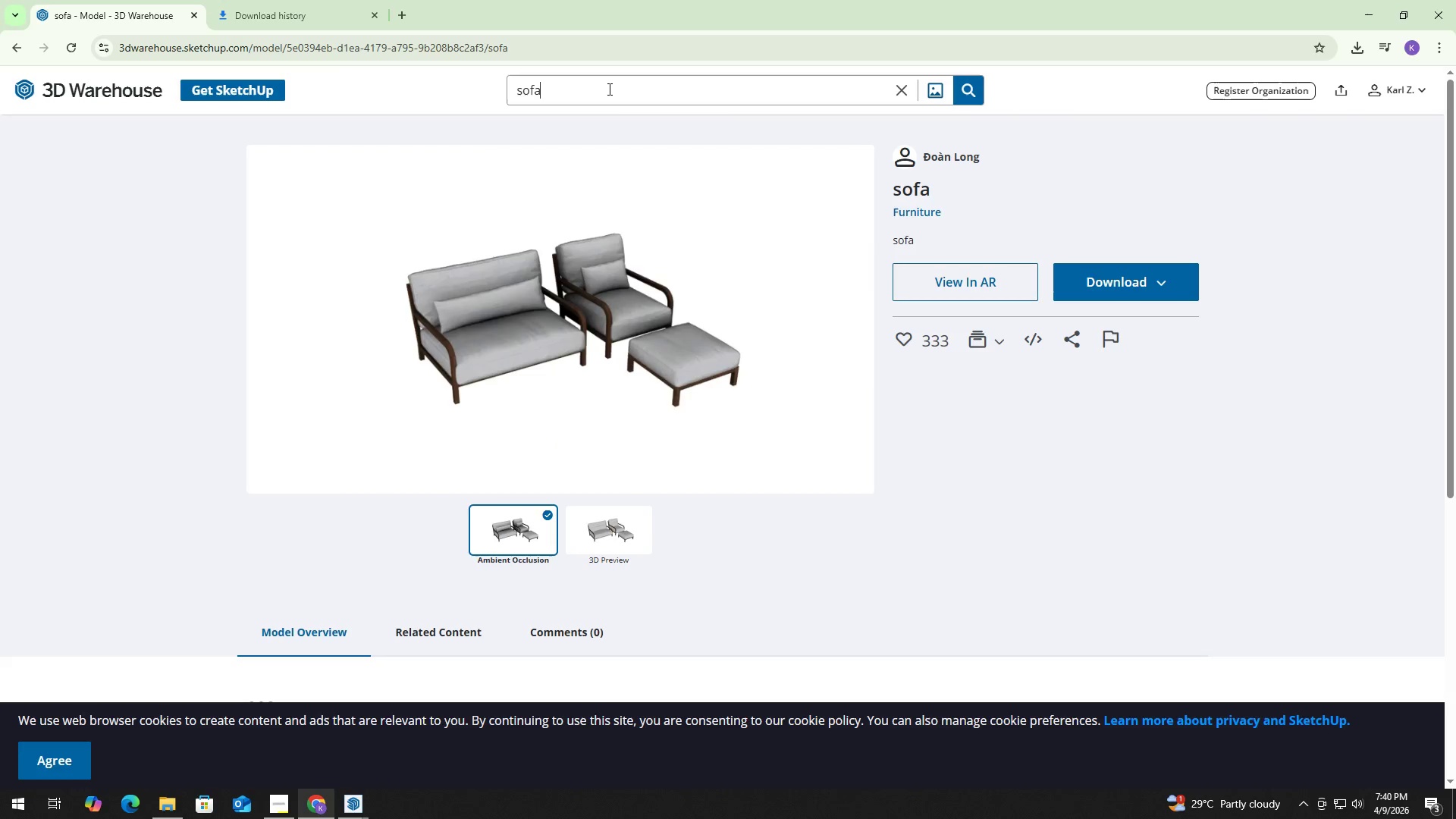 
key(NumpadEnter)
 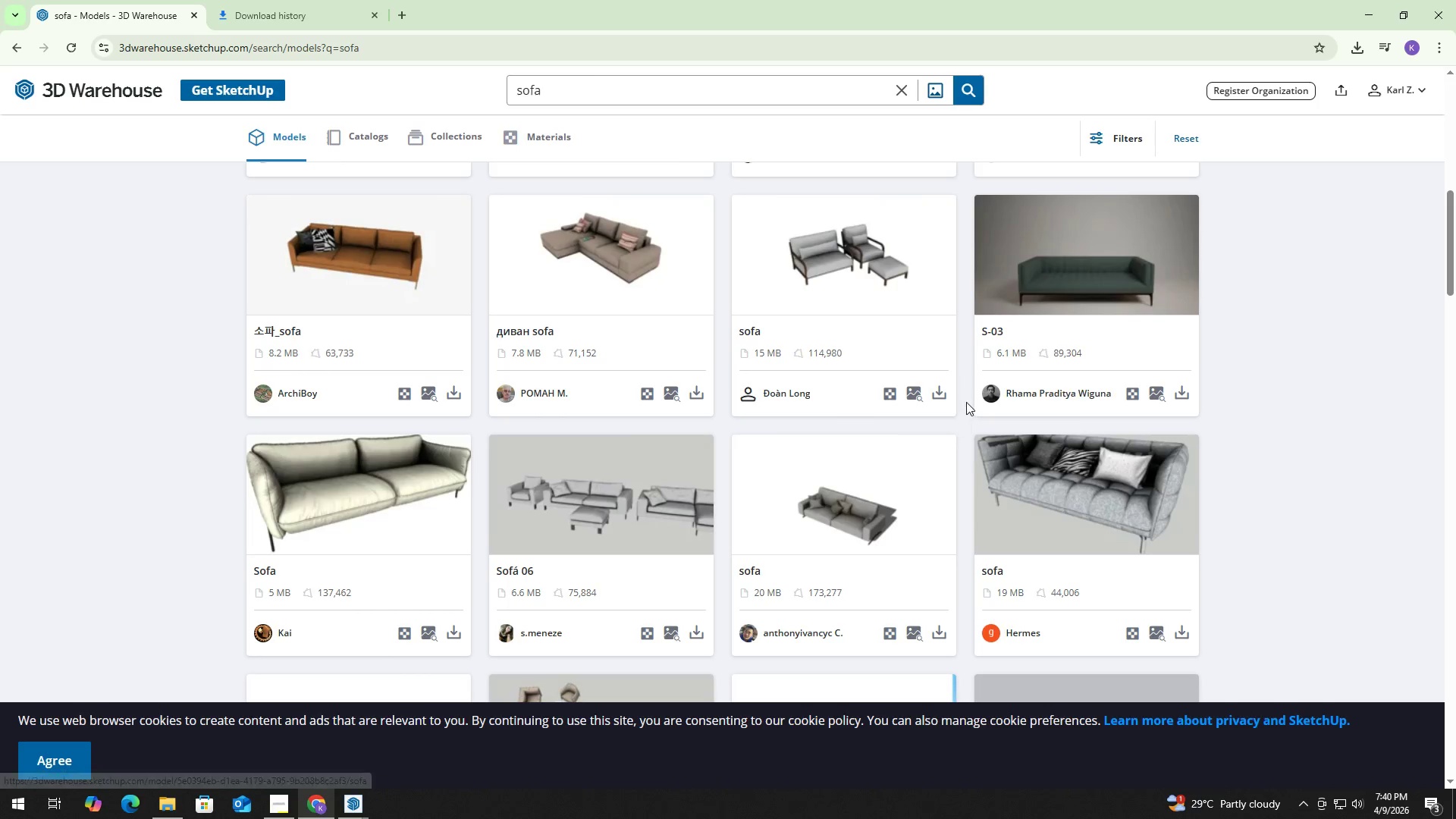 
scroll: coordinate [993, 472], scroll_direction: up, amount: 10.0
 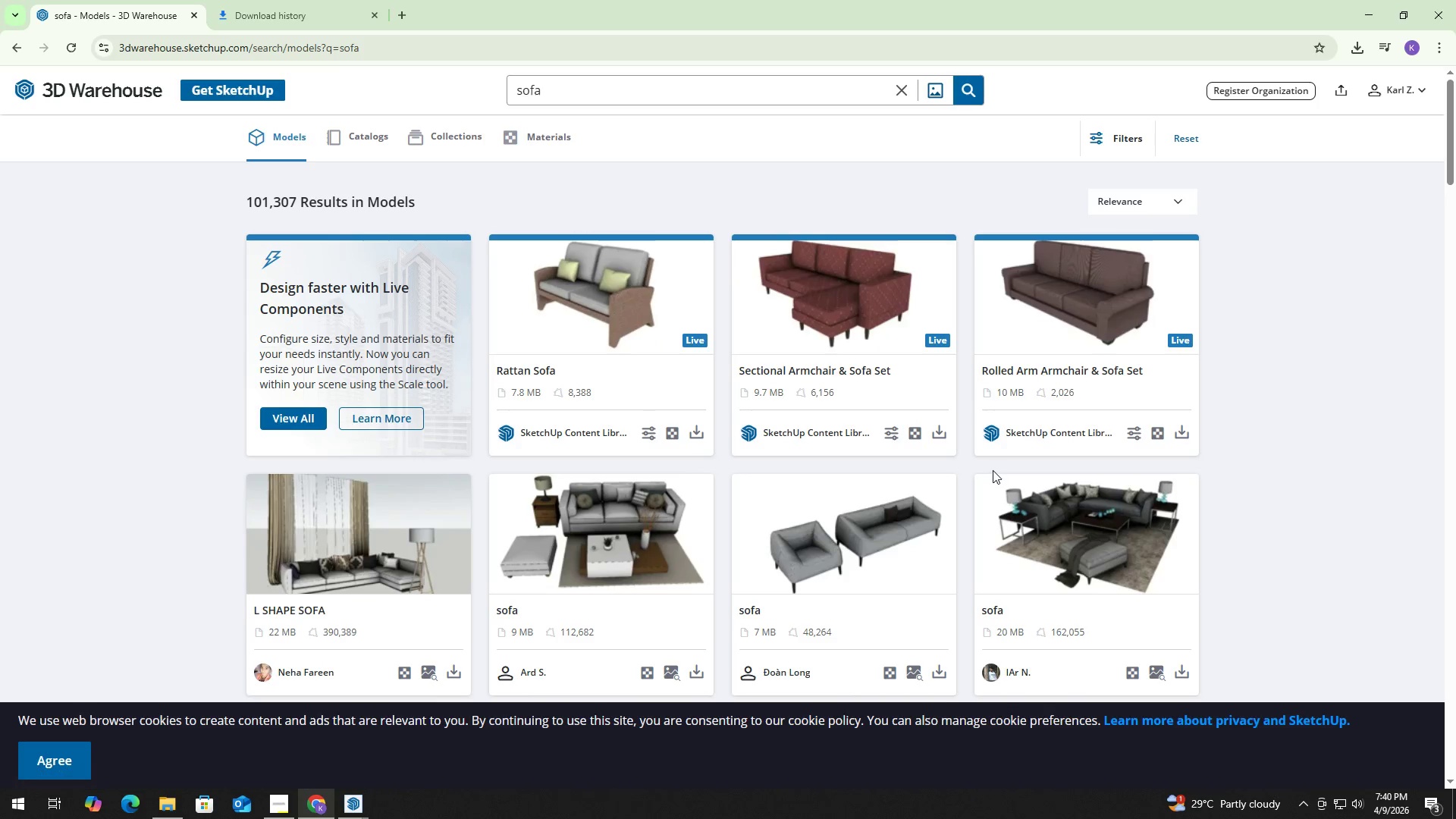 
scroll: coordinate [661, 395], scroll_direction: down, amount: 4.0
 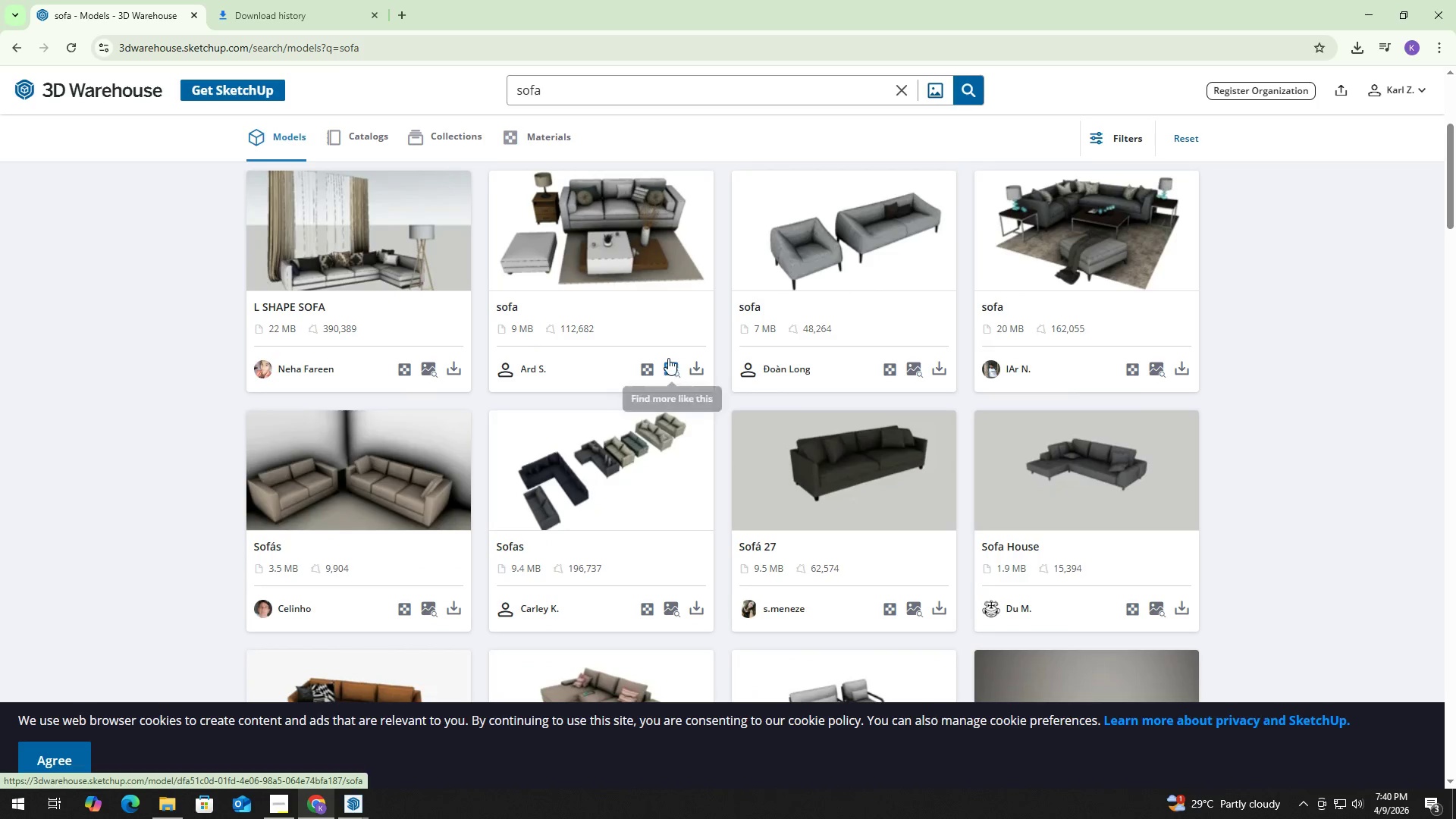 
scroll: coordinate [635, 350], scroll_direction: up, amount: 4.0
 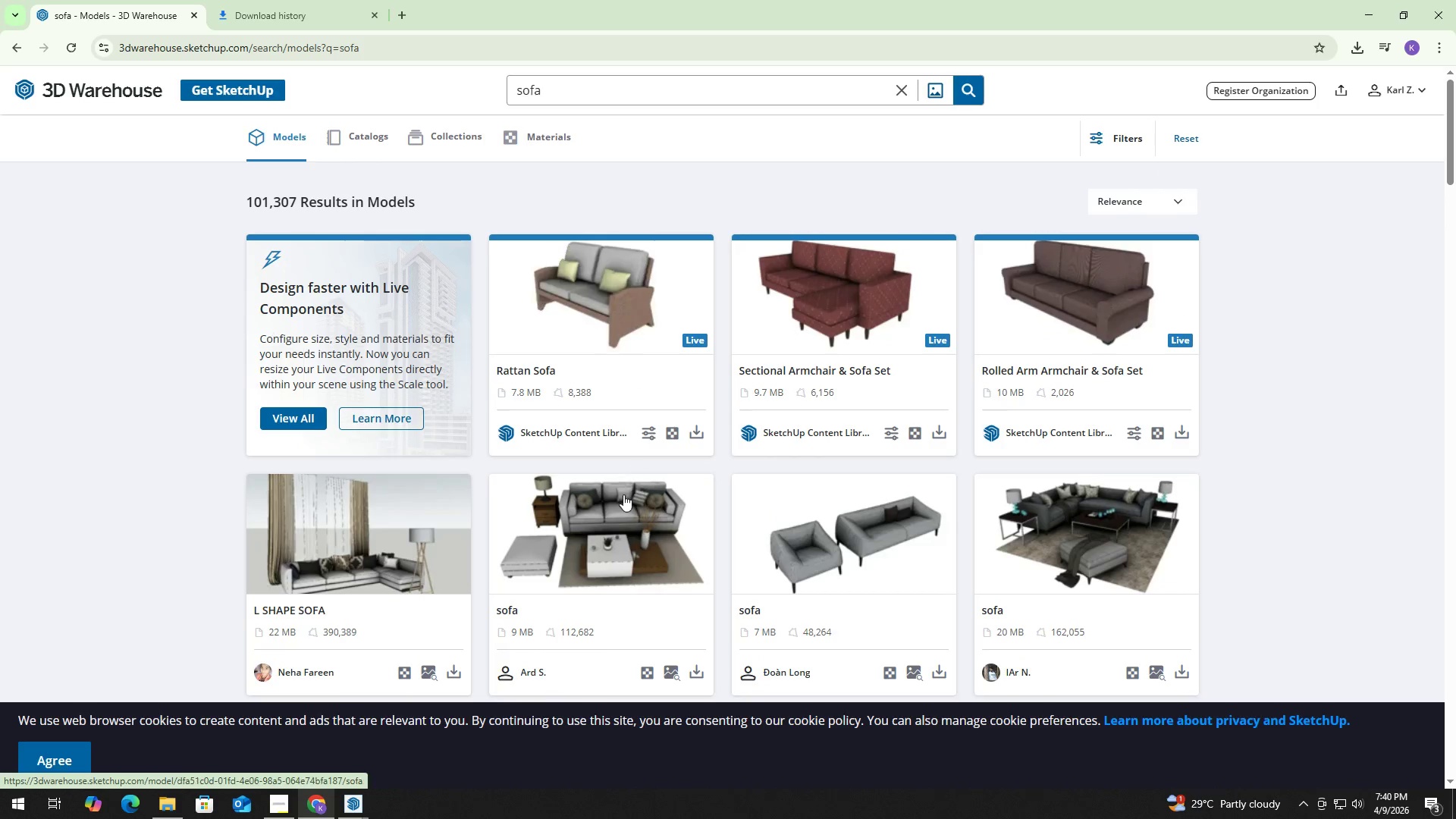 
left_click([626, 498])
 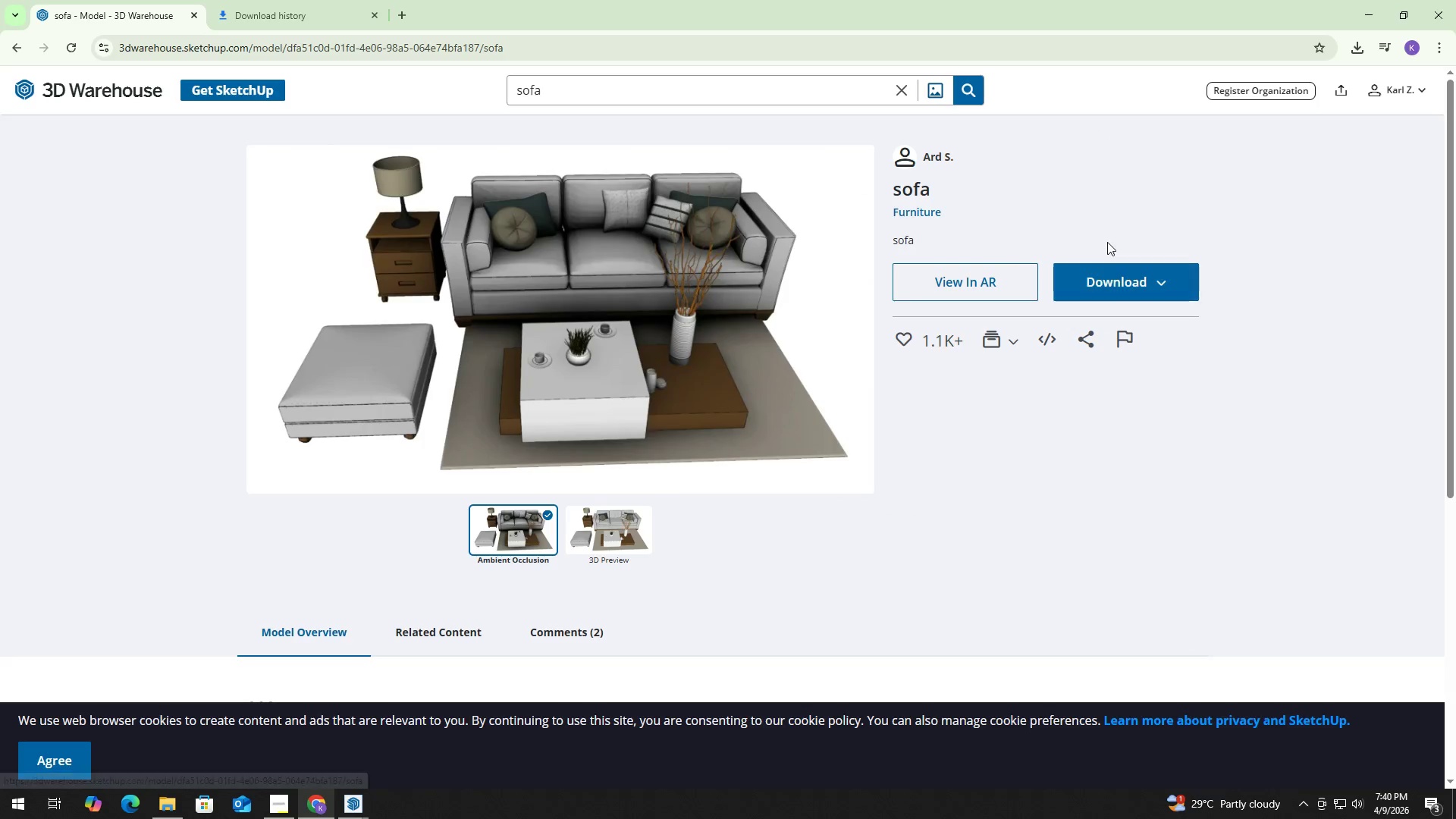 
left_click([1130, 275])
 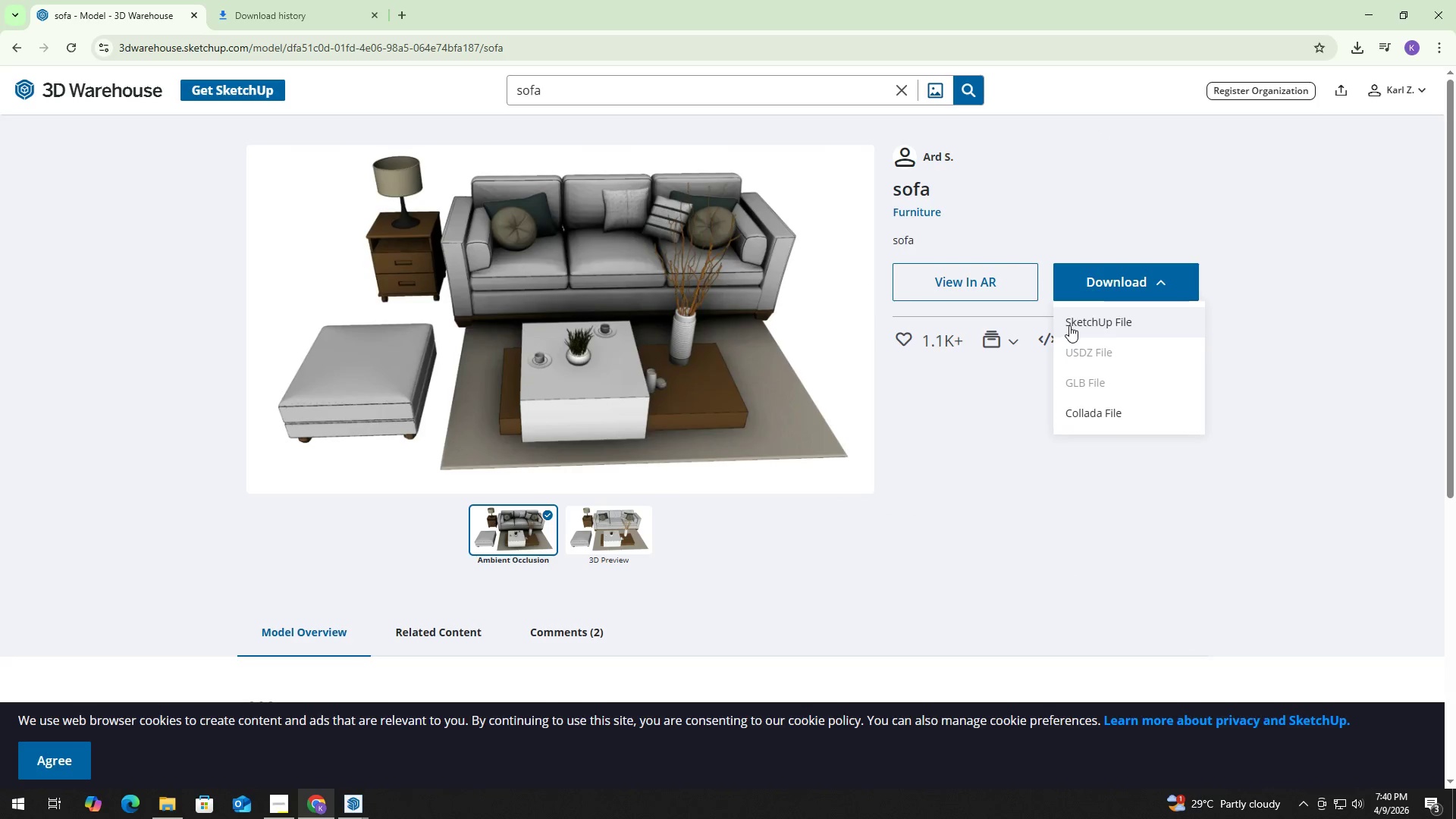 
left_click_drag(start_coordinate=[1148, 188], to_coordinate=[1137, 188])
 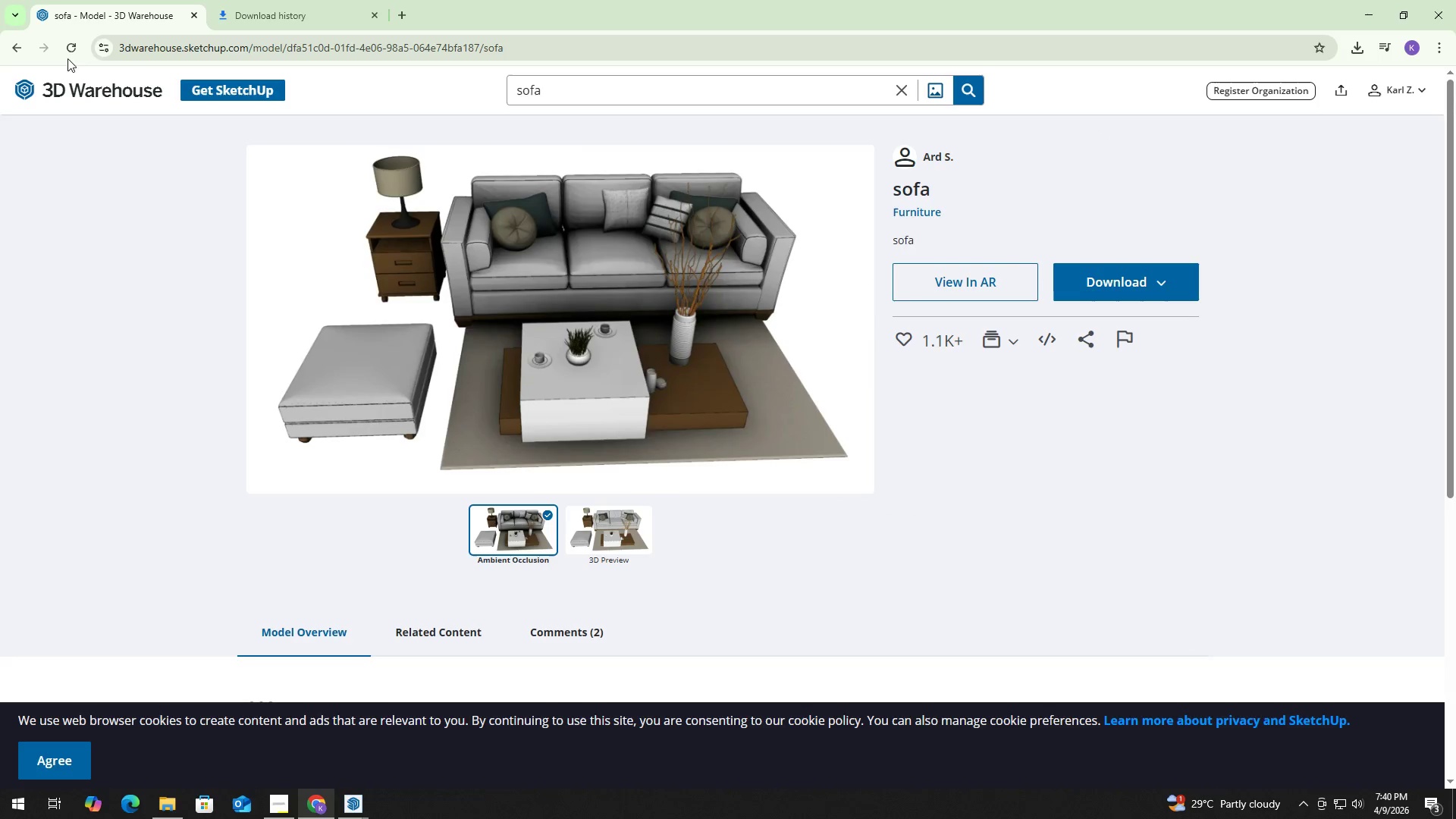 
left_click([23, 49])
 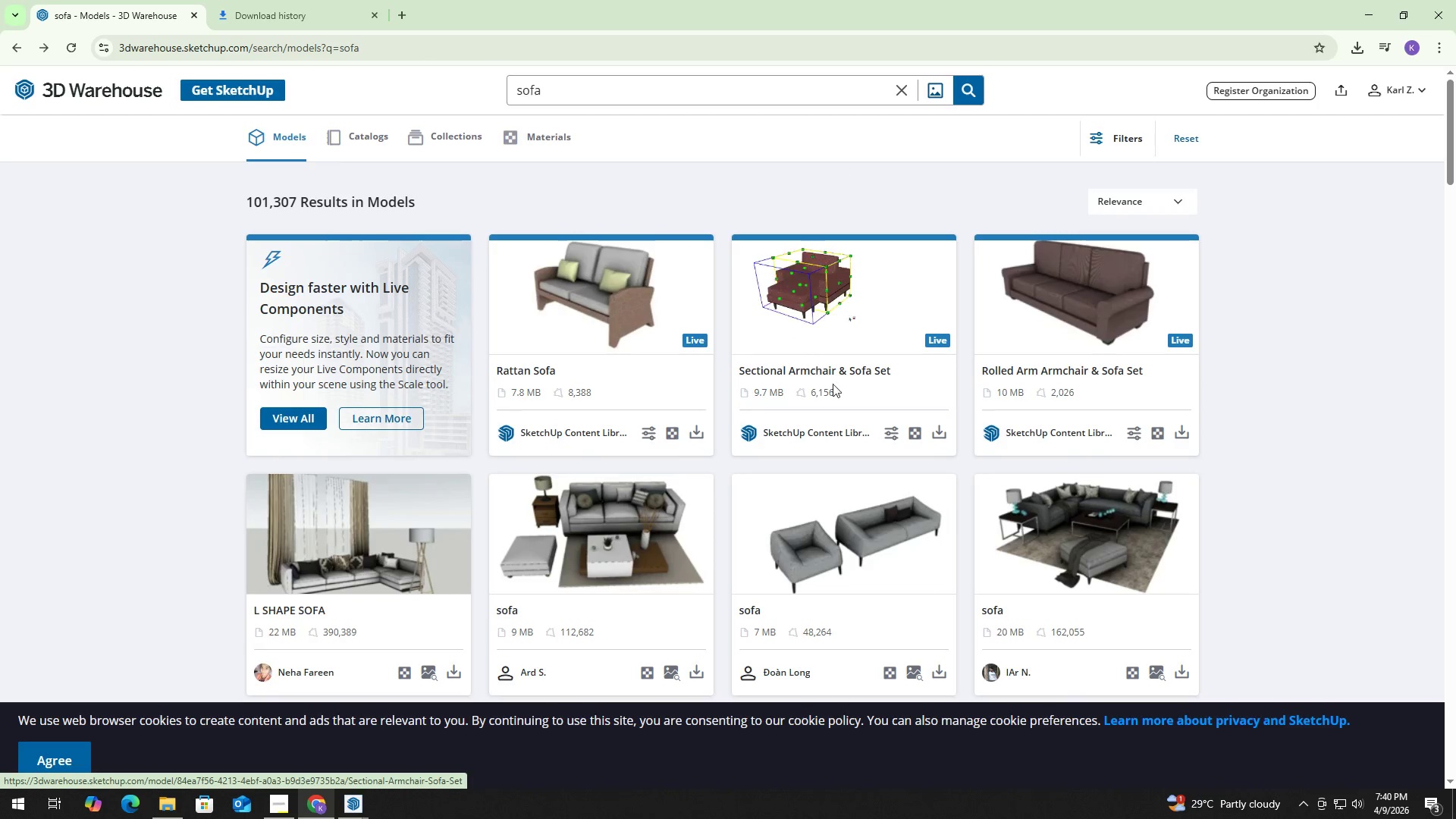 
scroll: coordinate [880, 485], scroll_direction: down, amount: 17.0
 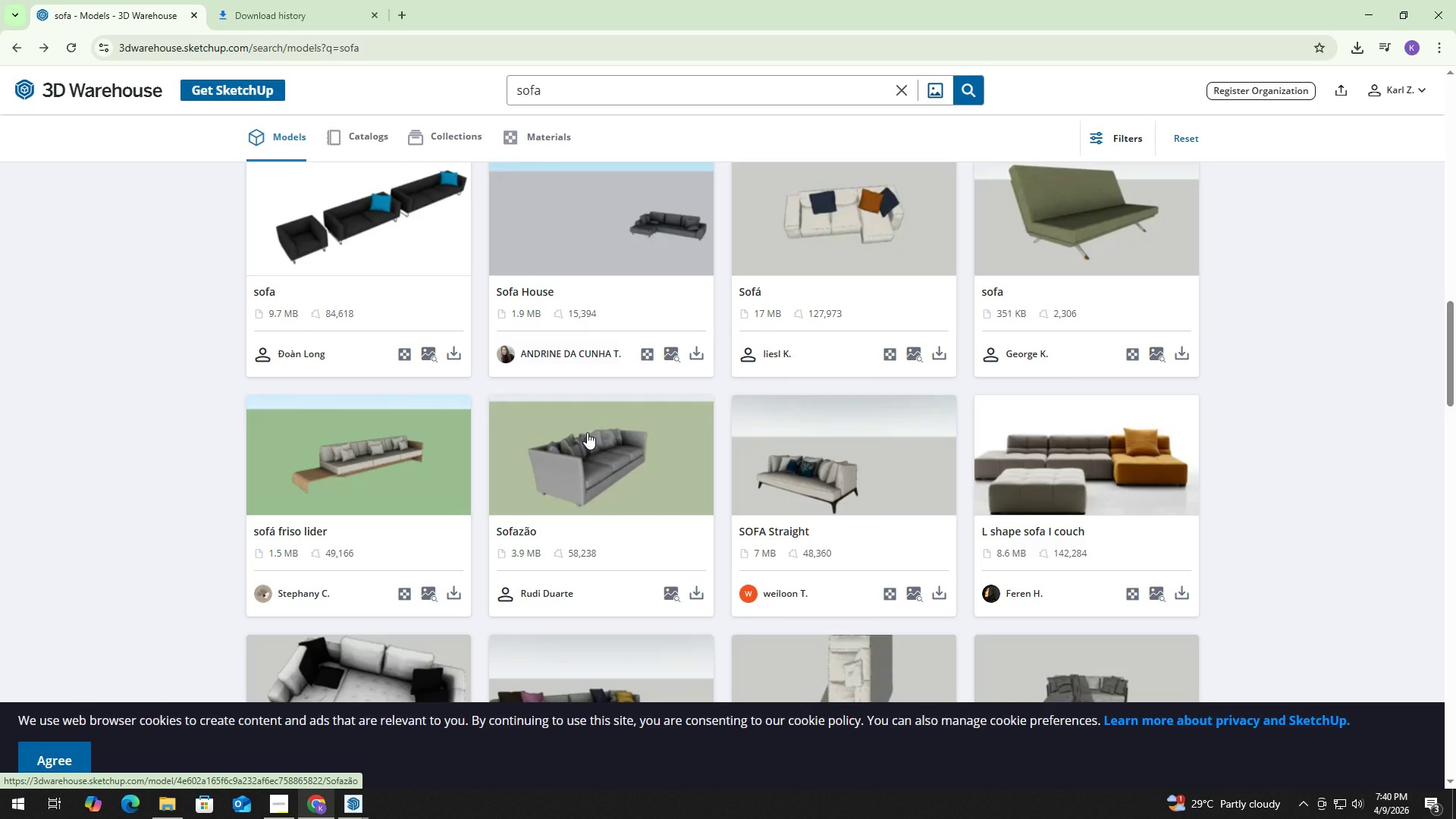 
left_click([587, 432])
 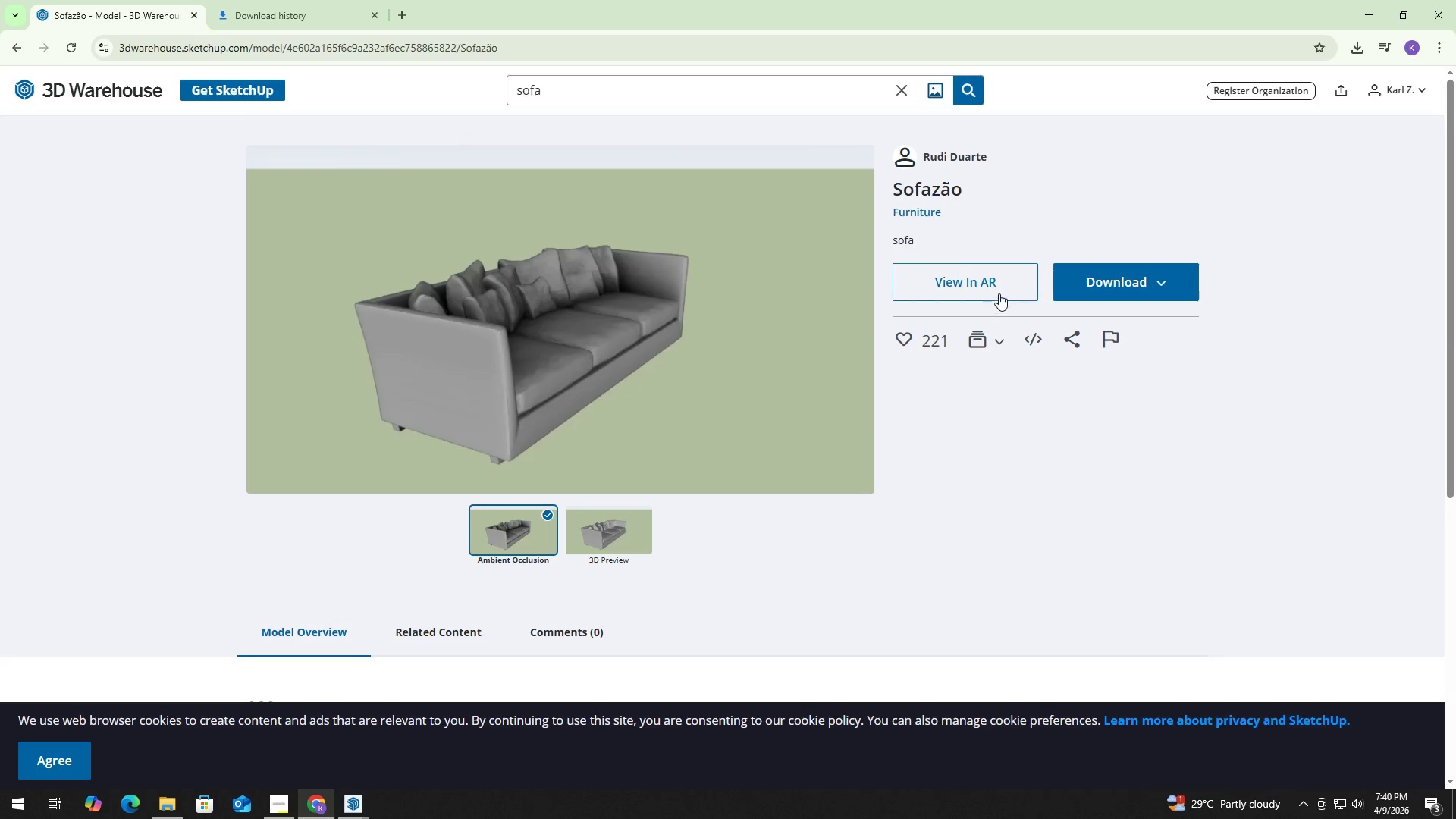 
left_click([1103, 271])
 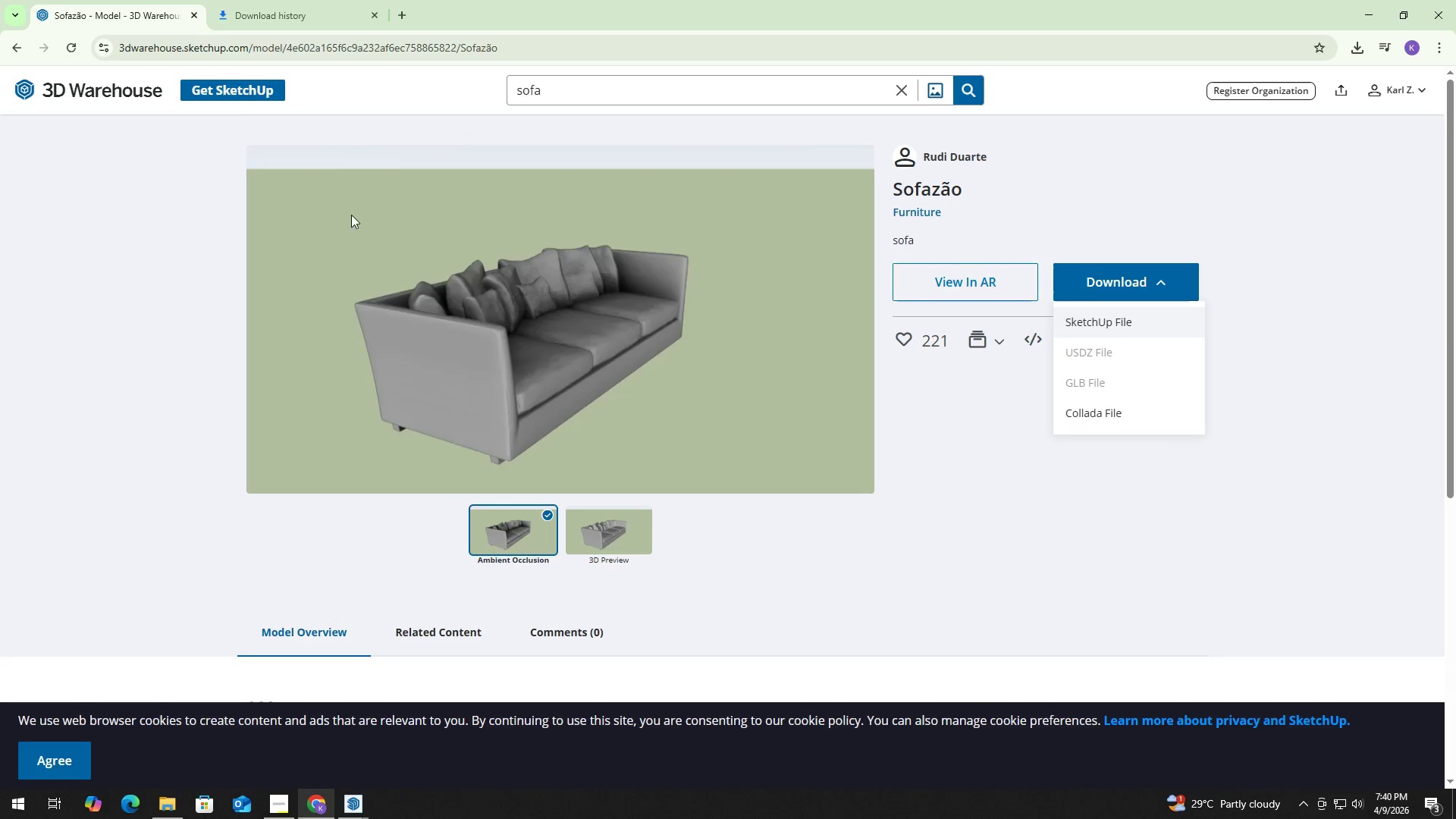 
left_click([74, 307])
 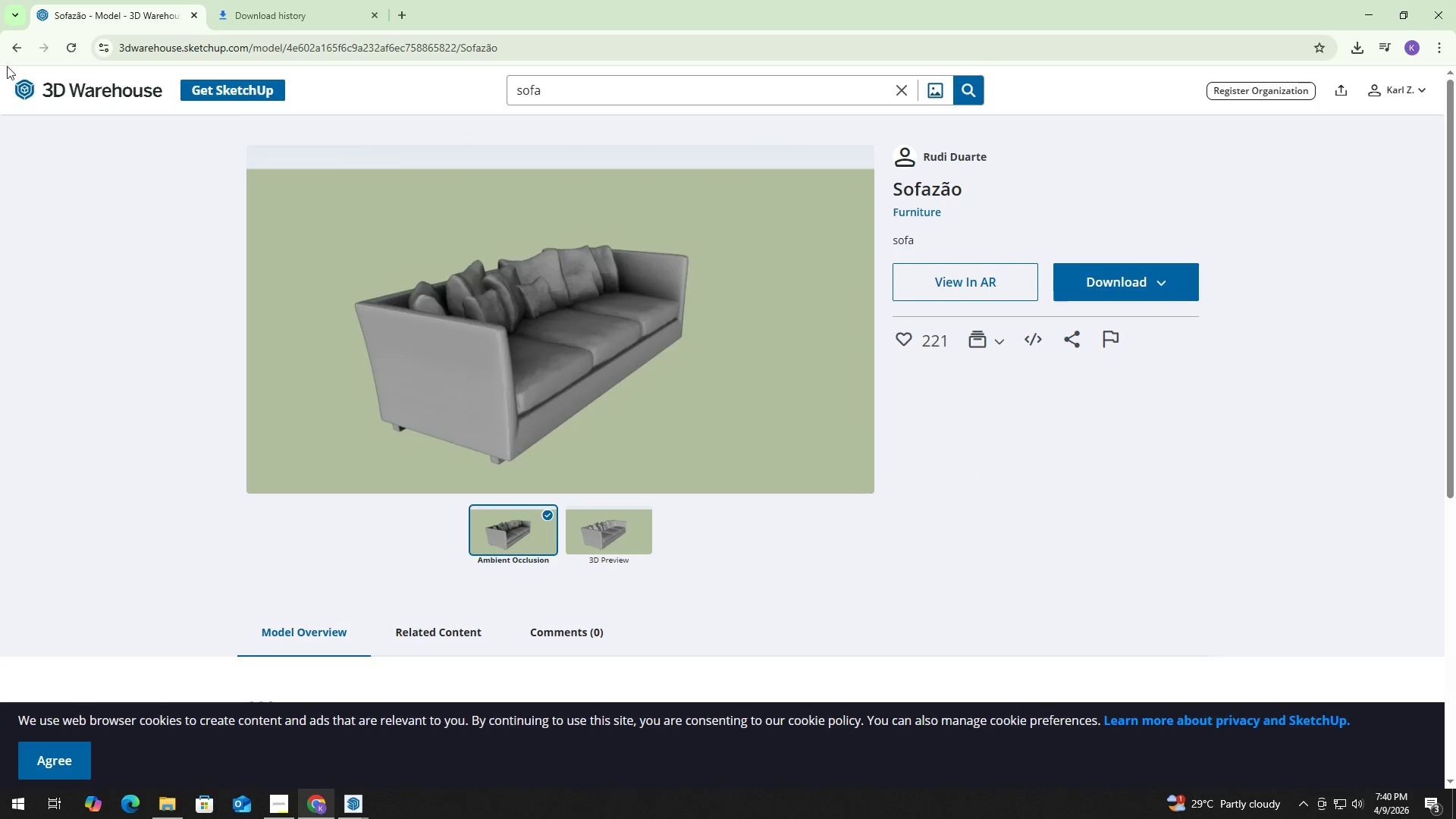 
left_click([9, 54])
 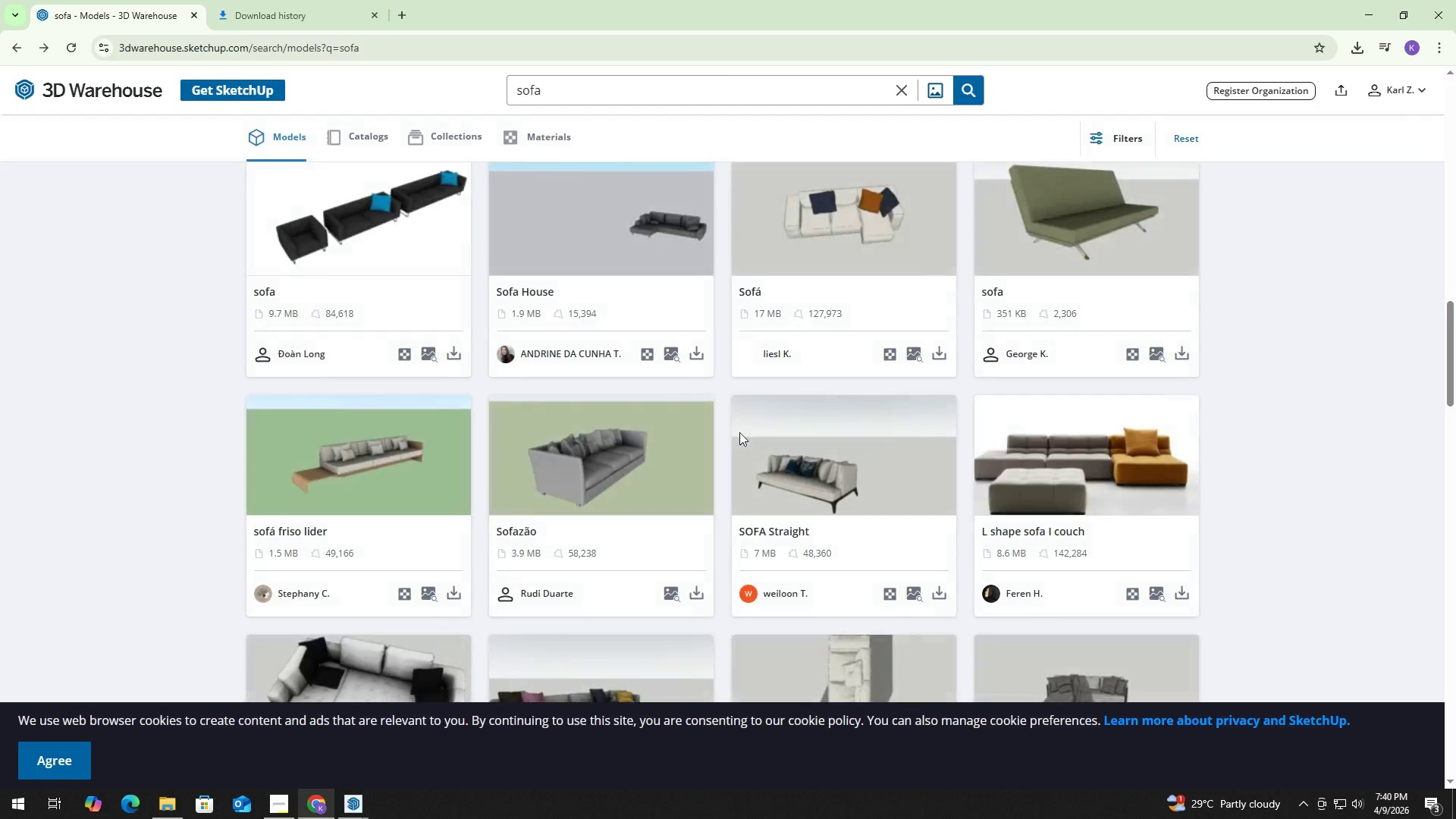 
scroll: coordinate [673, 449], scroll_direction: down, amount: 8.0
 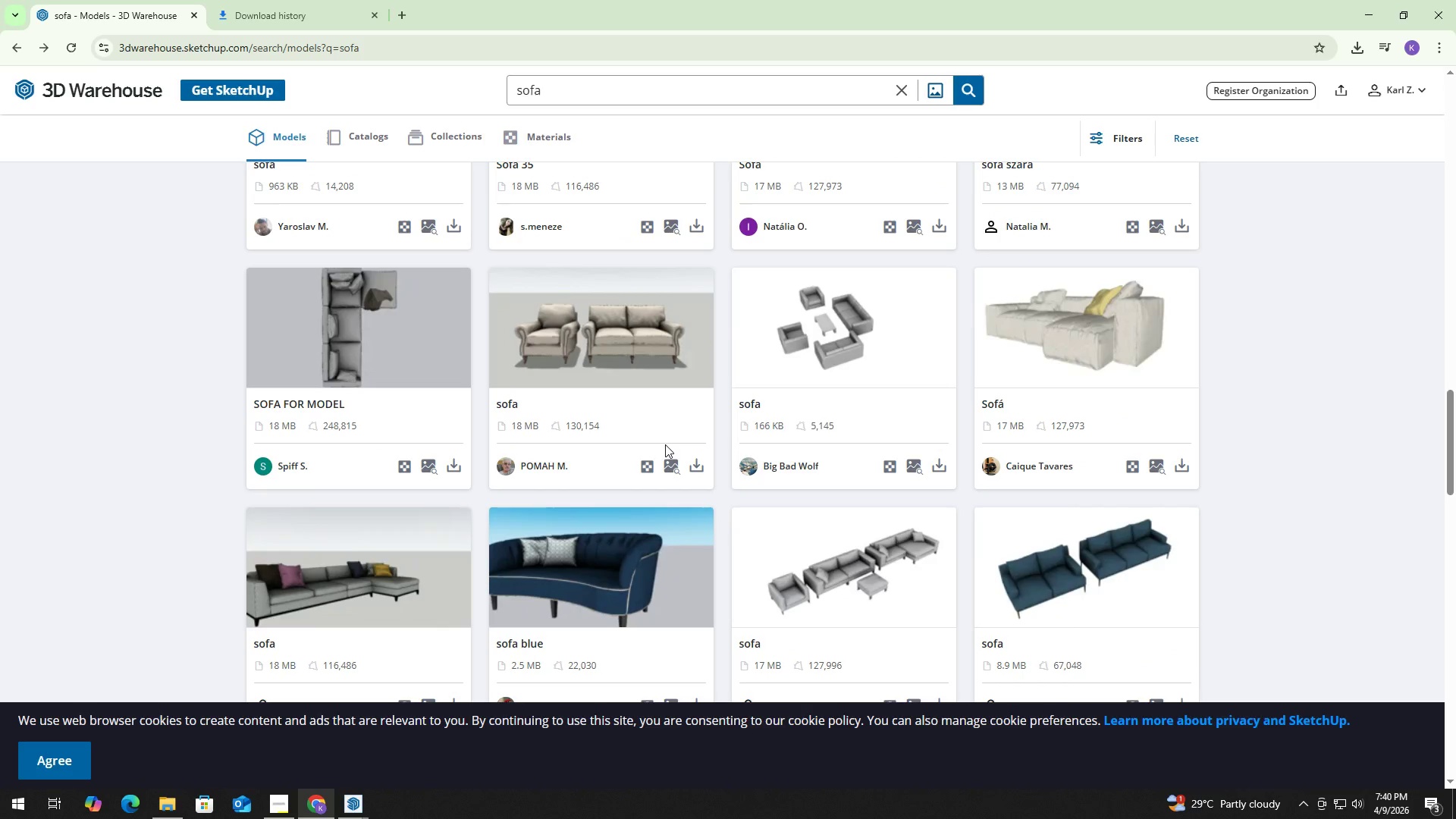 
left_click_drag(start_coordinate=[1455, 455], to_coordinate=[1448, 517])
 